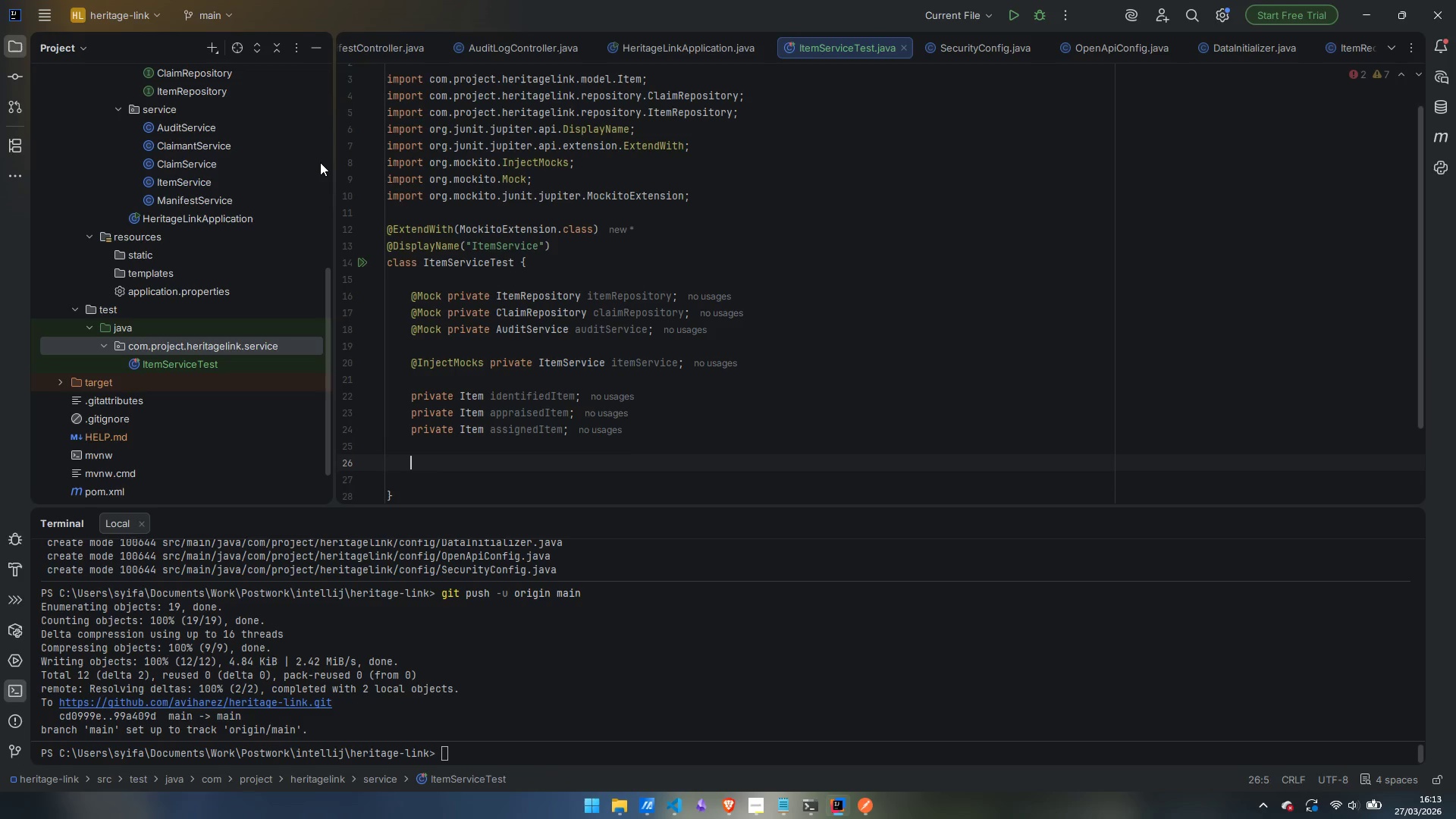 
type(@Bef)
 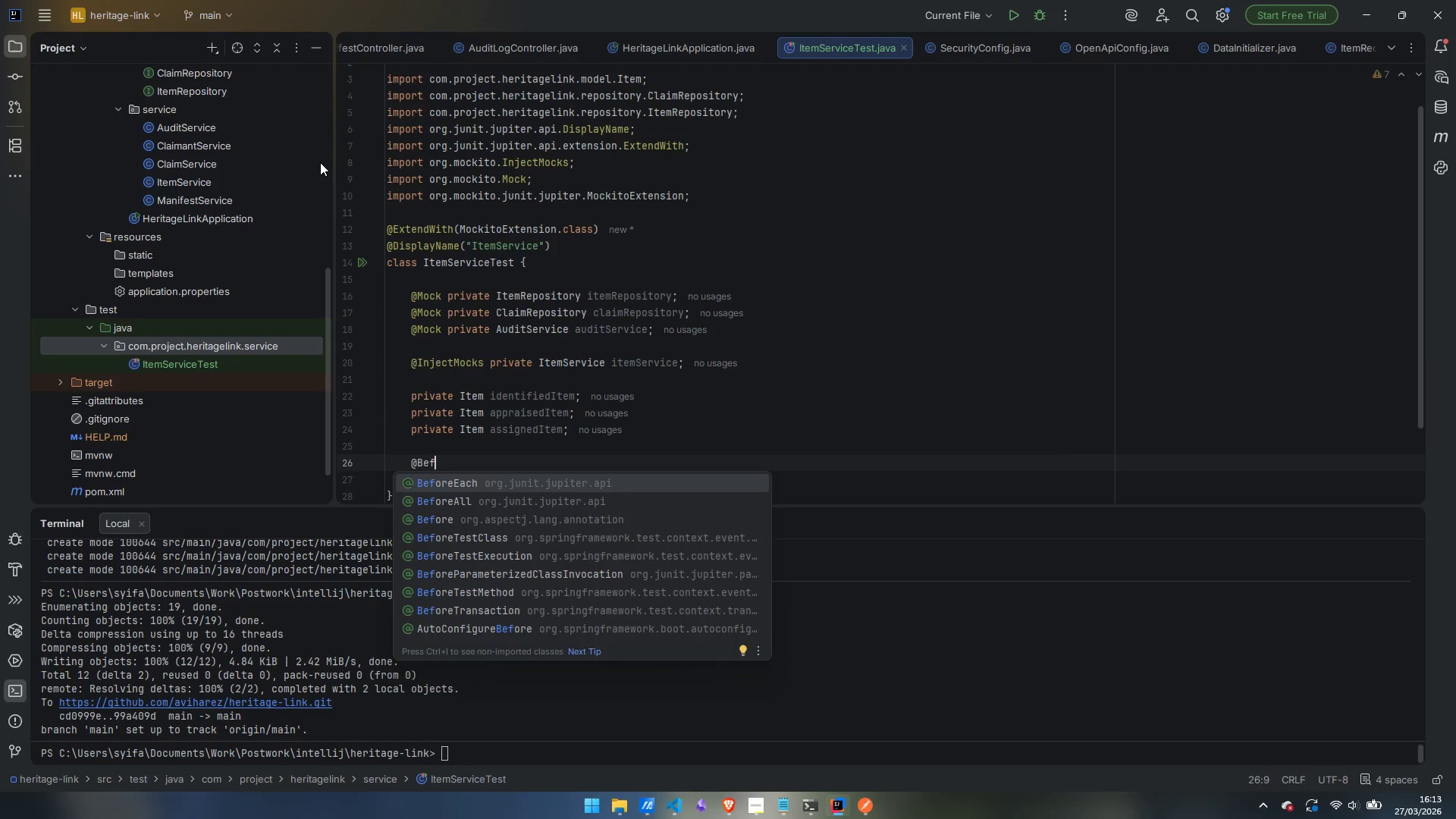 
key(Enter)
 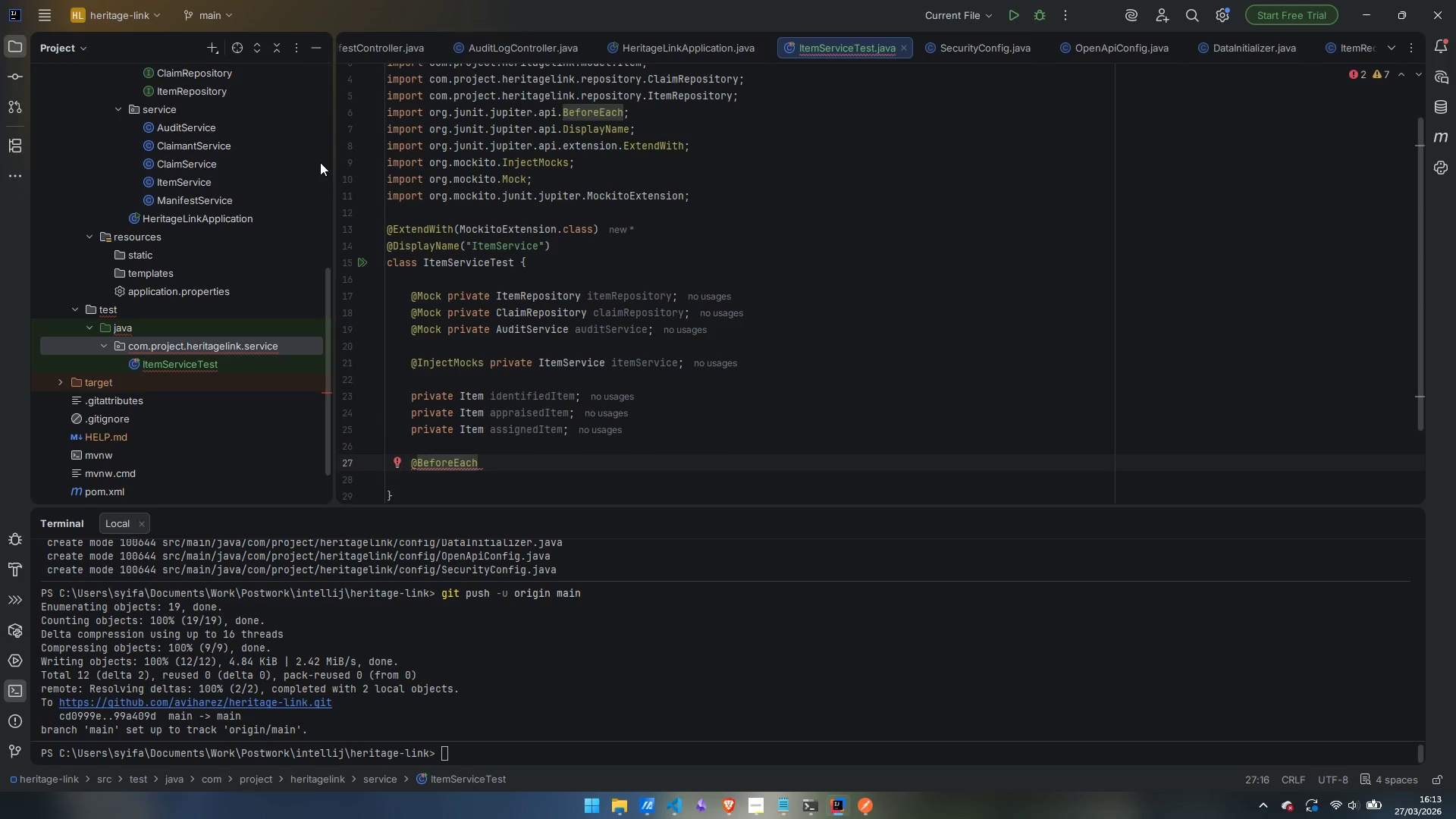 
key(Enter)
 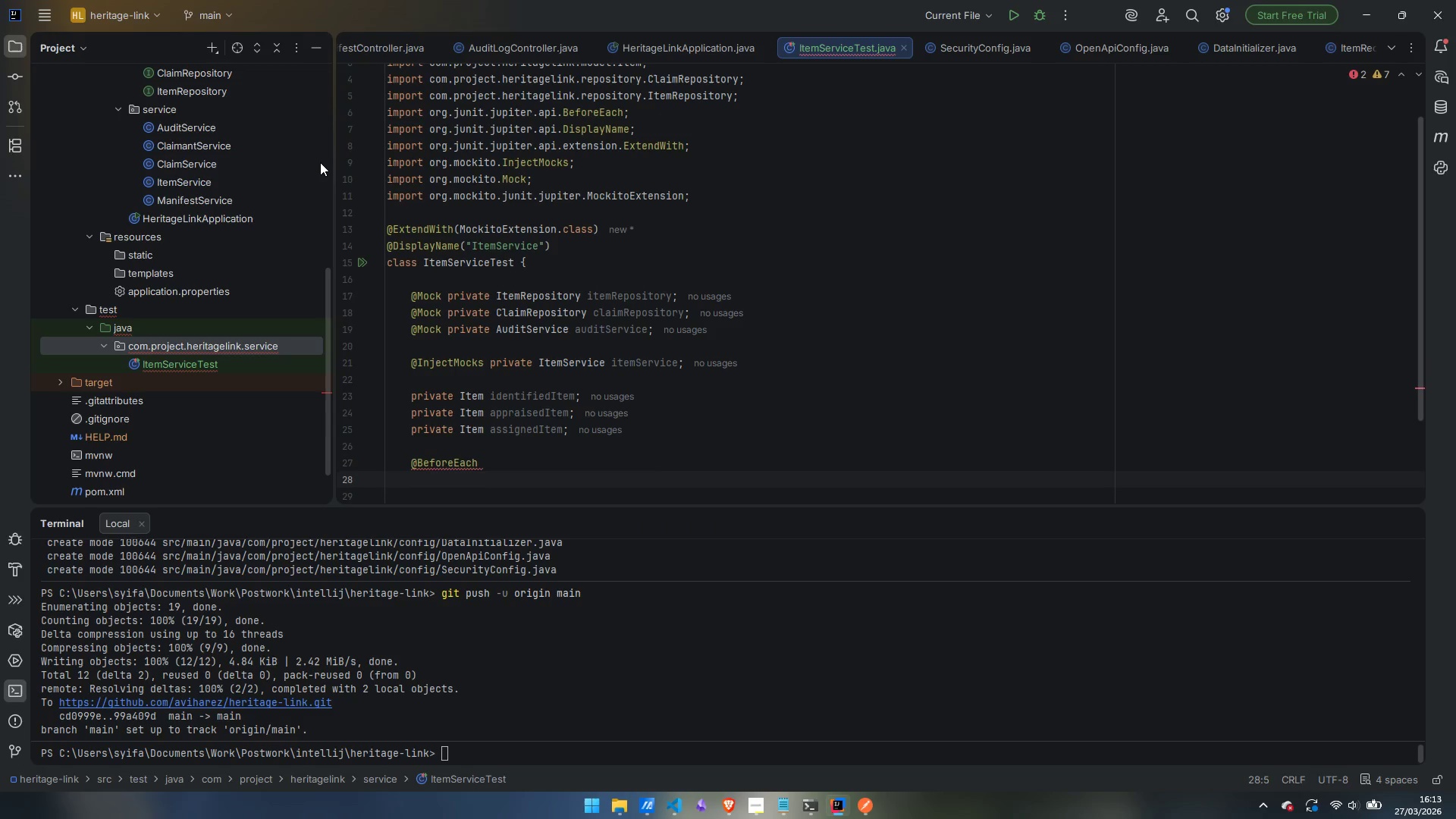 
type(void setu[)
key(Backspace)
type(p)
key(Backspace)
key(Backspace)
type(Up()
 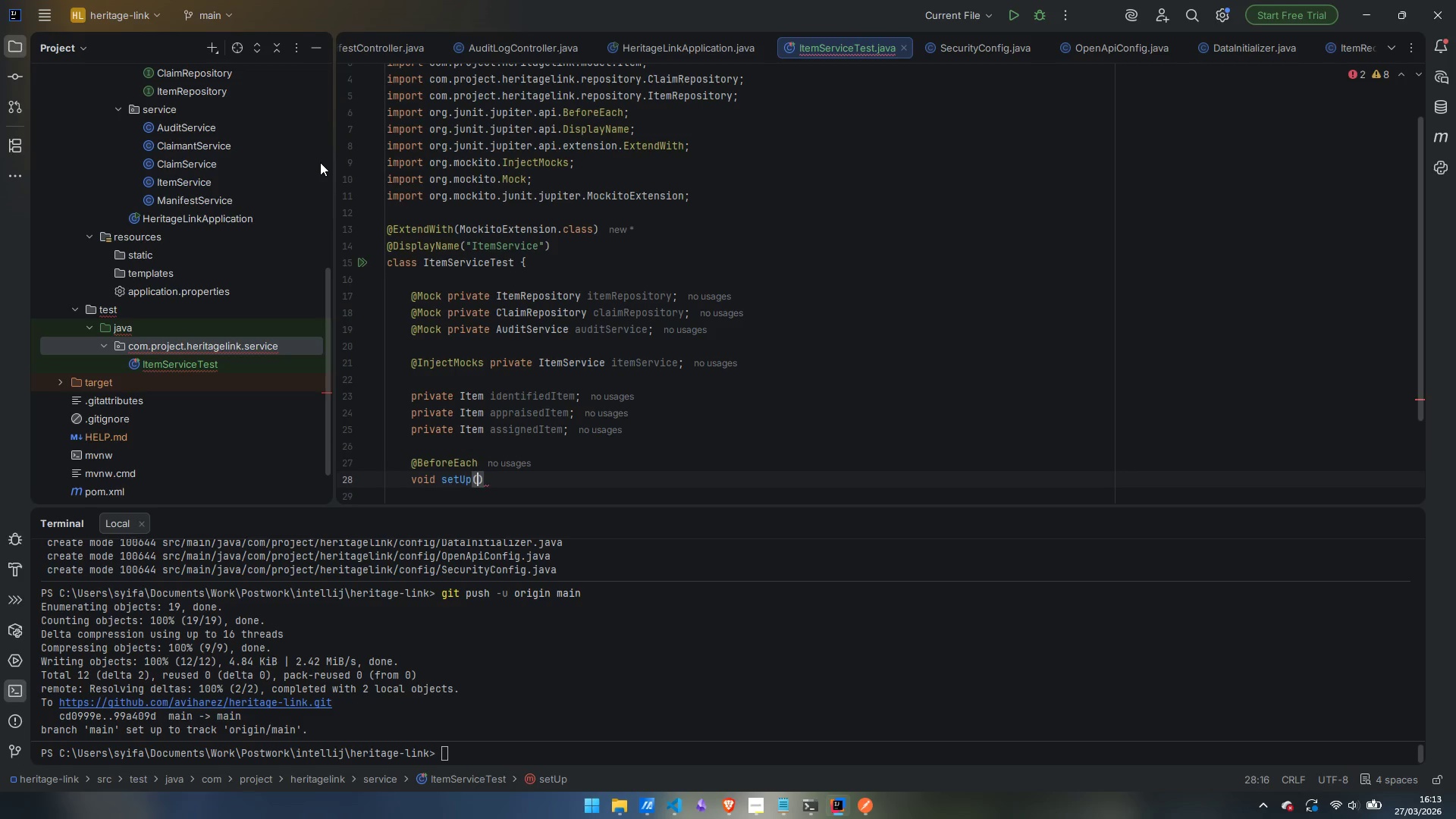 
 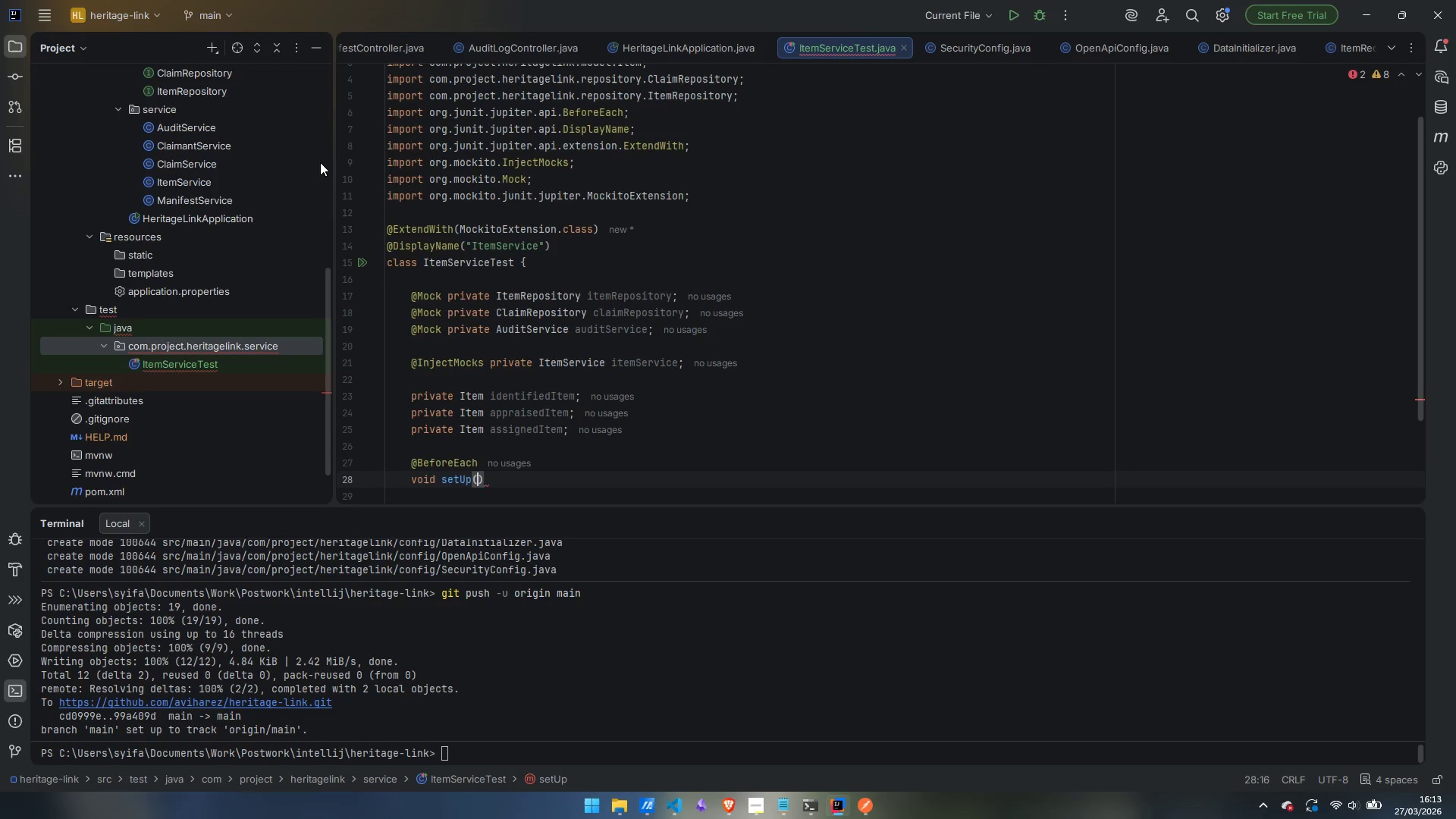 
key(ArrowRight)
 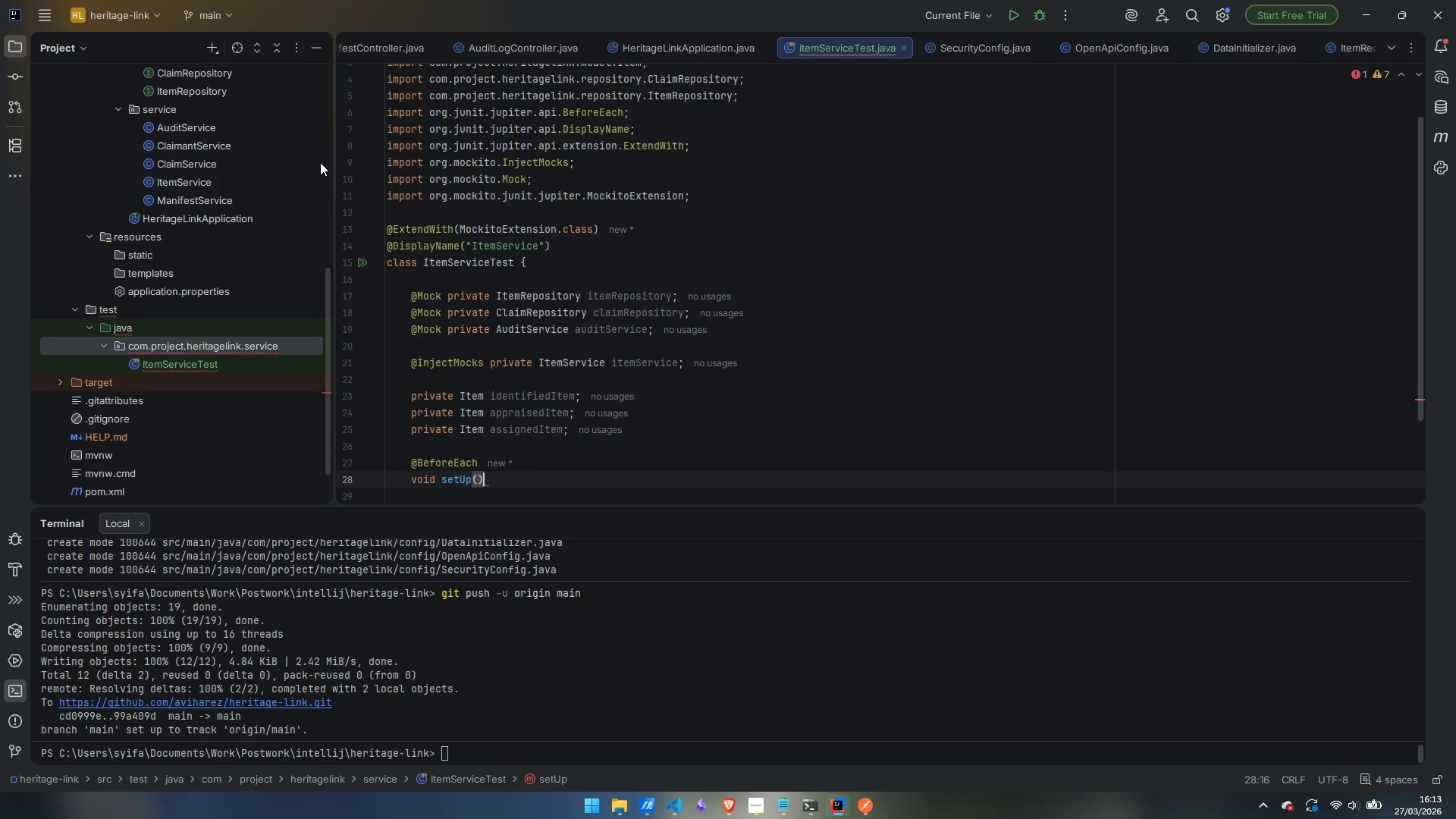 
key(Space)
 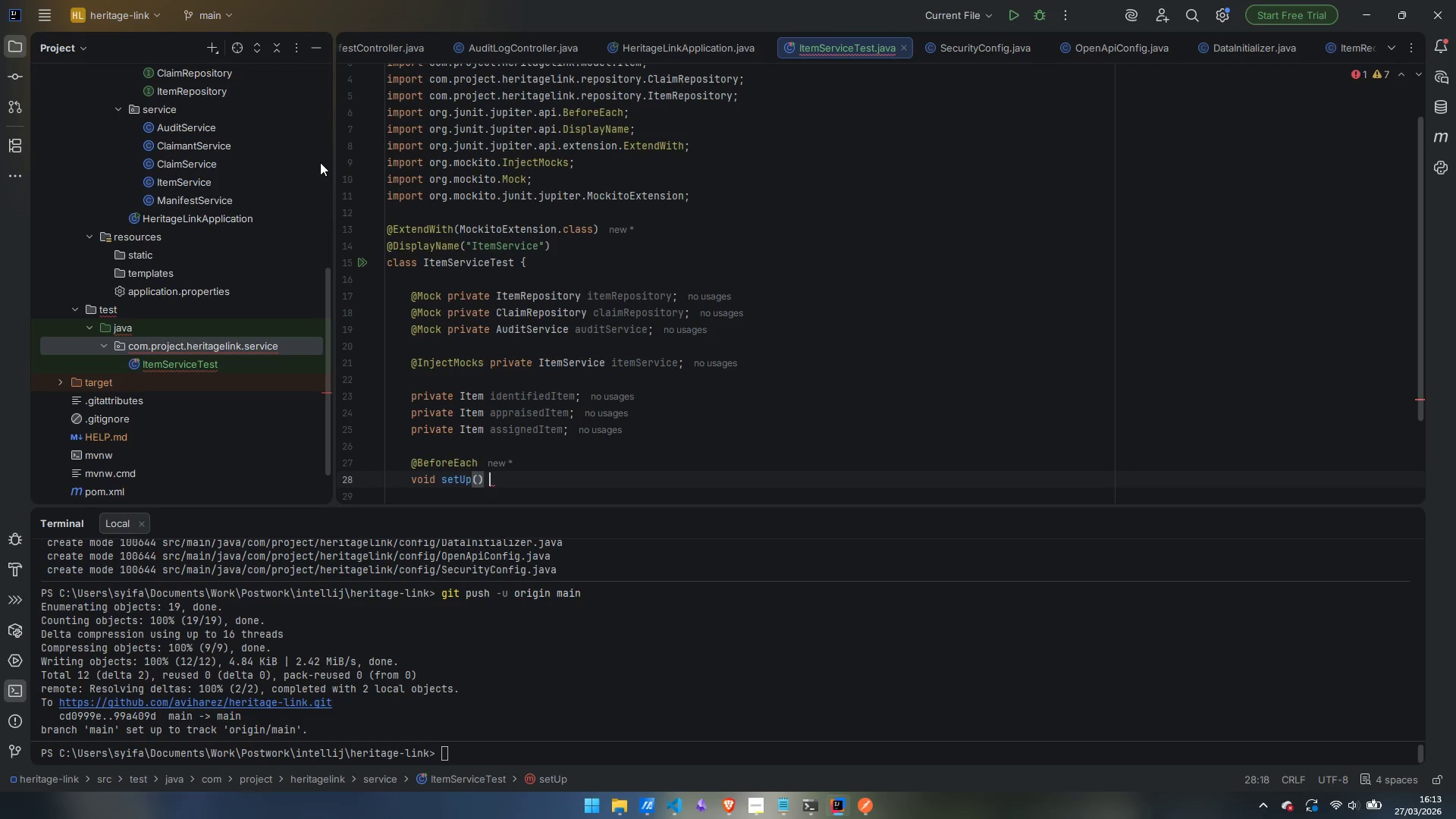 
key(Shift+BracketLeft)
 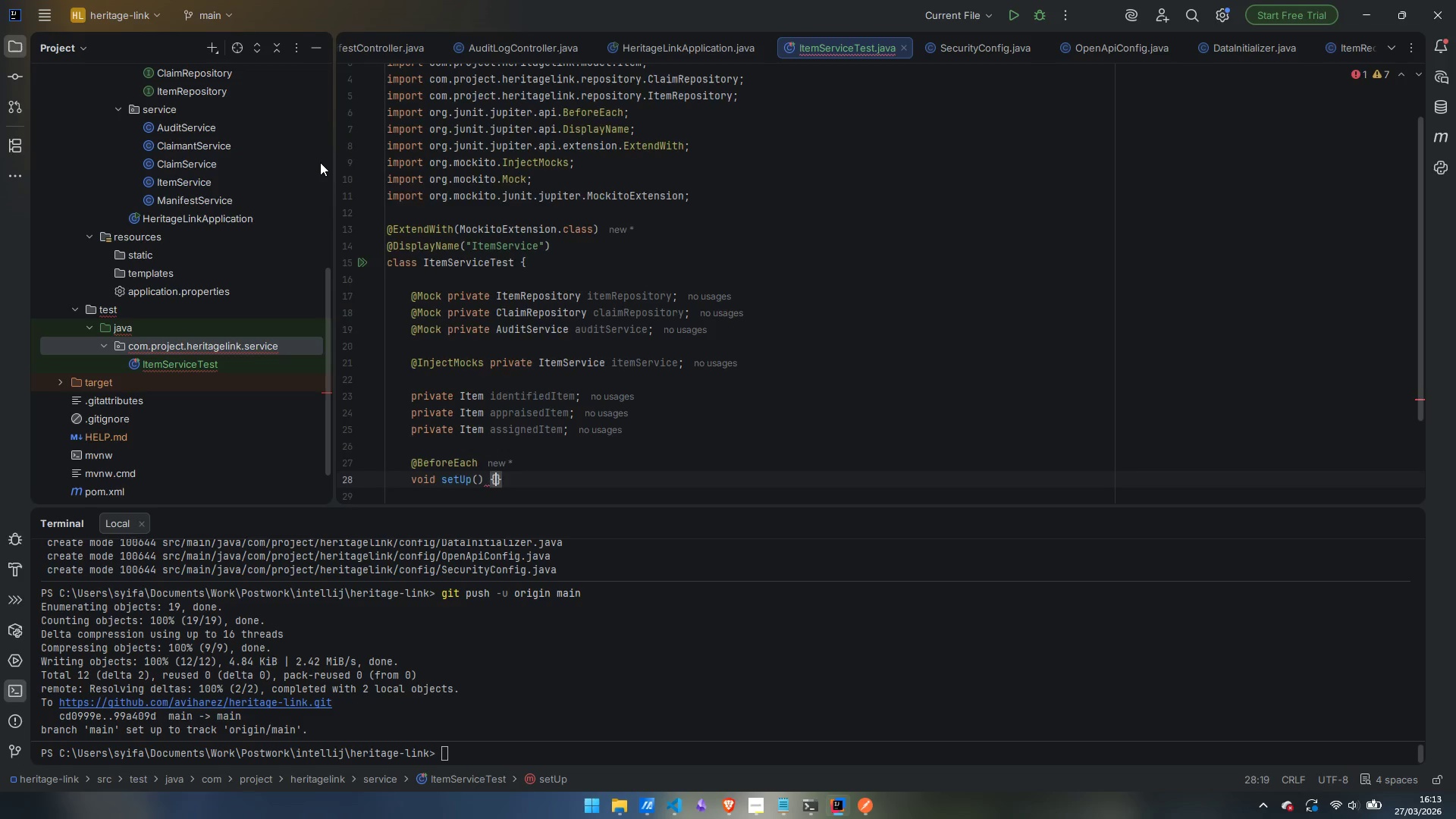 
key(Enter)
 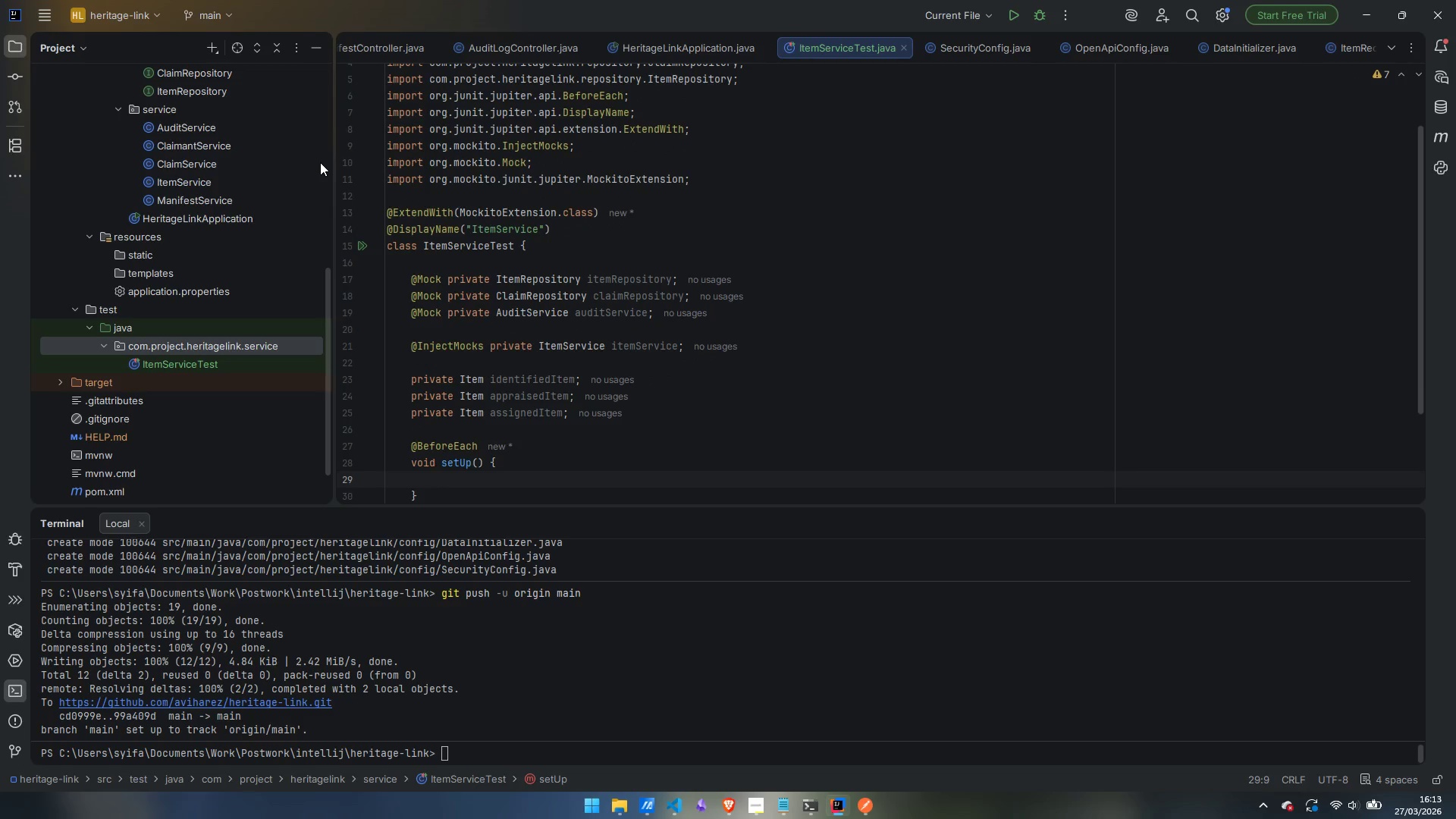 
type(ide)
 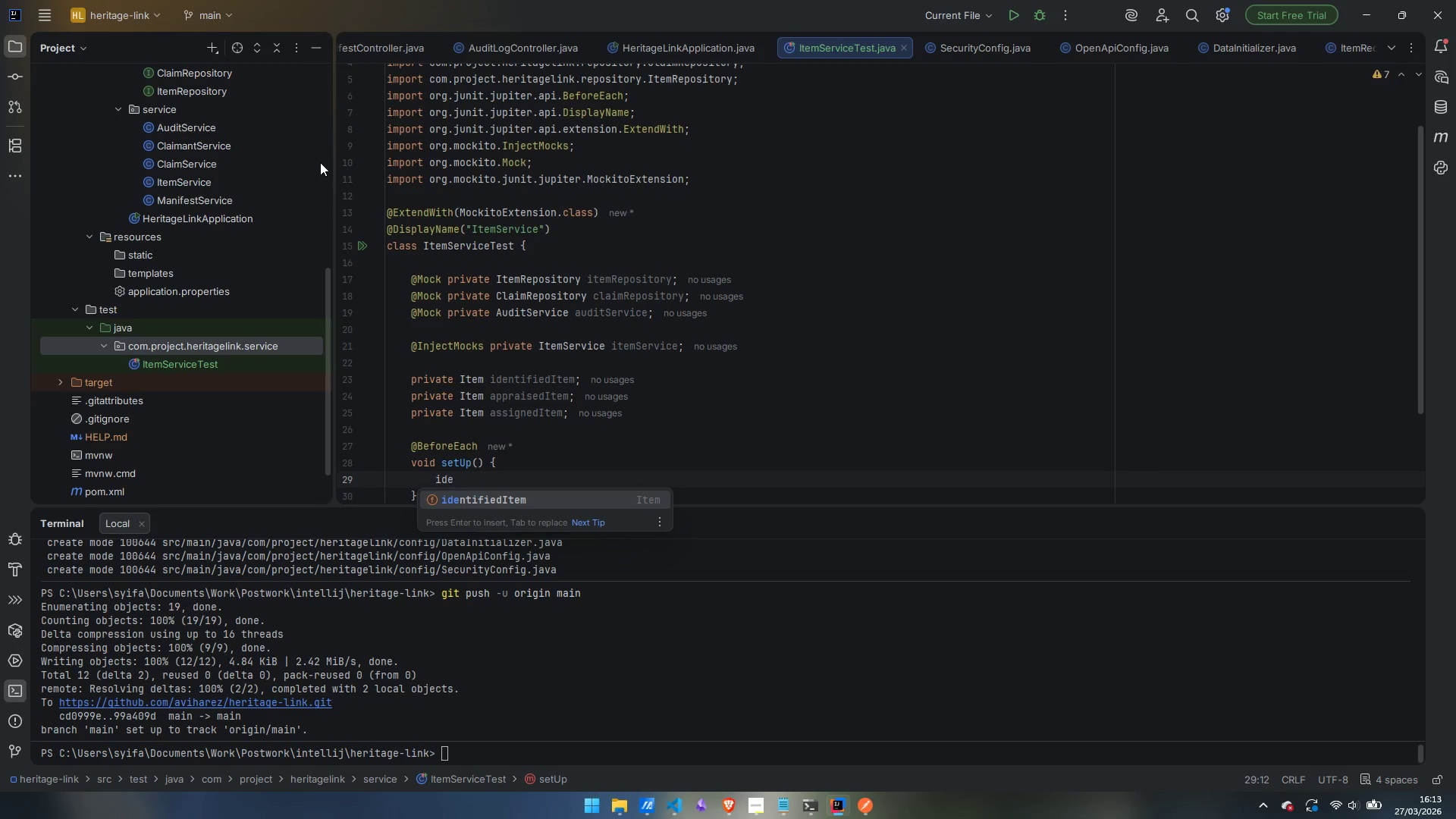 
key(Enter)
 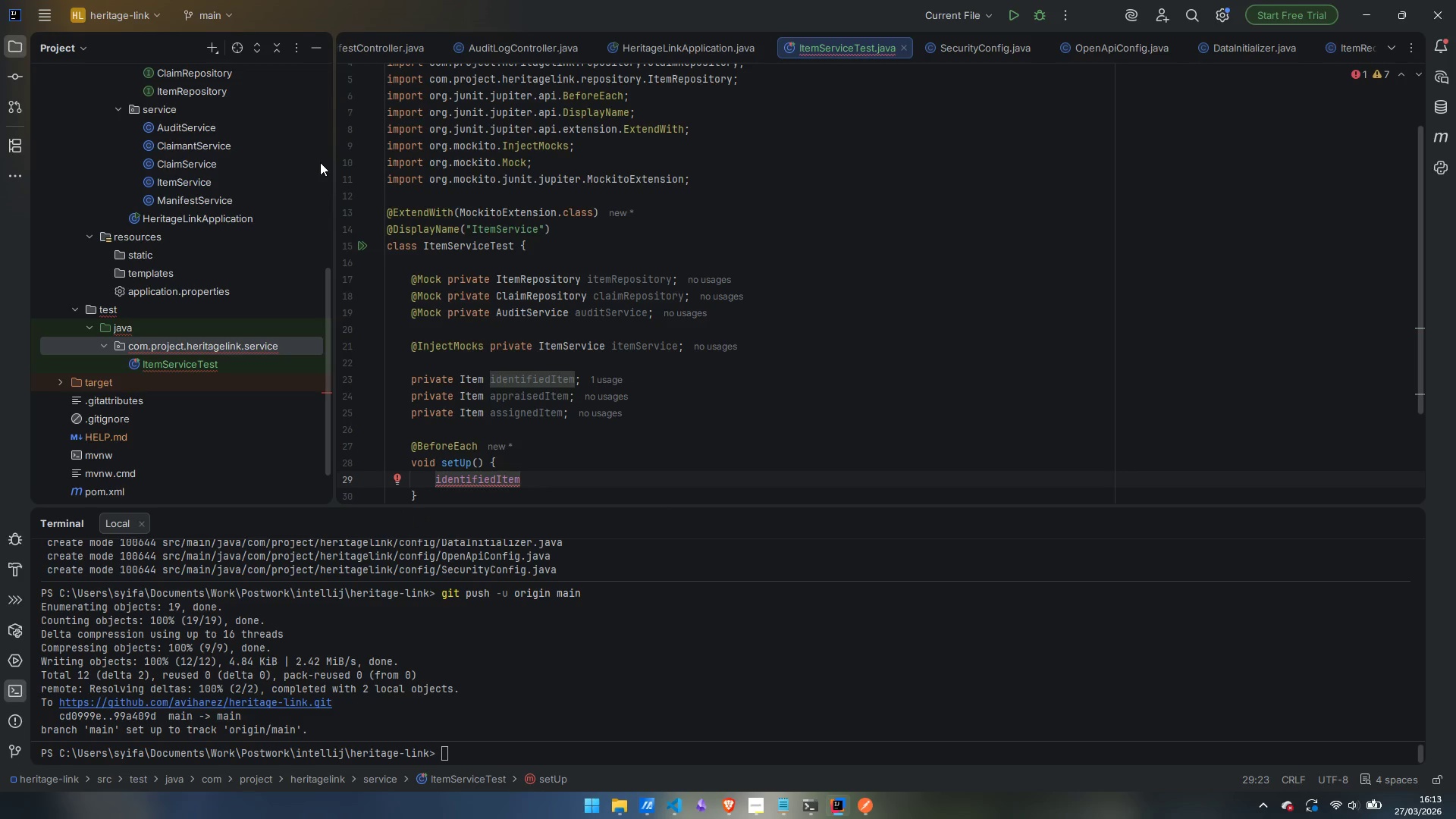 
type( = Item.bn)
key(Backspace)
type(ui)
 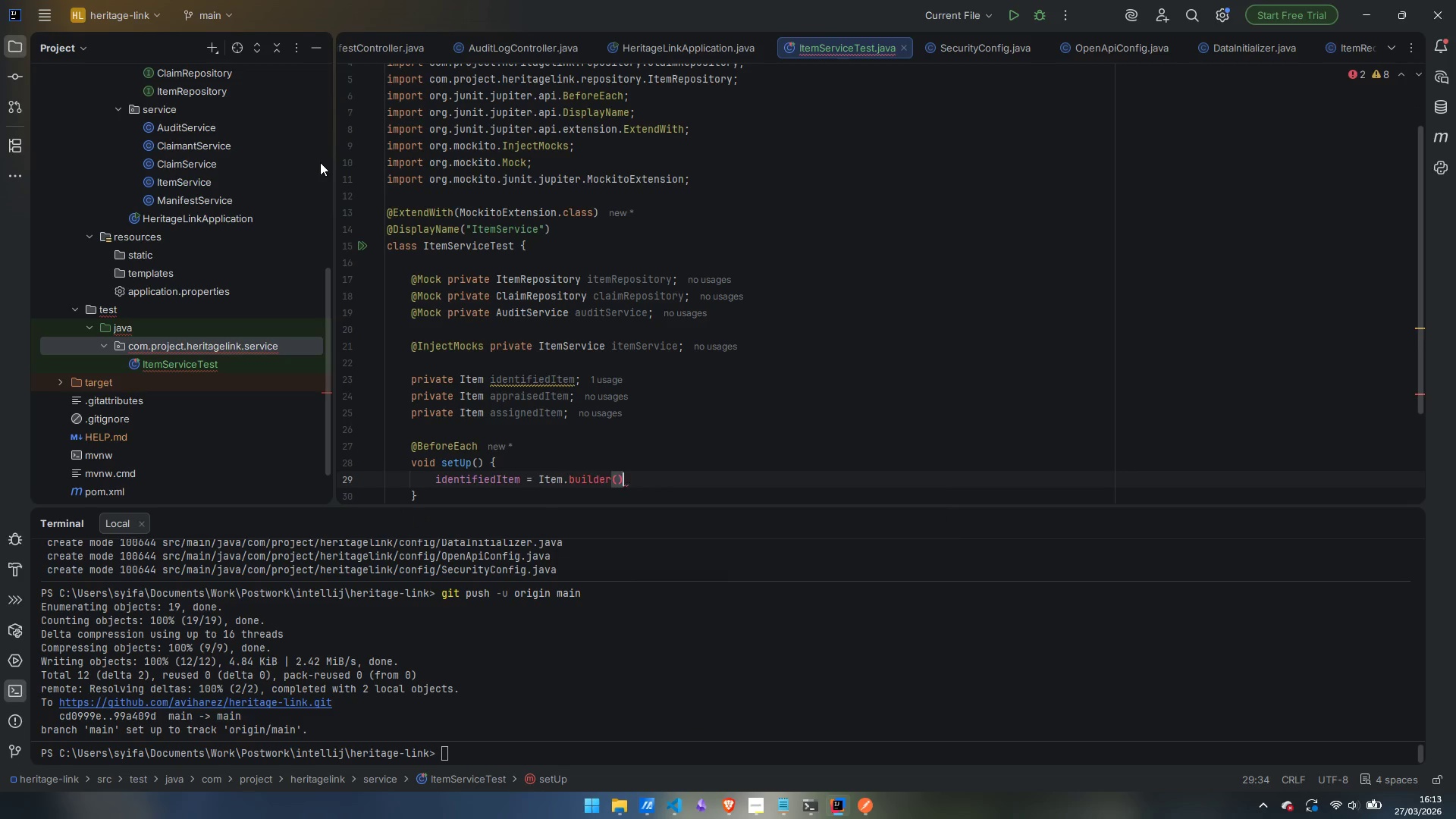 
key(Enter)
 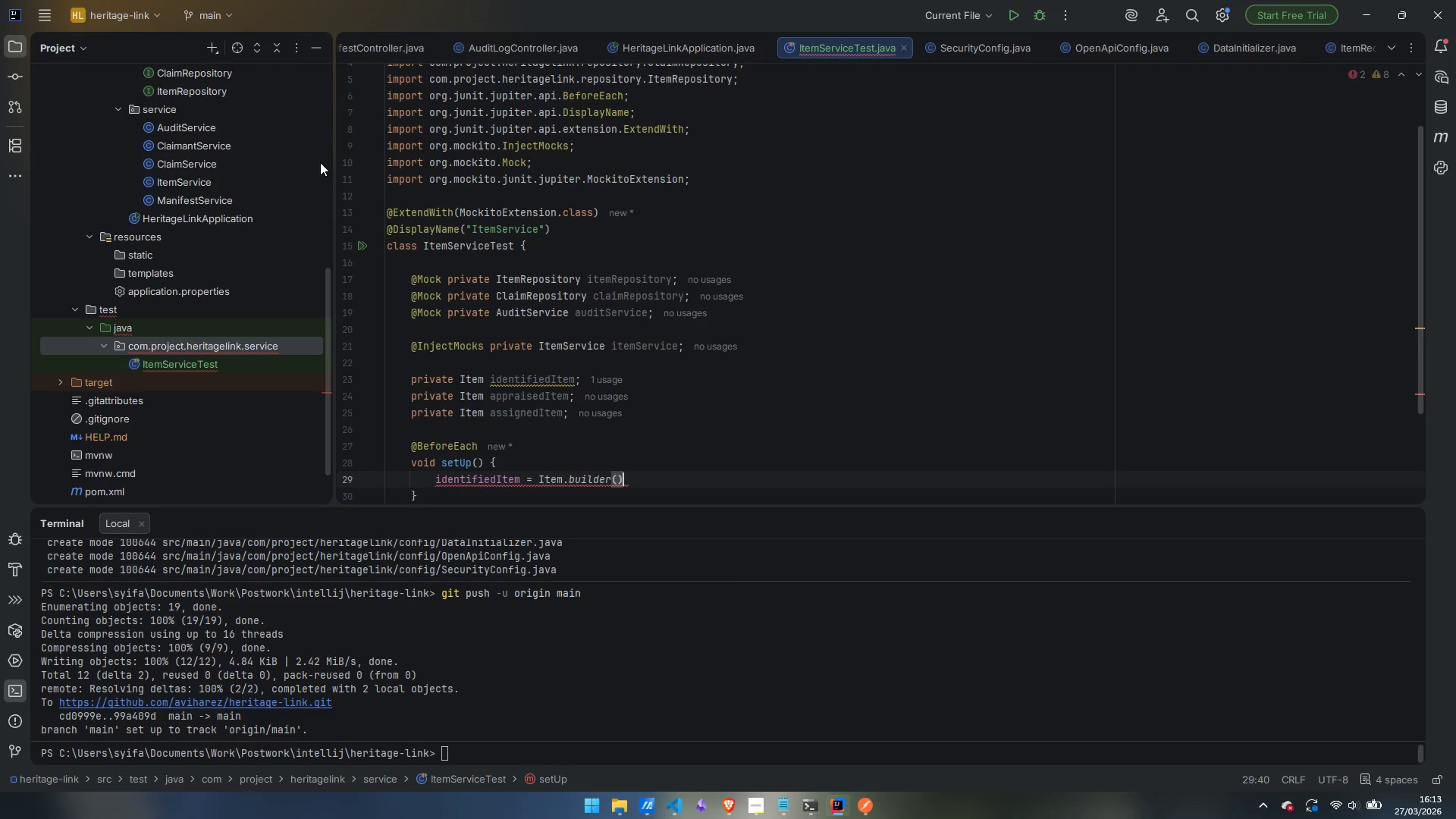 
key(Enter)
 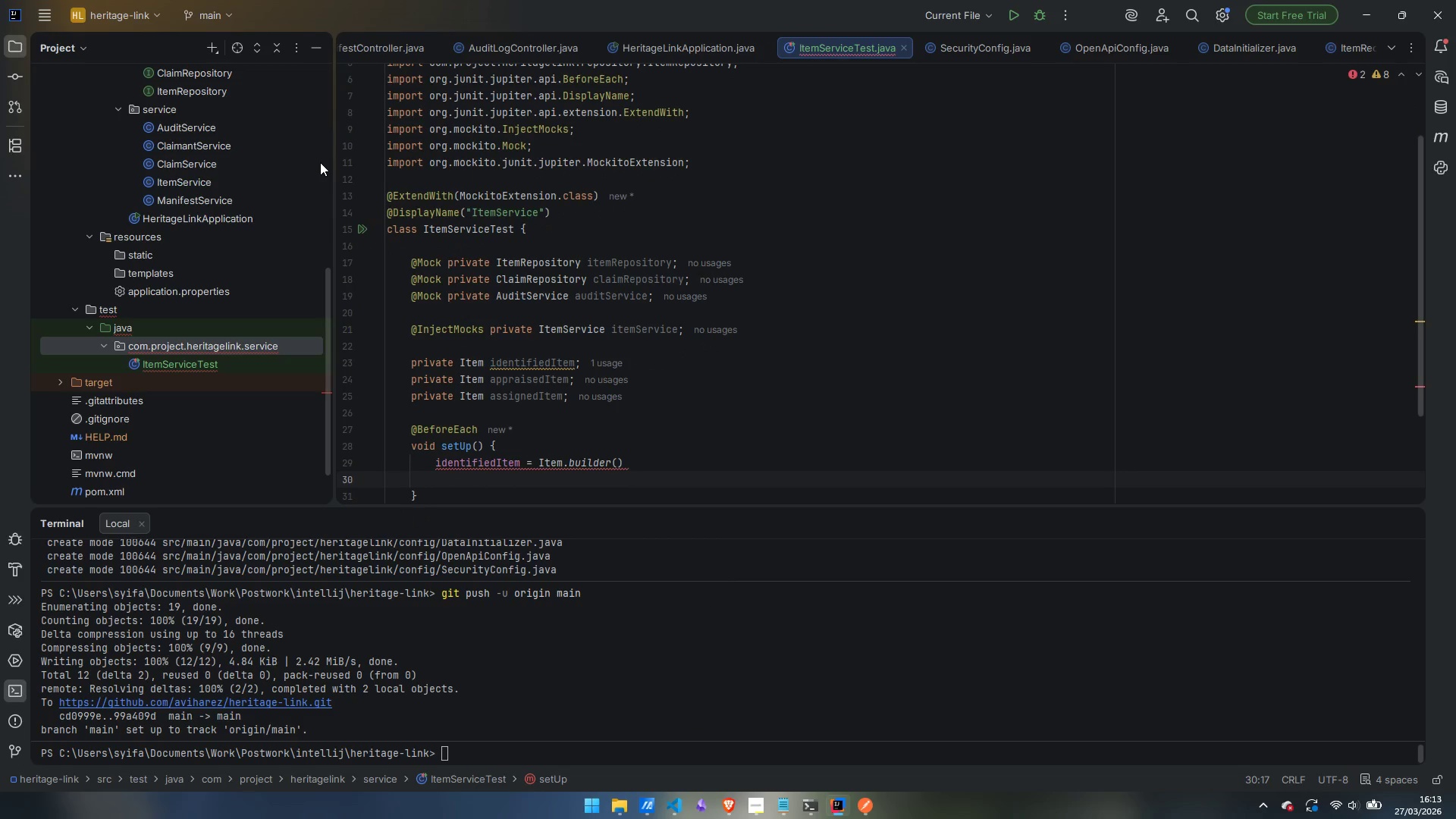 
type(.id)
 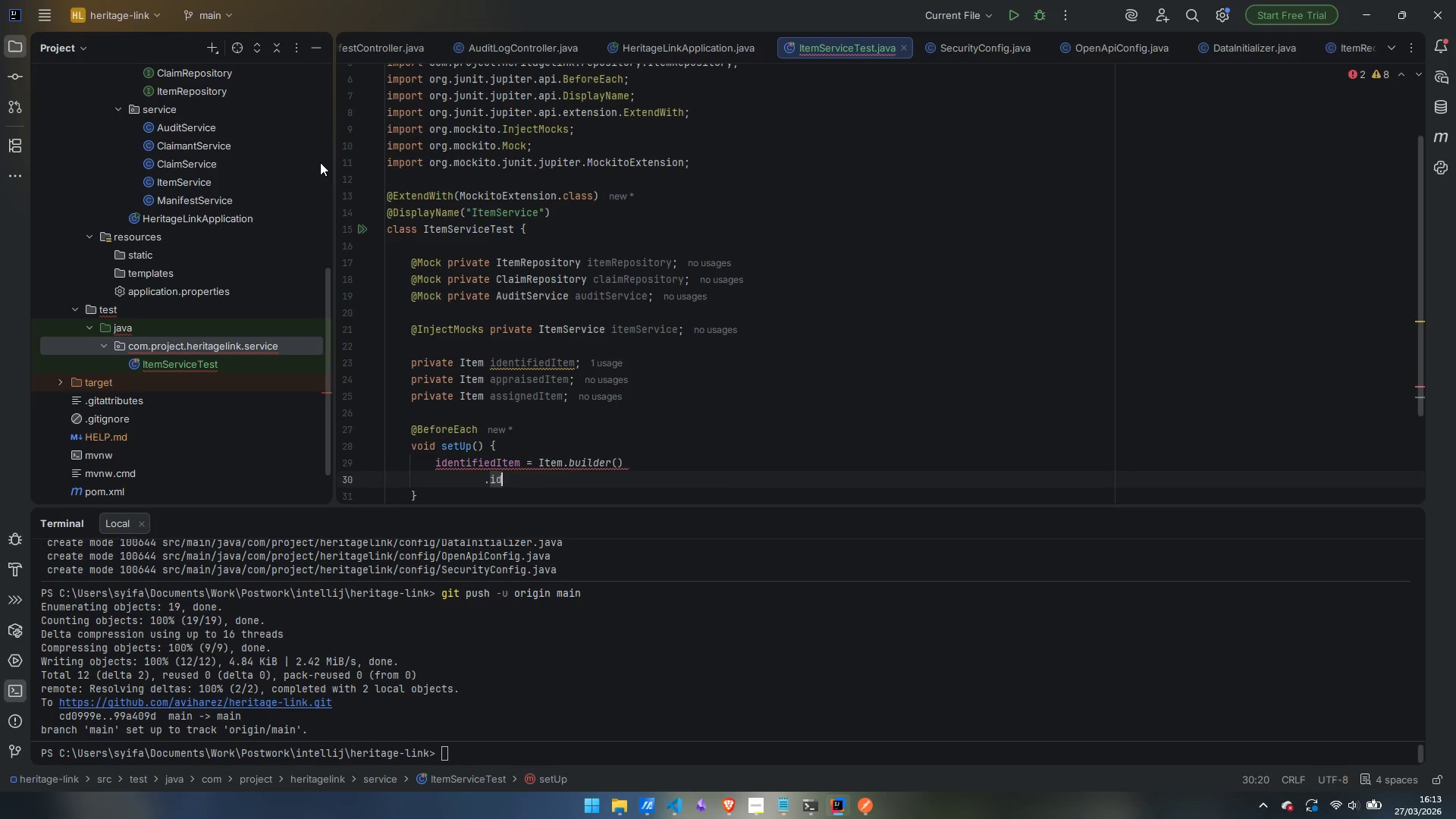 
key(Enter)
 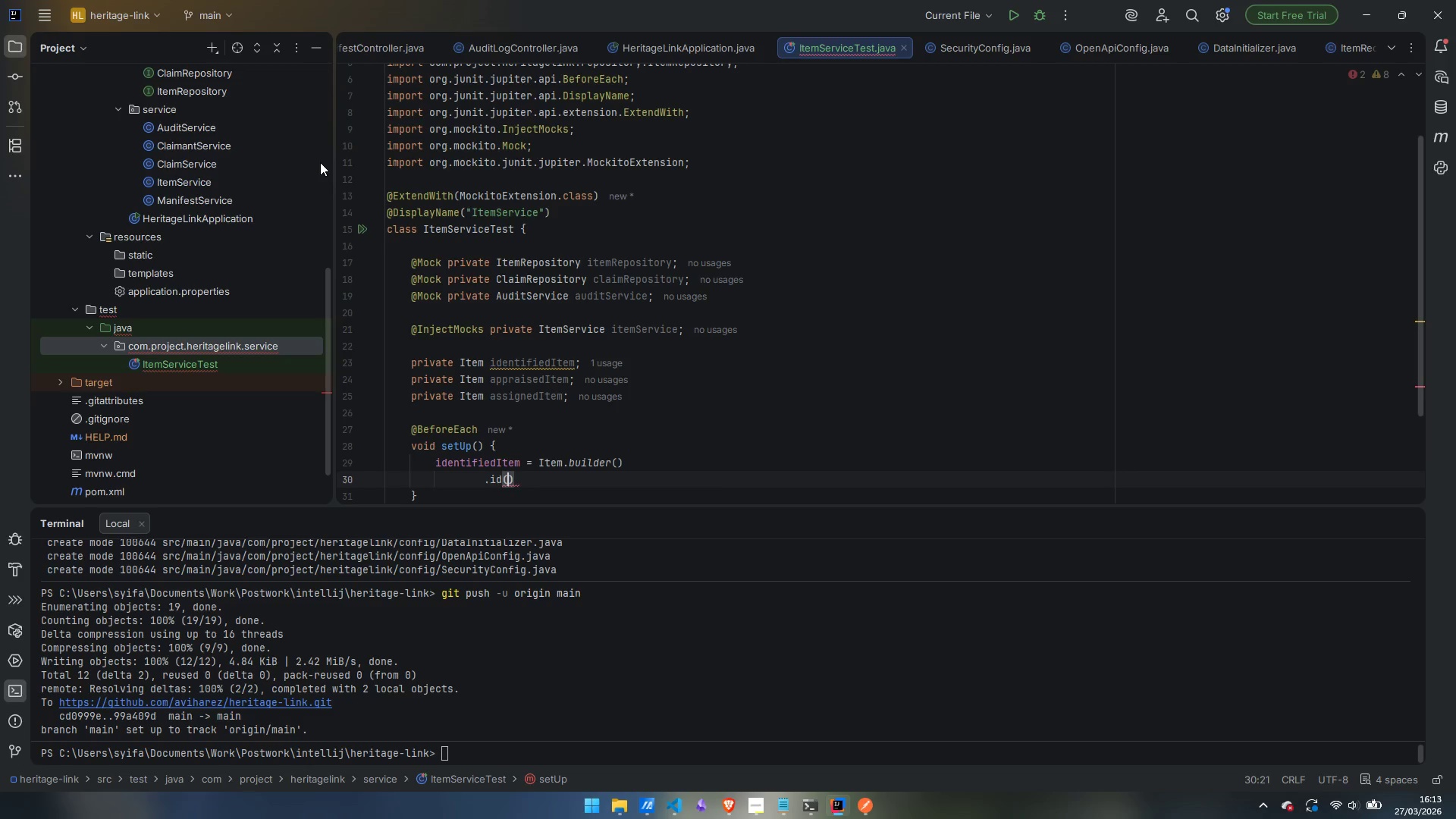 
type(1L)
 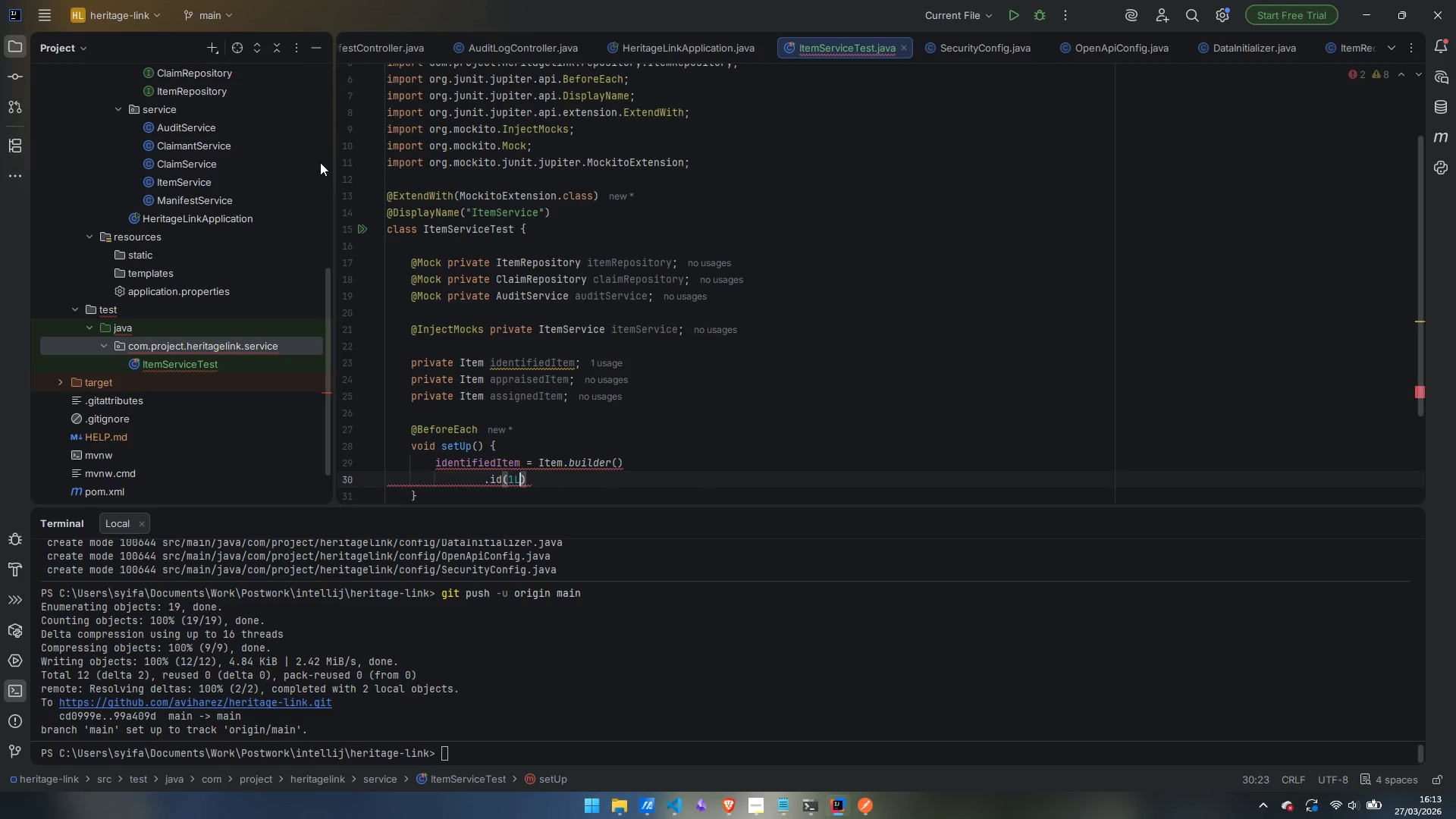 
key(ArrowRight)
 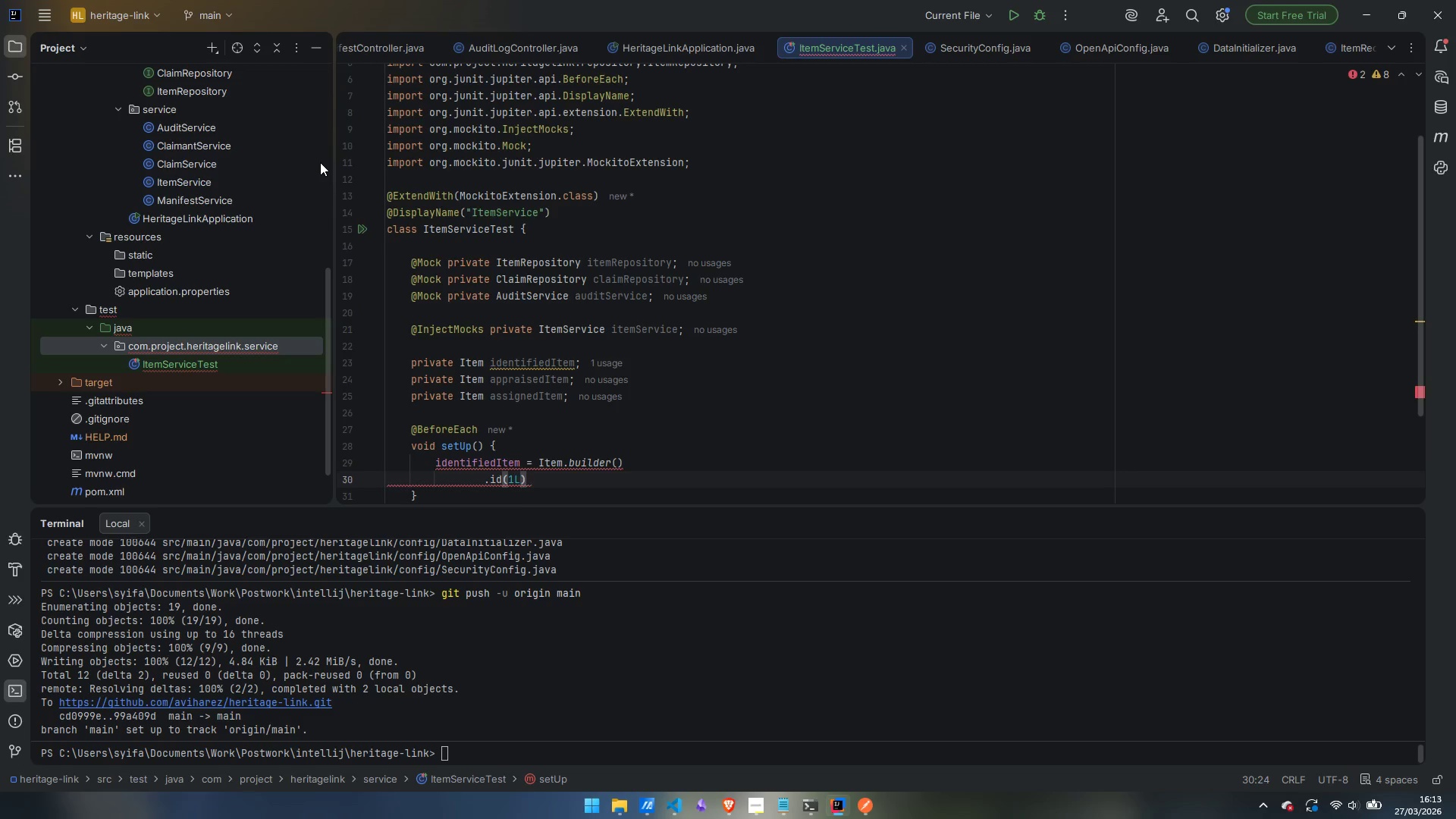 
type(.name)
 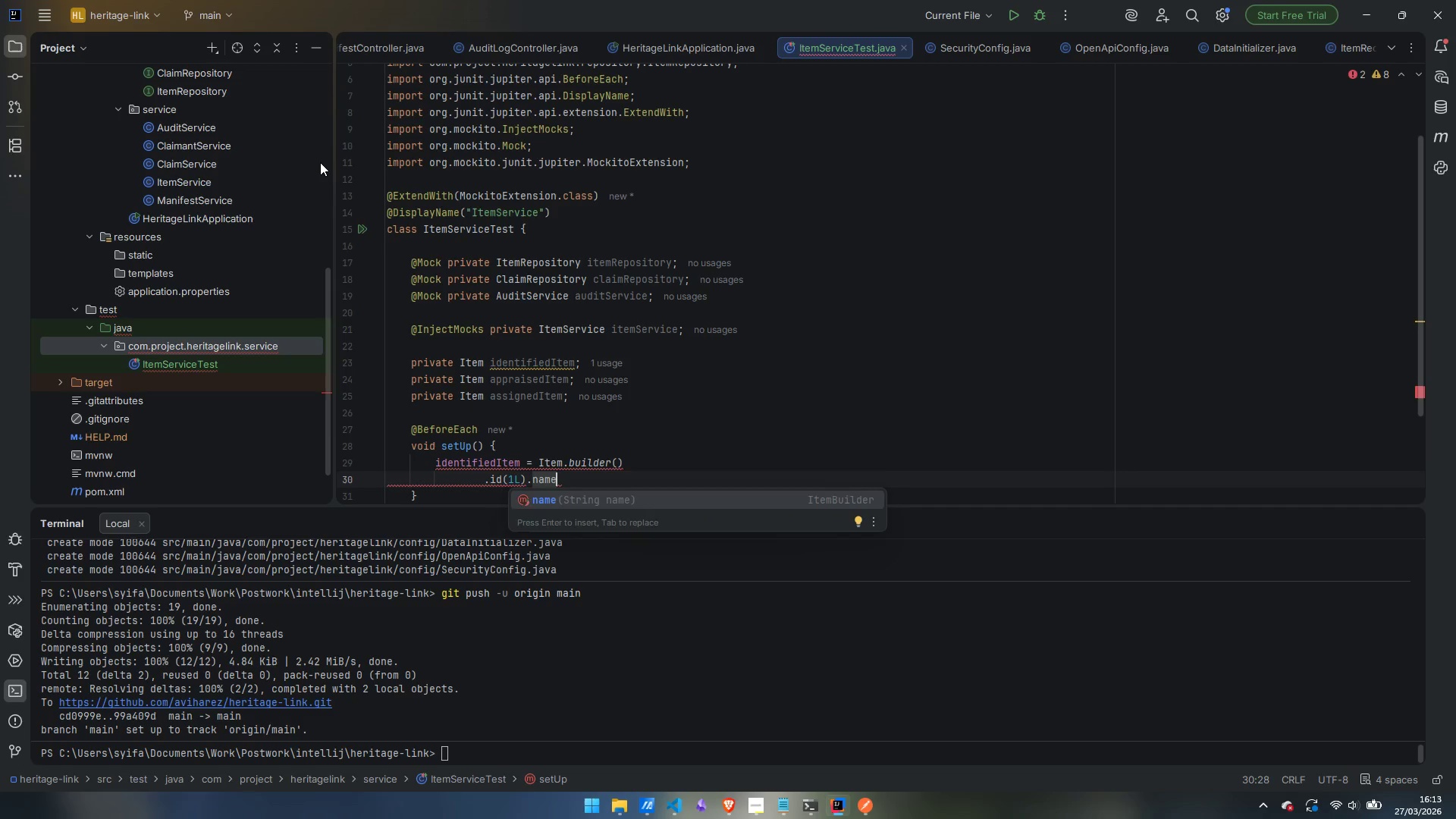 
key(Enter)
 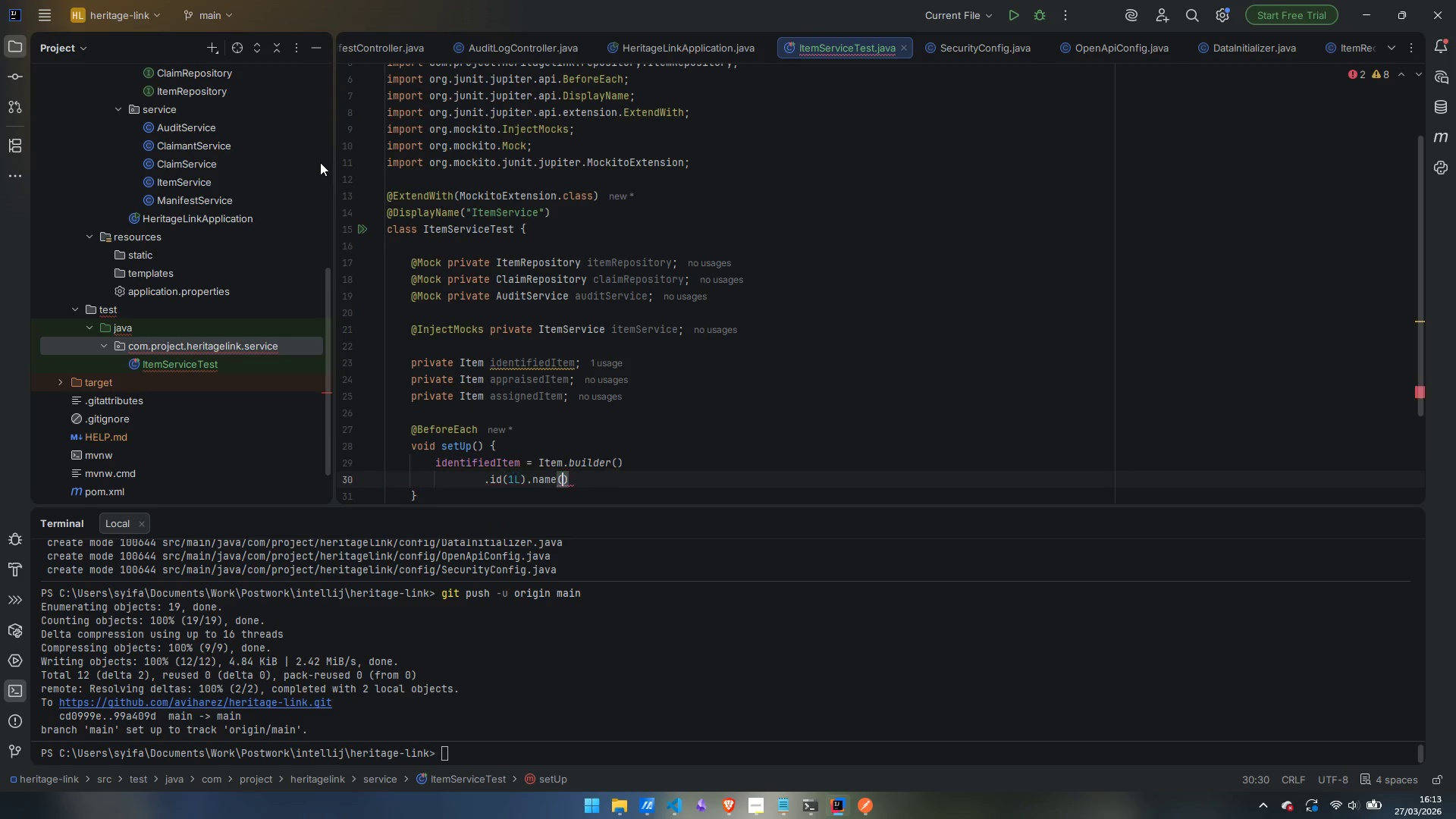 
type("Victorian Deskl)
key(Backspace)
 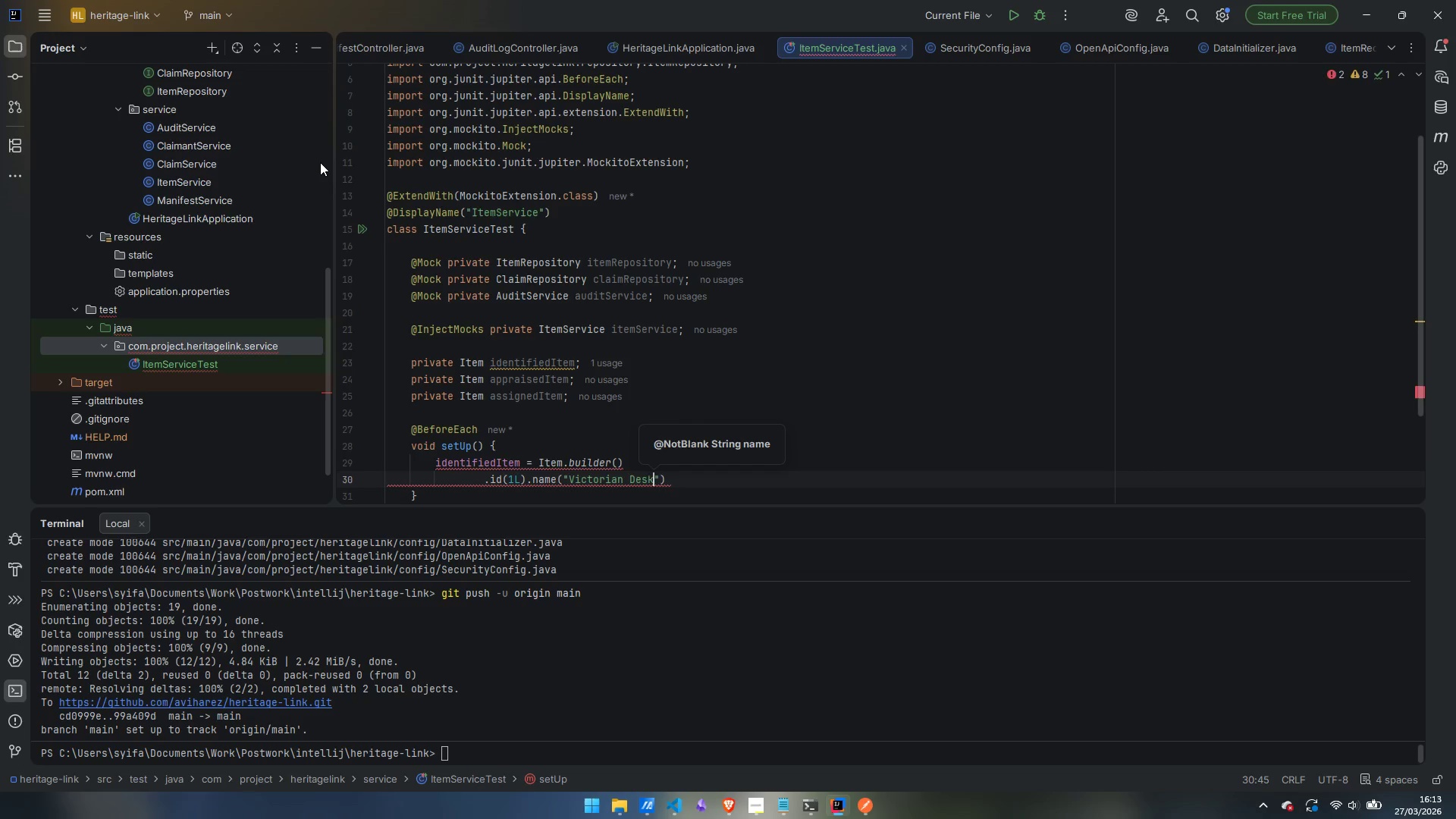 
key(ArrowRight)
 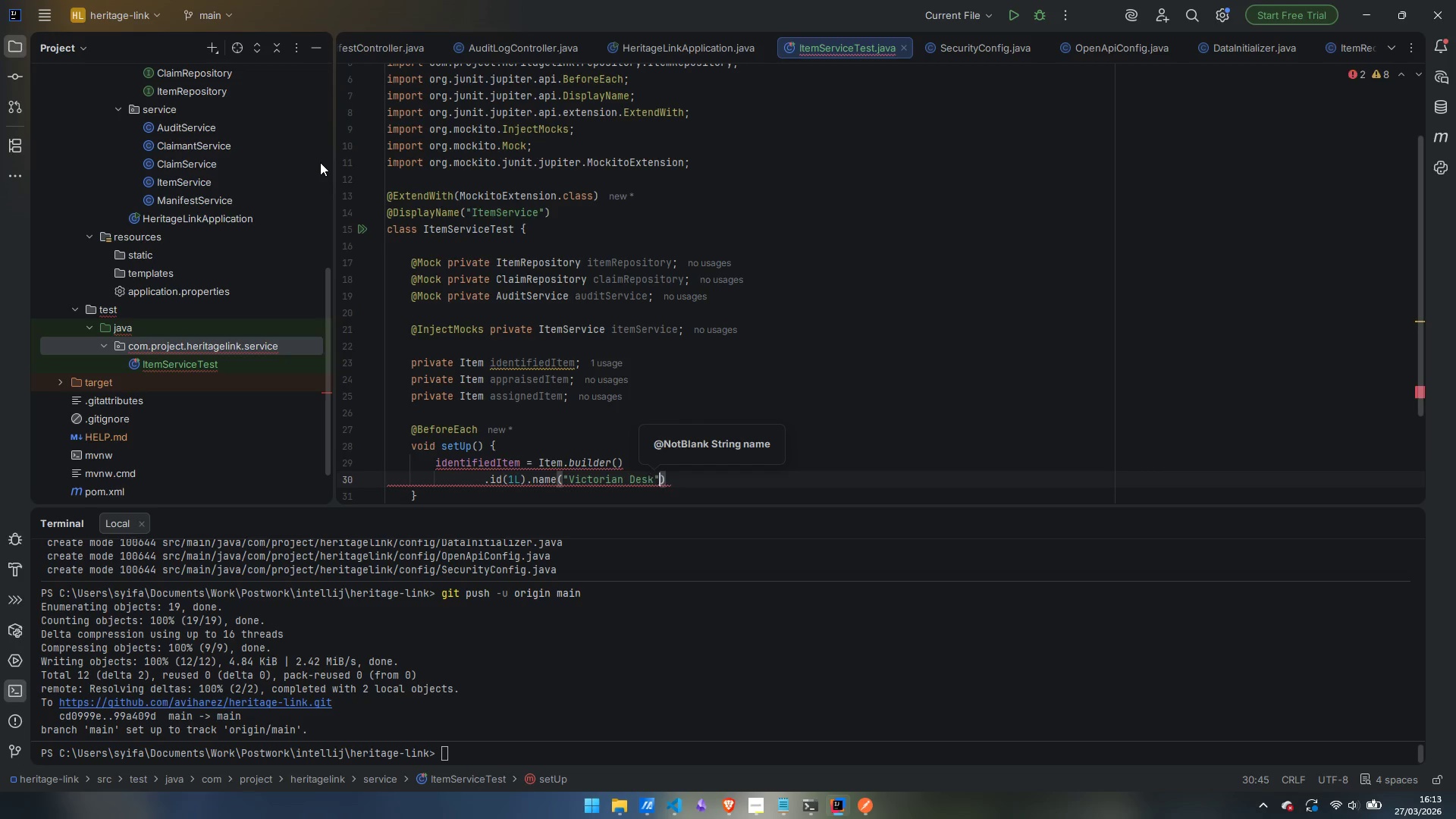 
key(ArrowRight)
 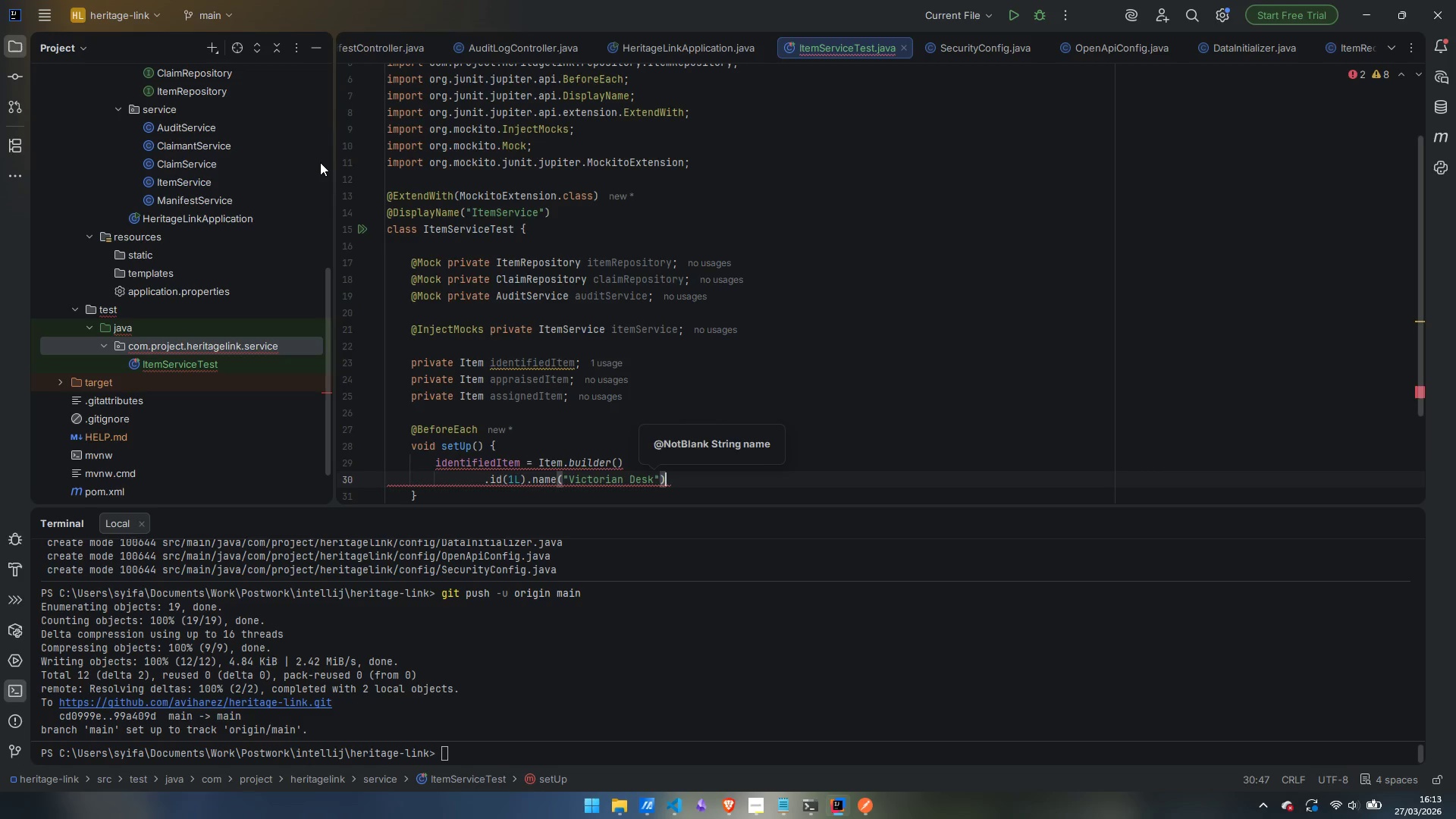 
key(Enter)
 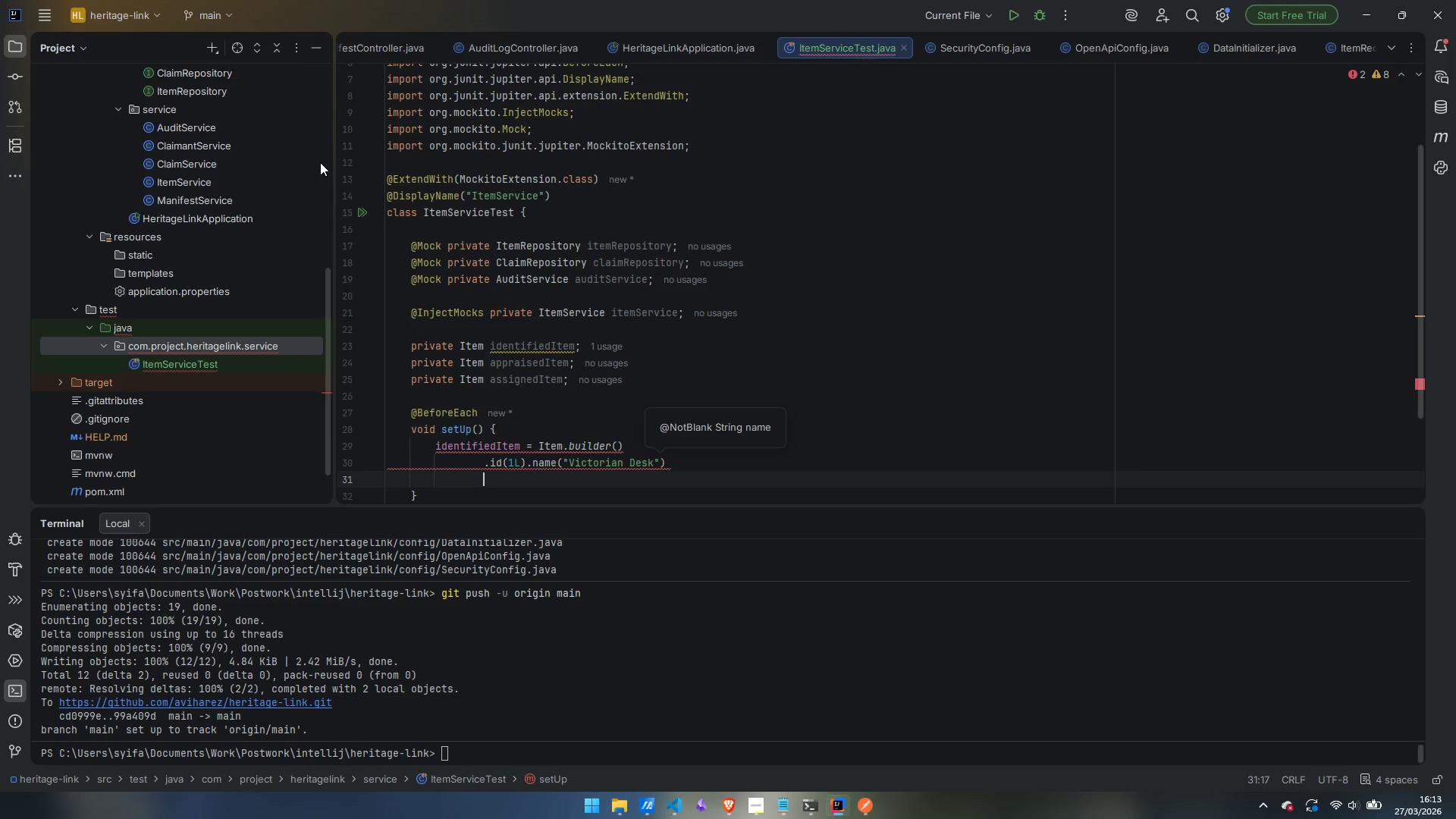 
type(.ro)
 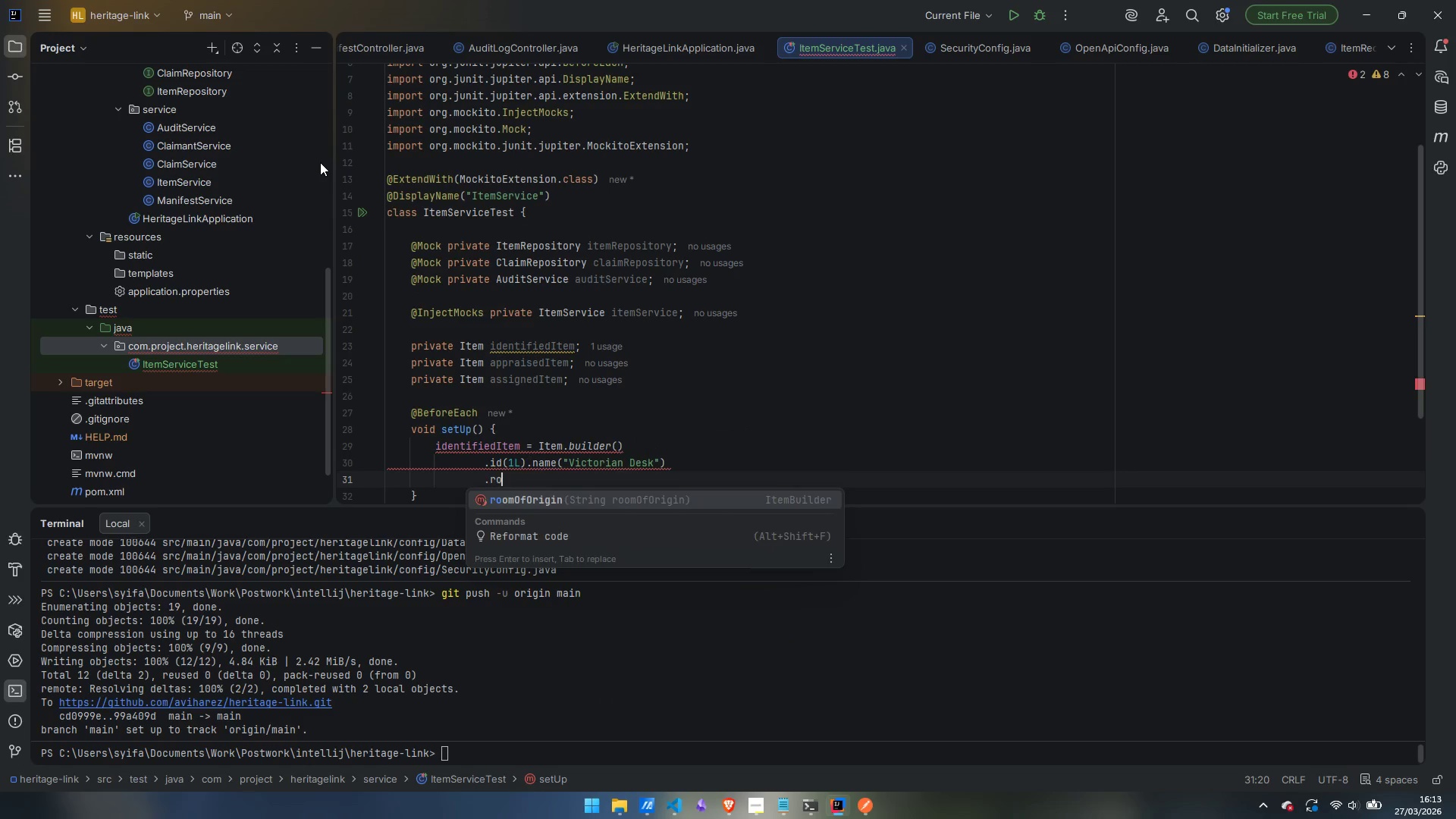 
key(Enter)
 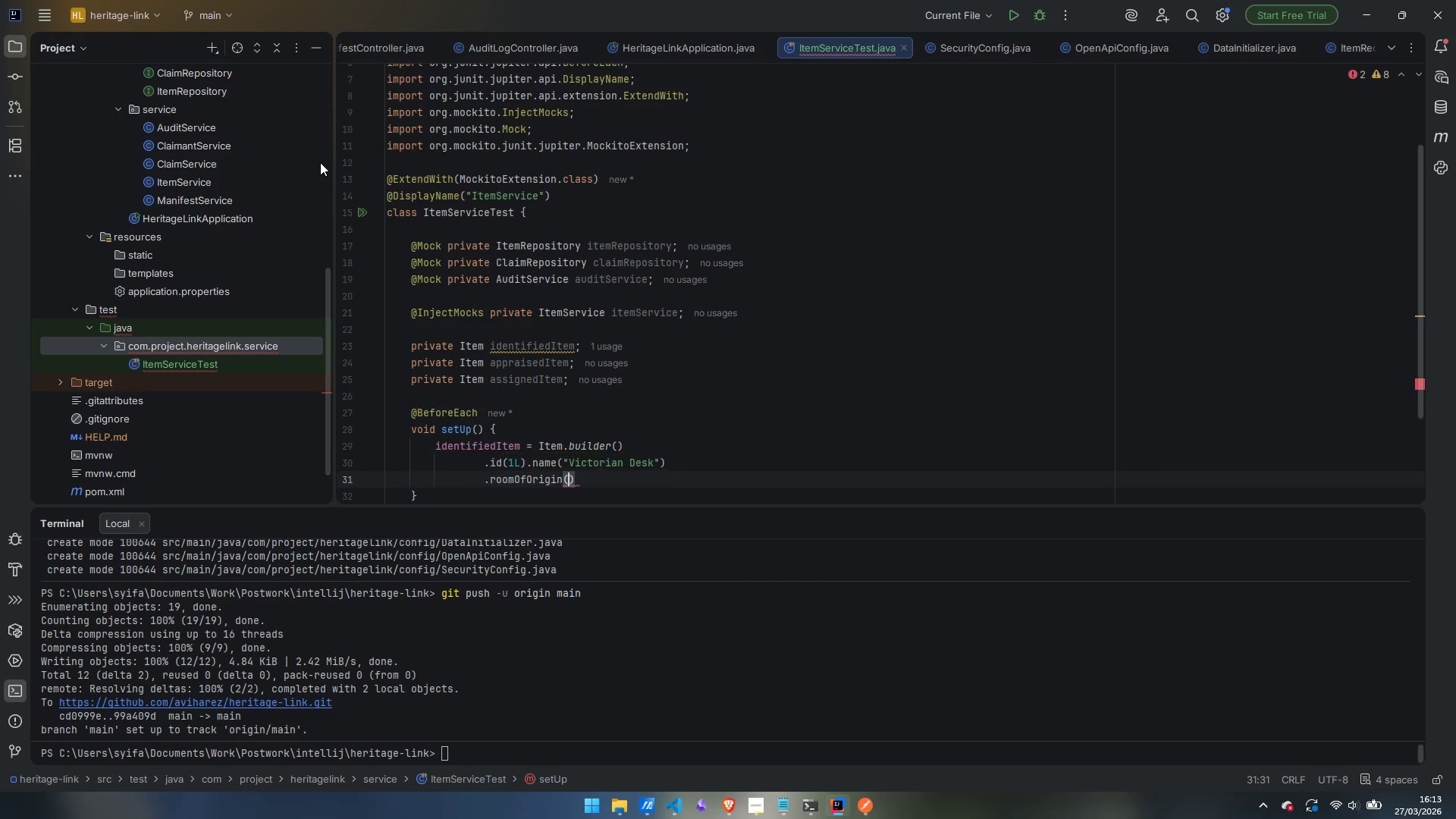 
type("Study)
 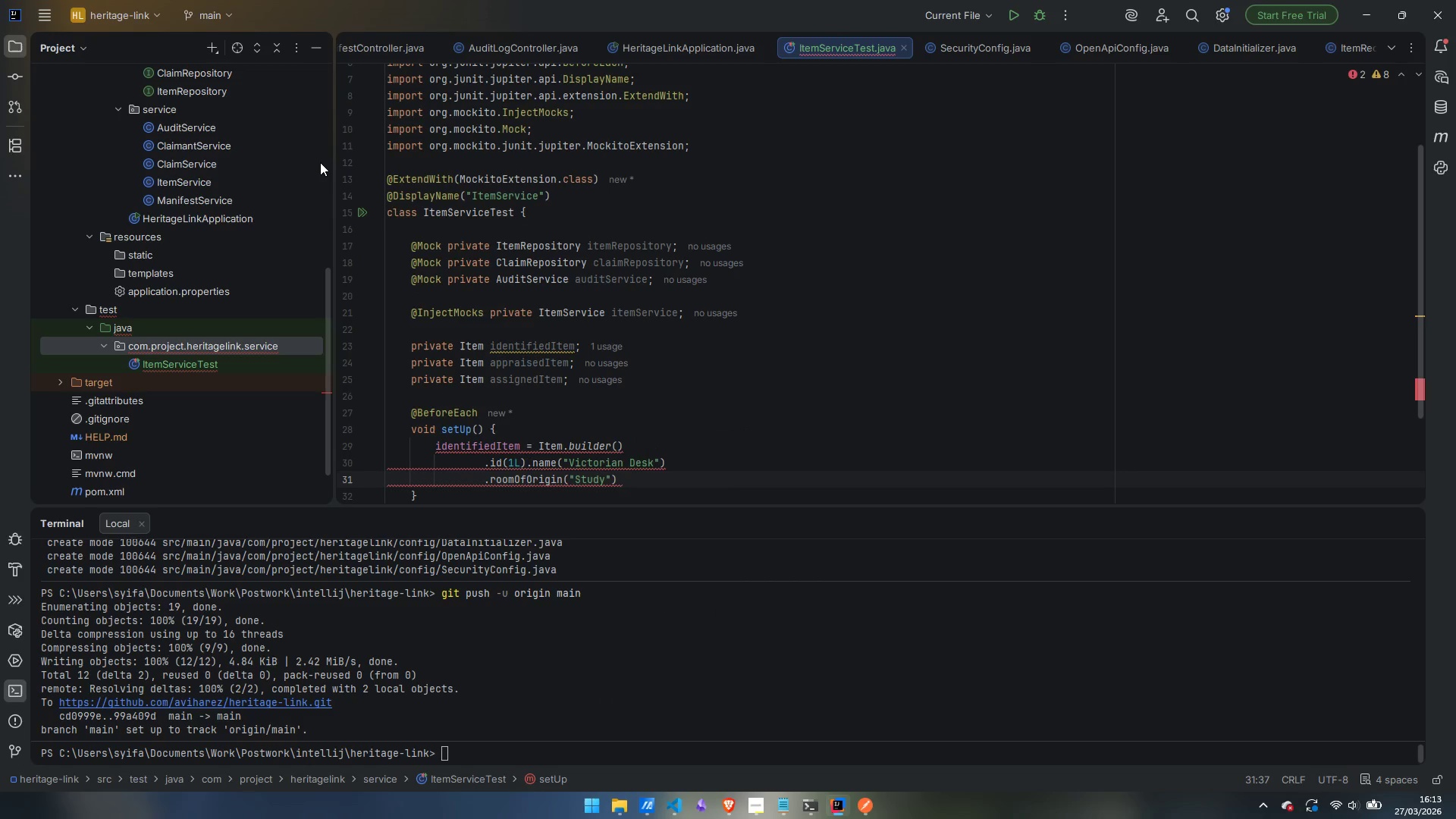 
key(ArrowRight)
 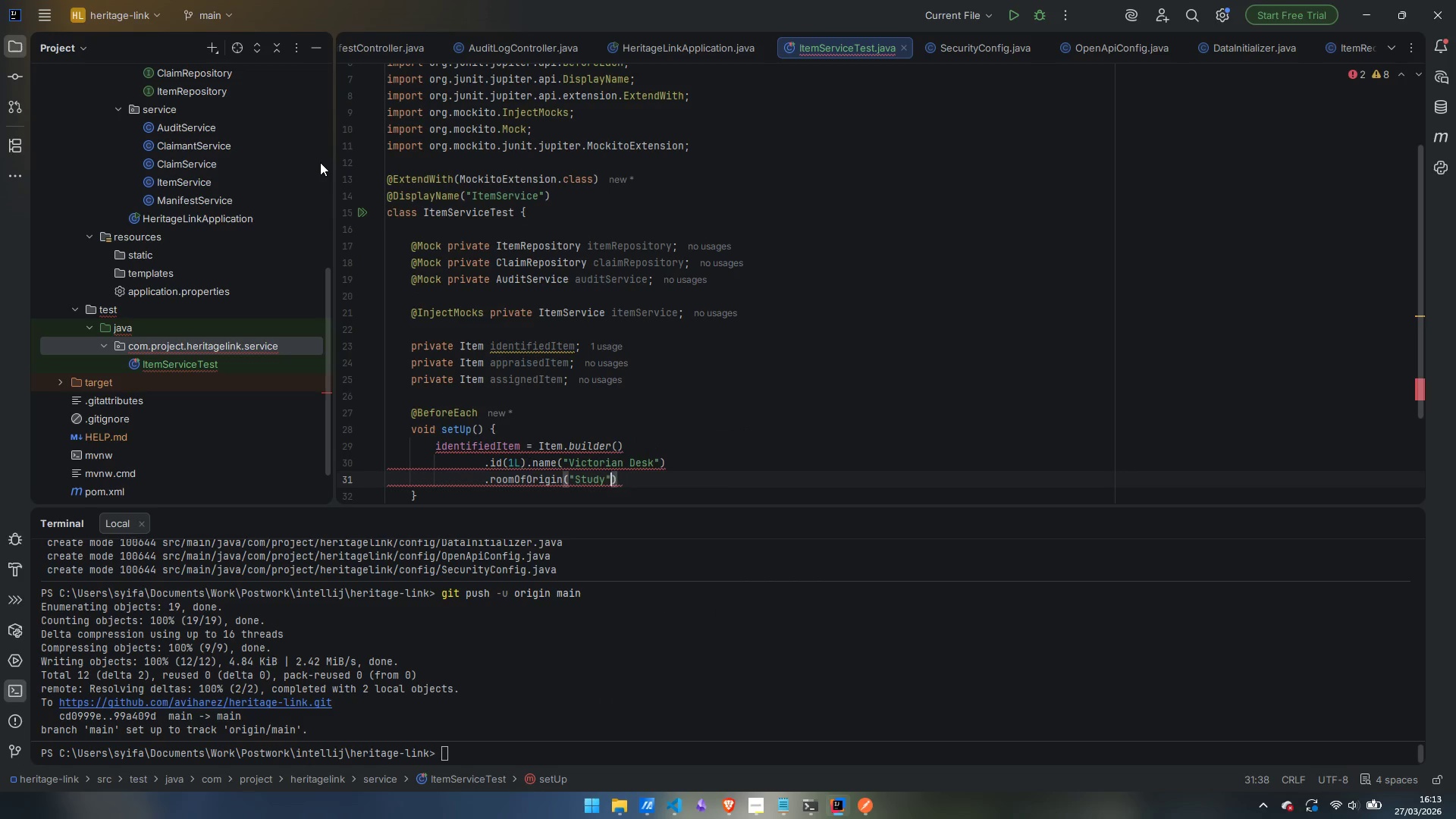 
key(ArrowRight)
 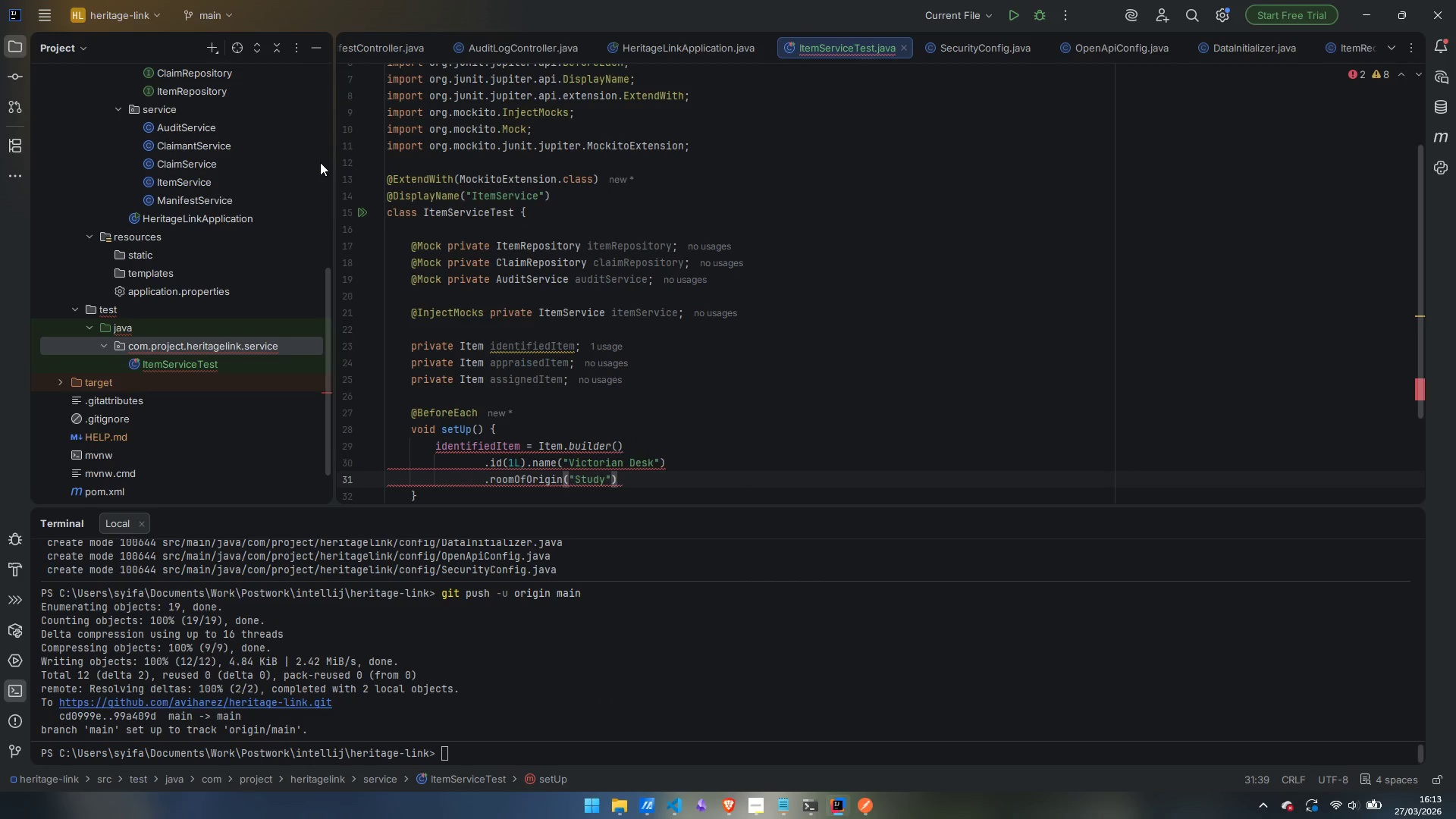 
type(.se)
 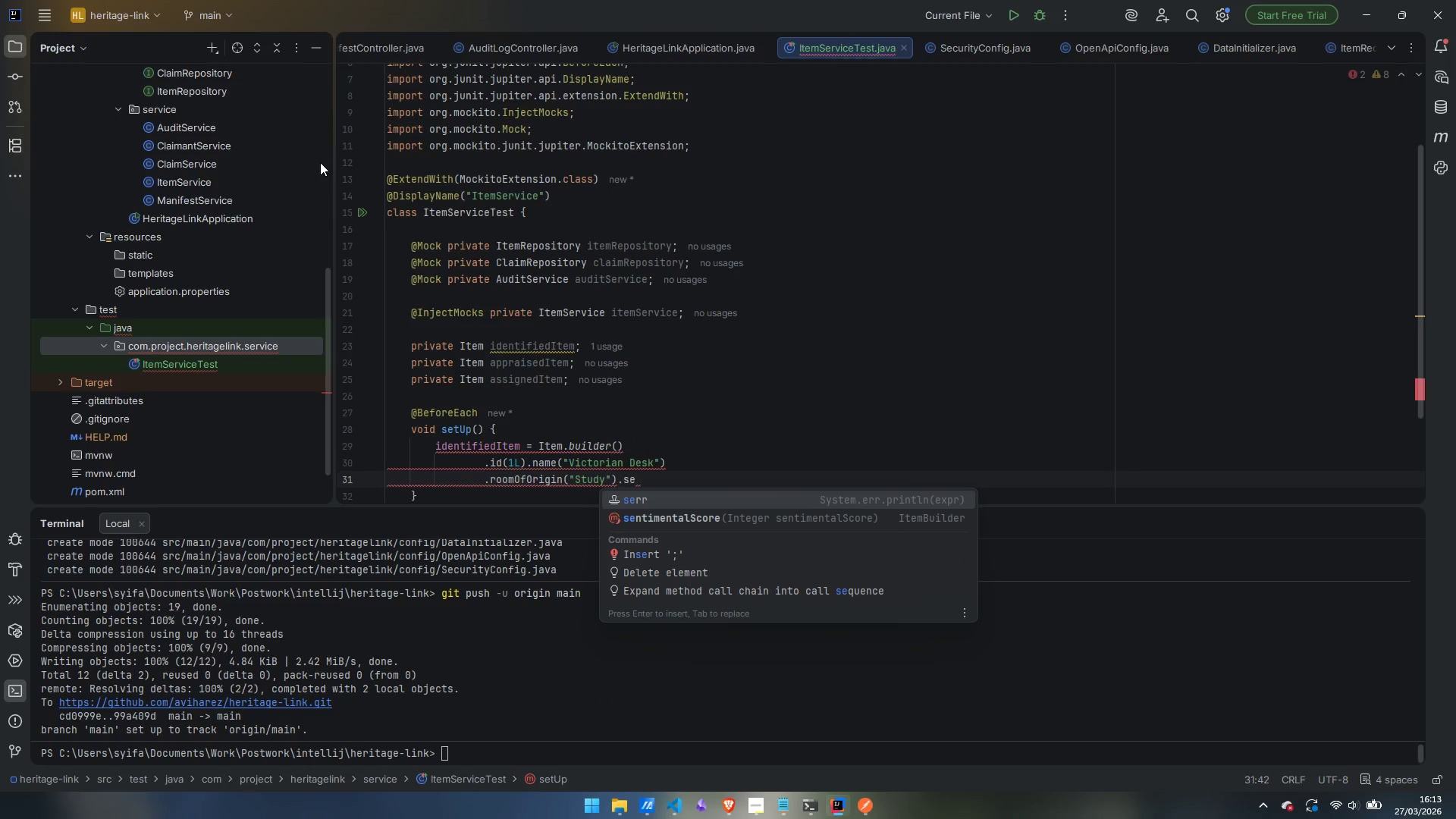 
key(ArrowDown)
 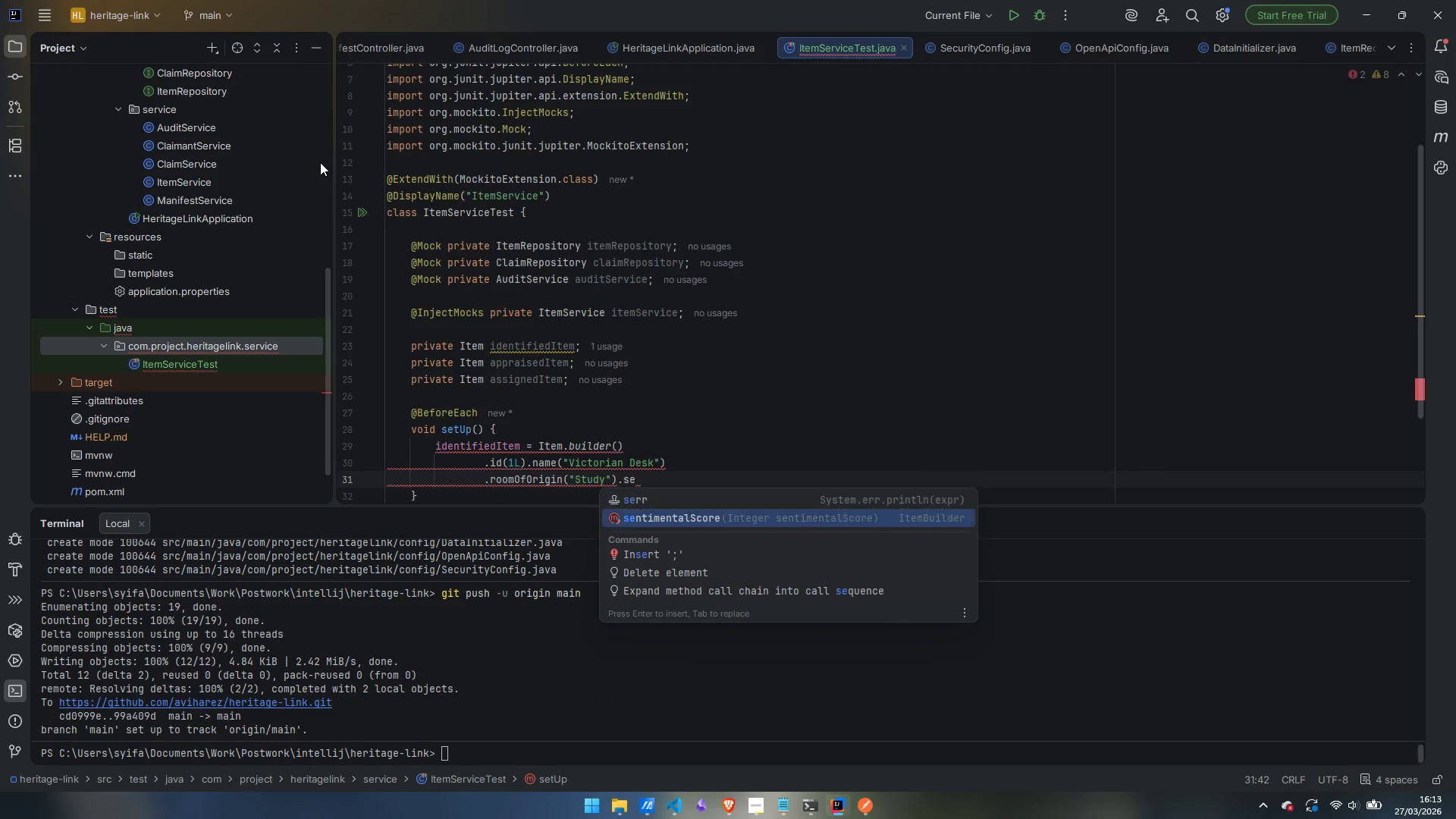 
key(Enter)
 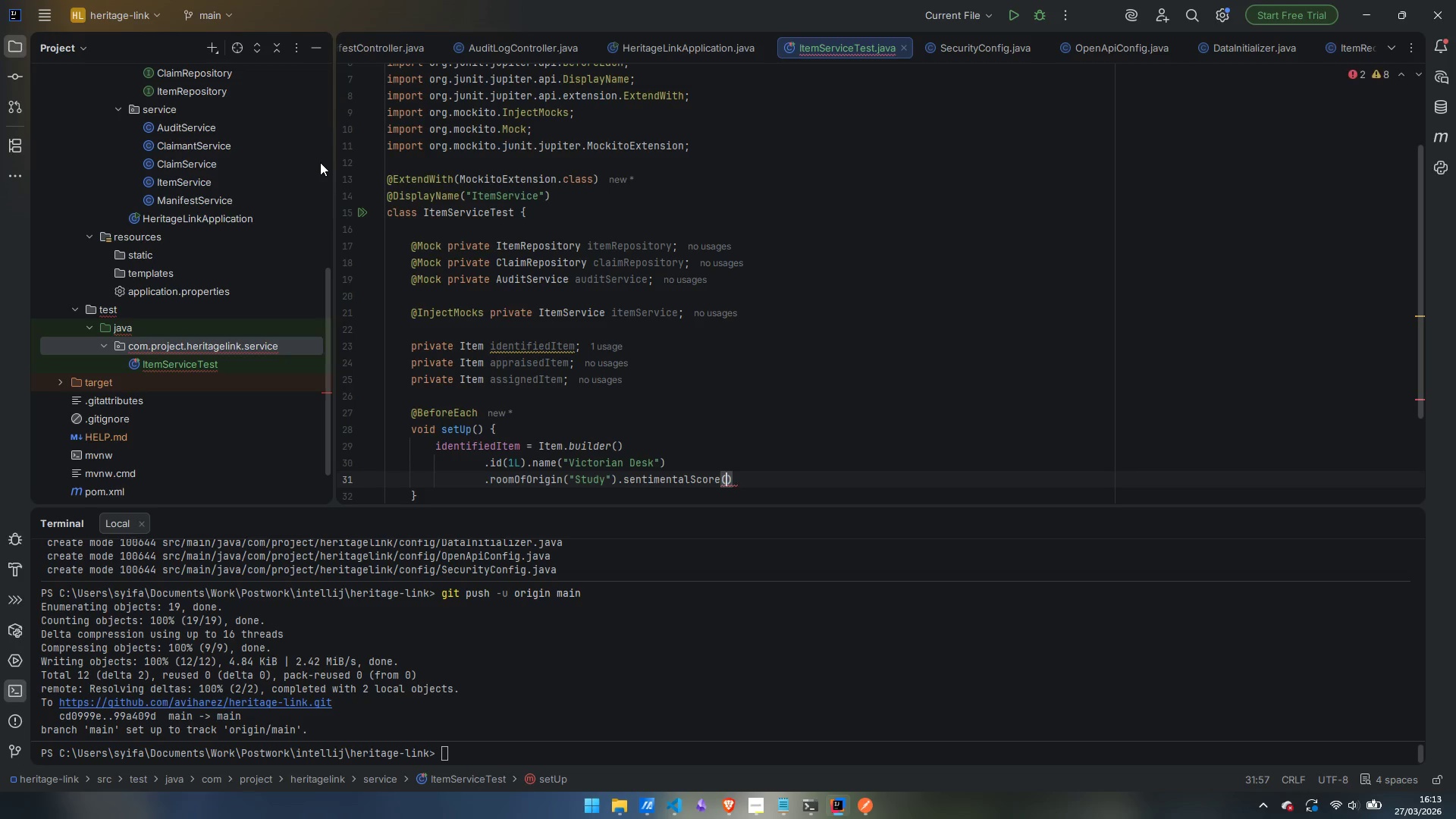 
key(5)
 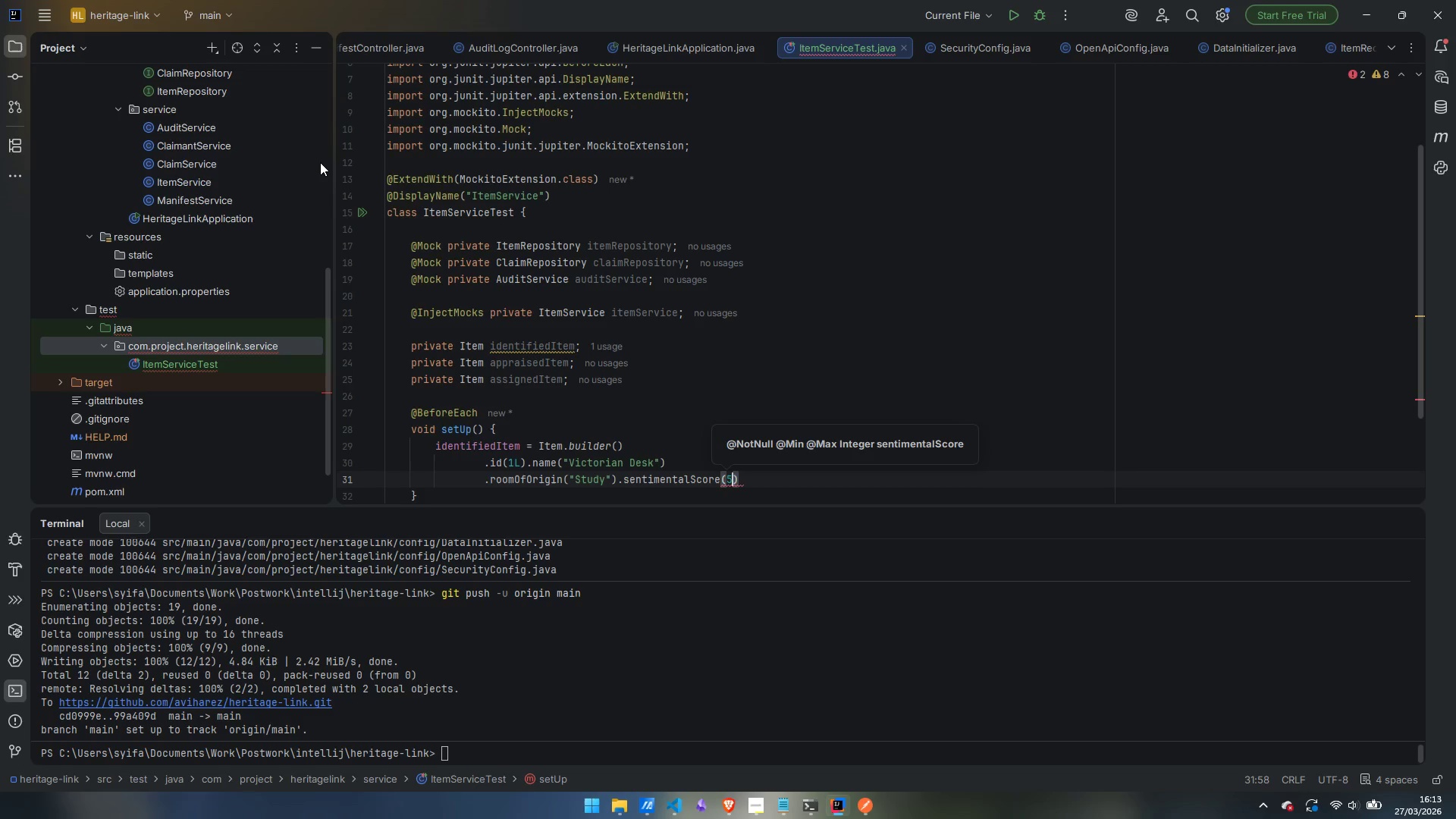 
key(ArrowRight)
 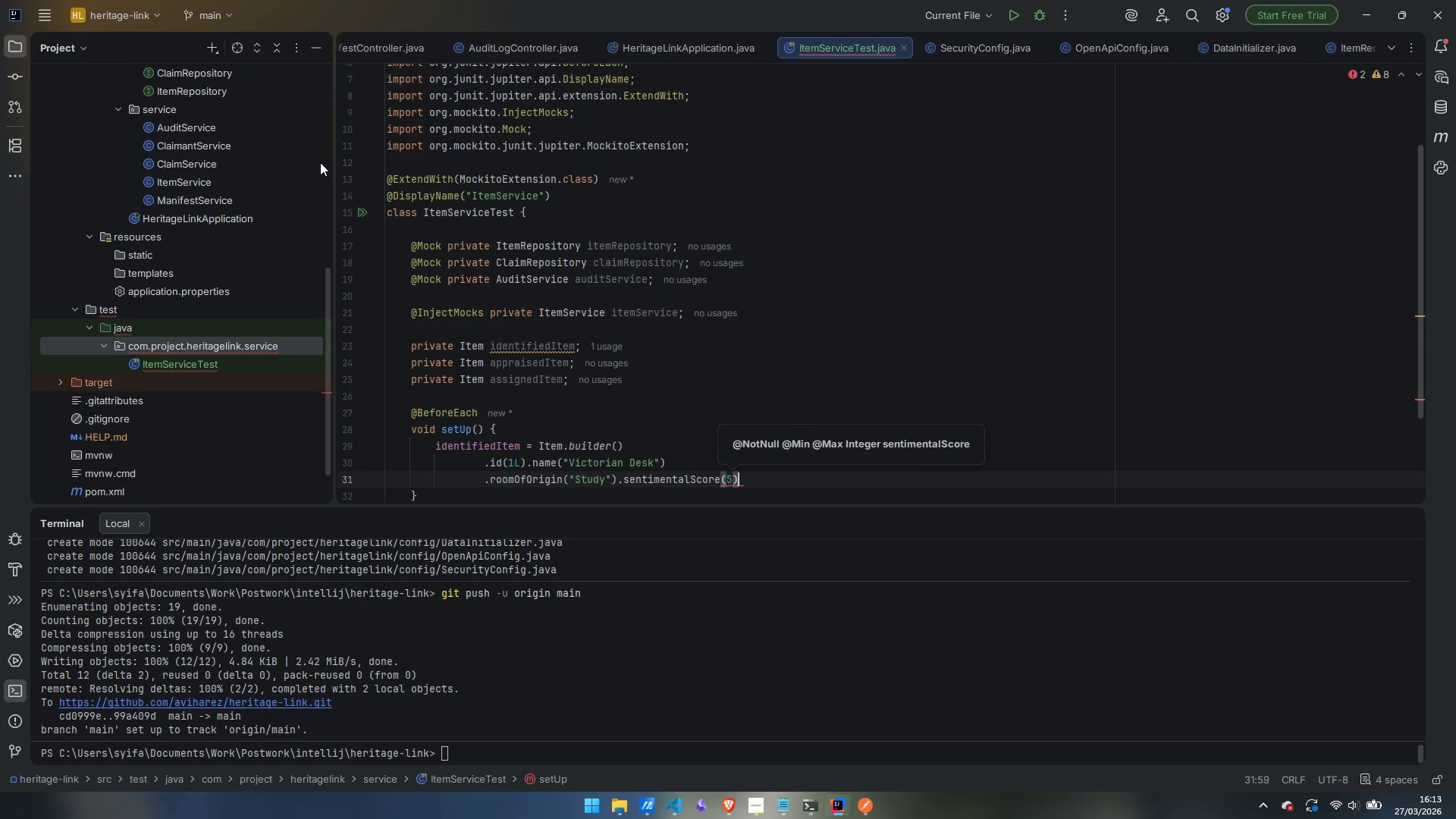 
key(Enter)
 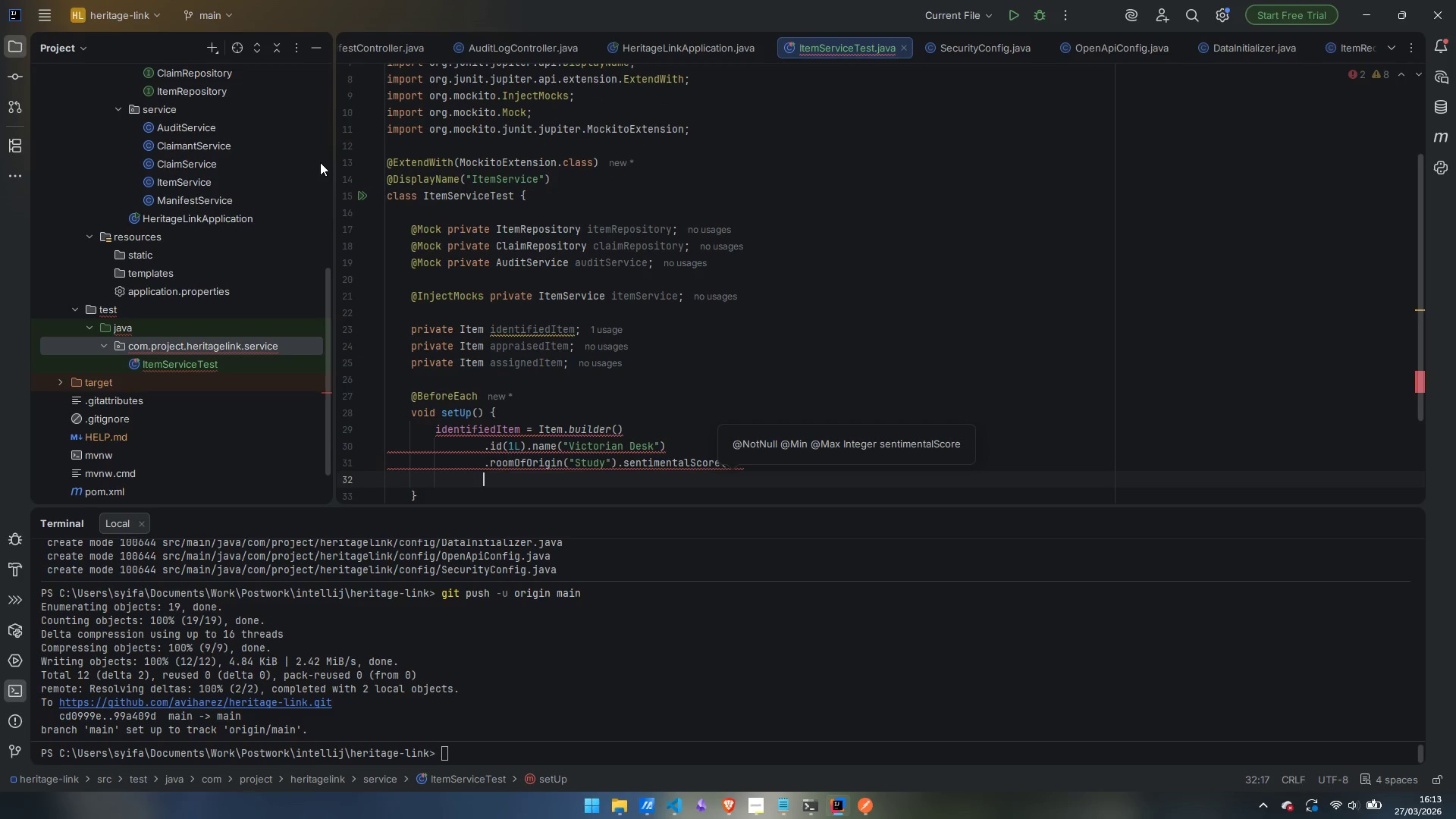 
type(.sta)
 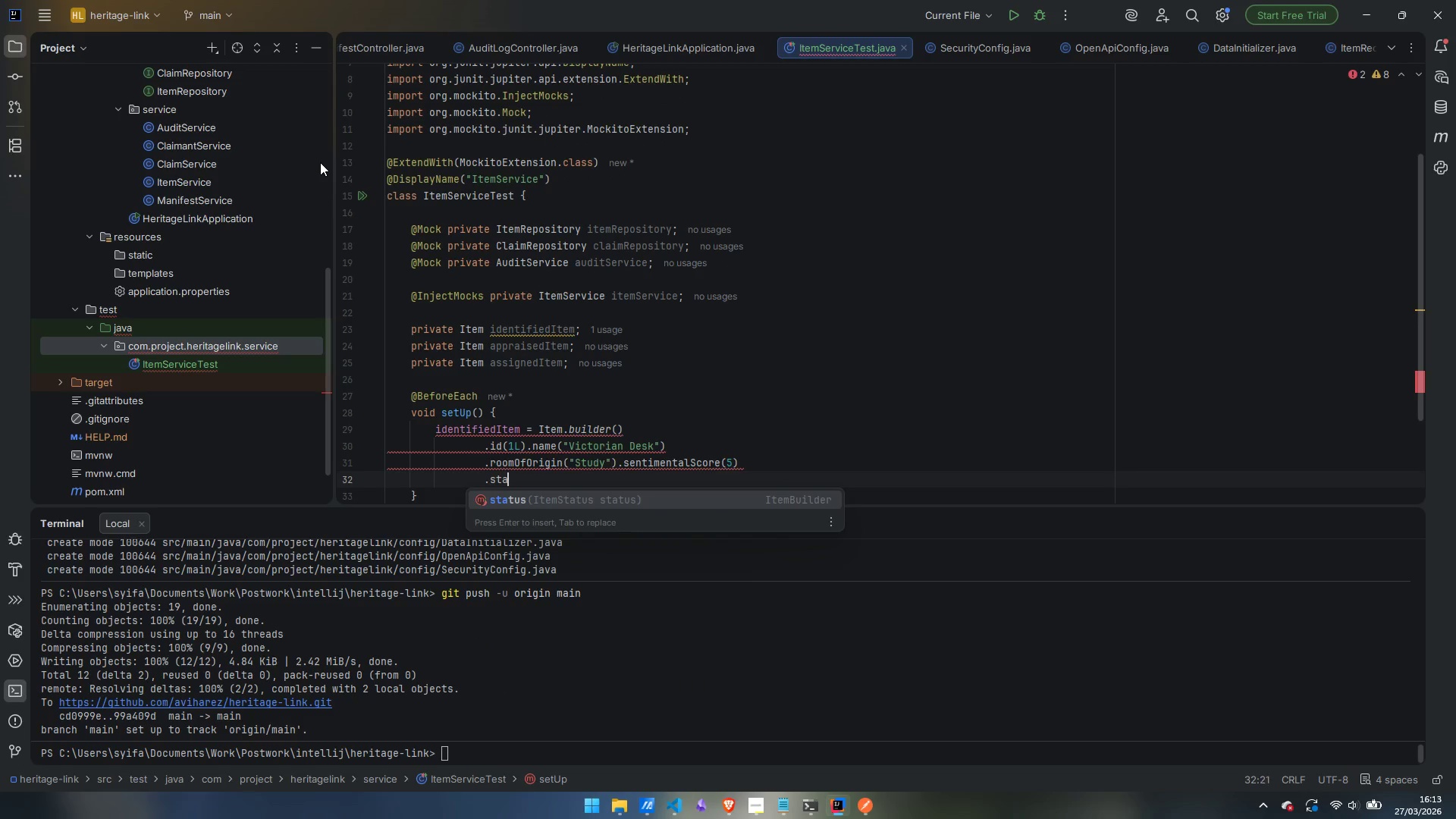 
key(Enter)
 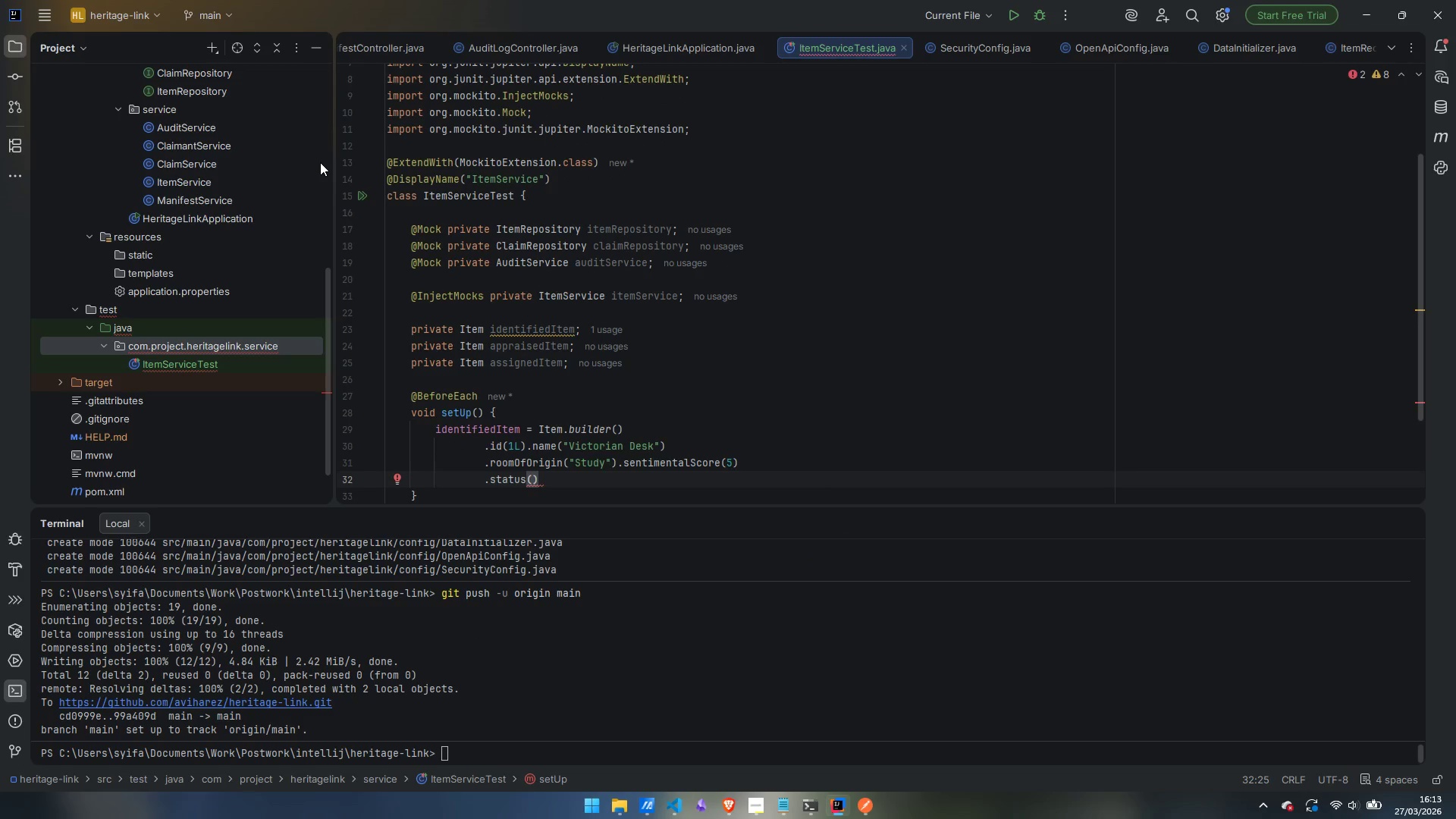 
type(ItemS)
 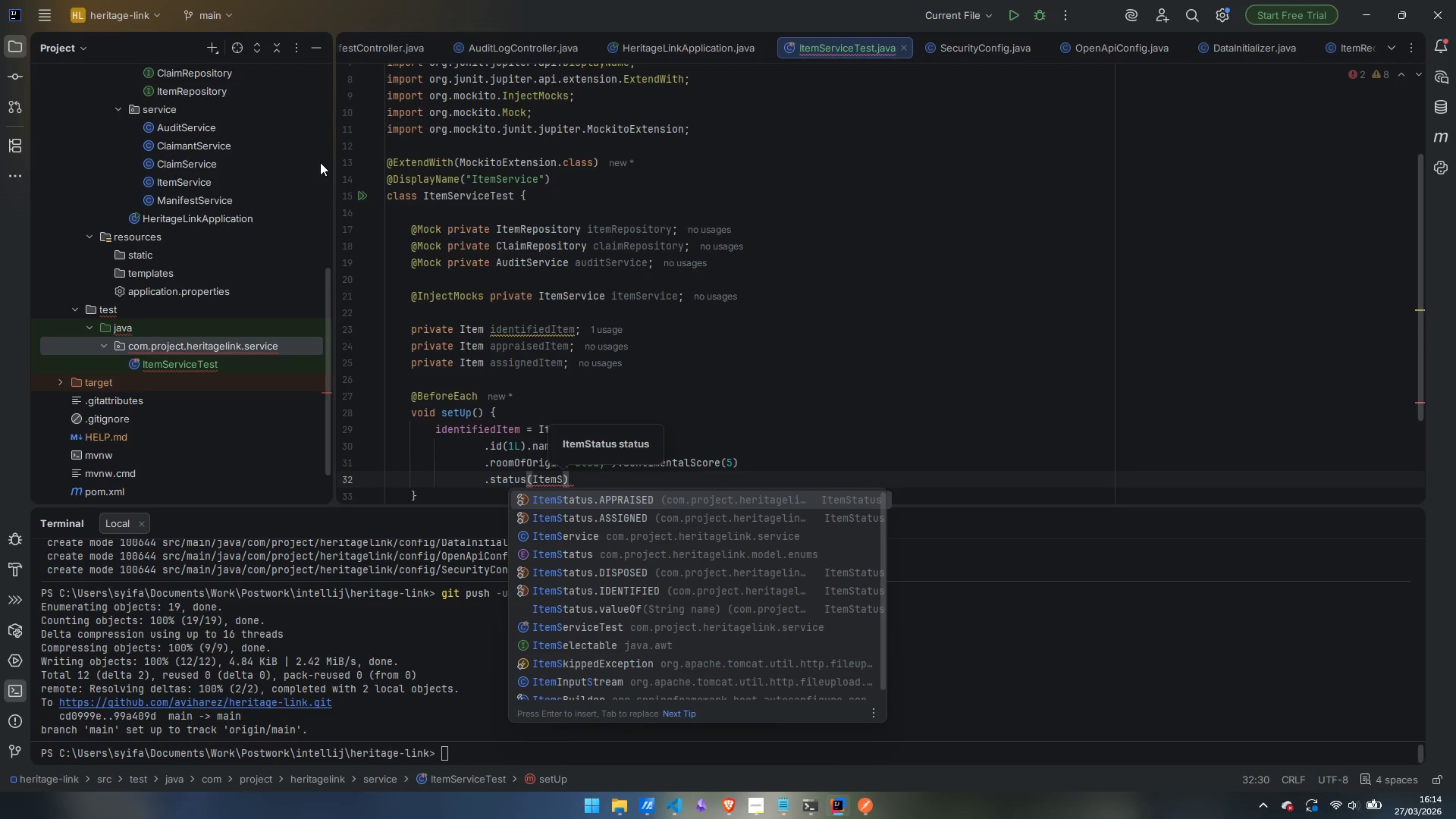 
key(ArrowDown)
 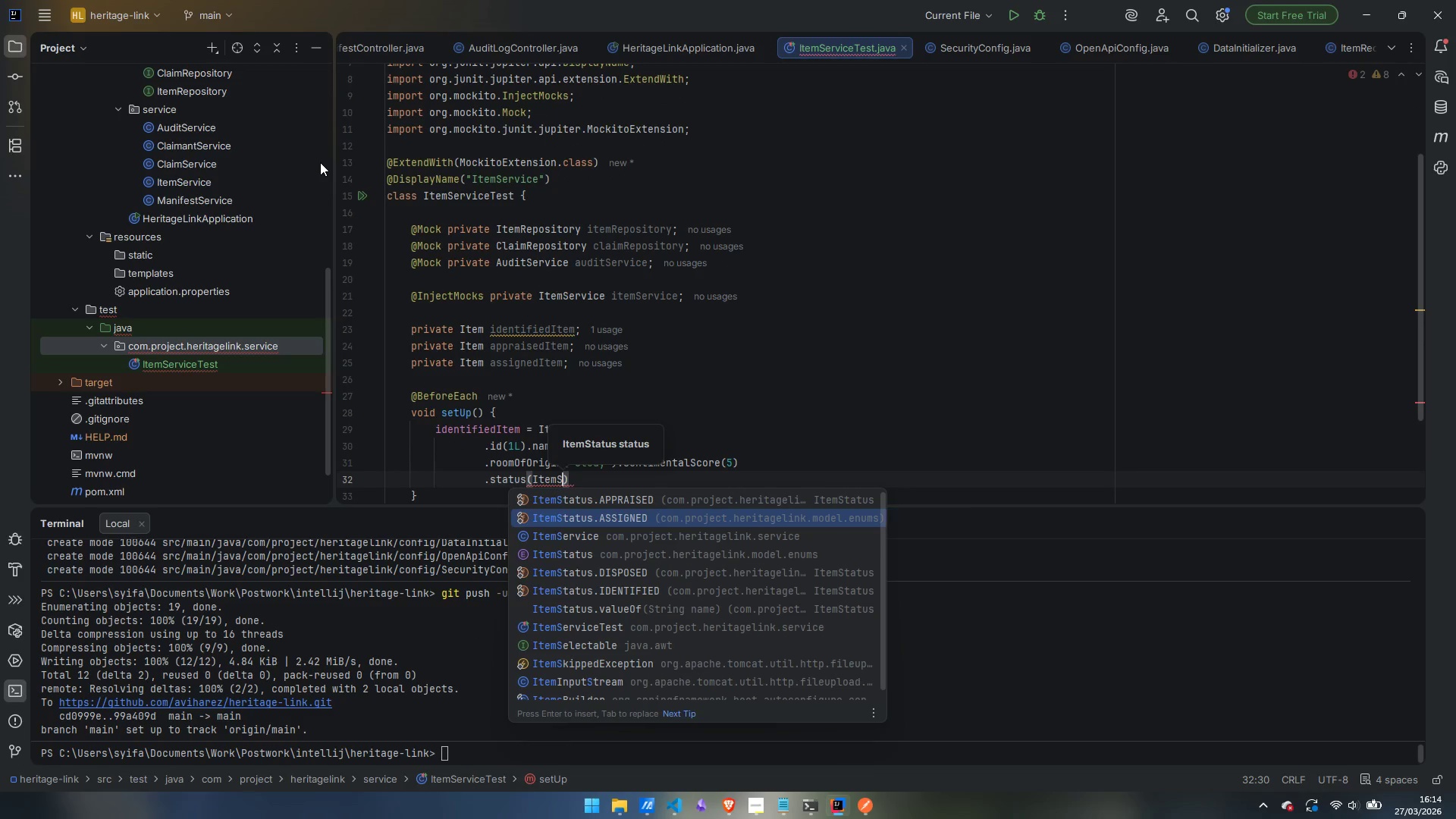 
key(ArrowDown)
 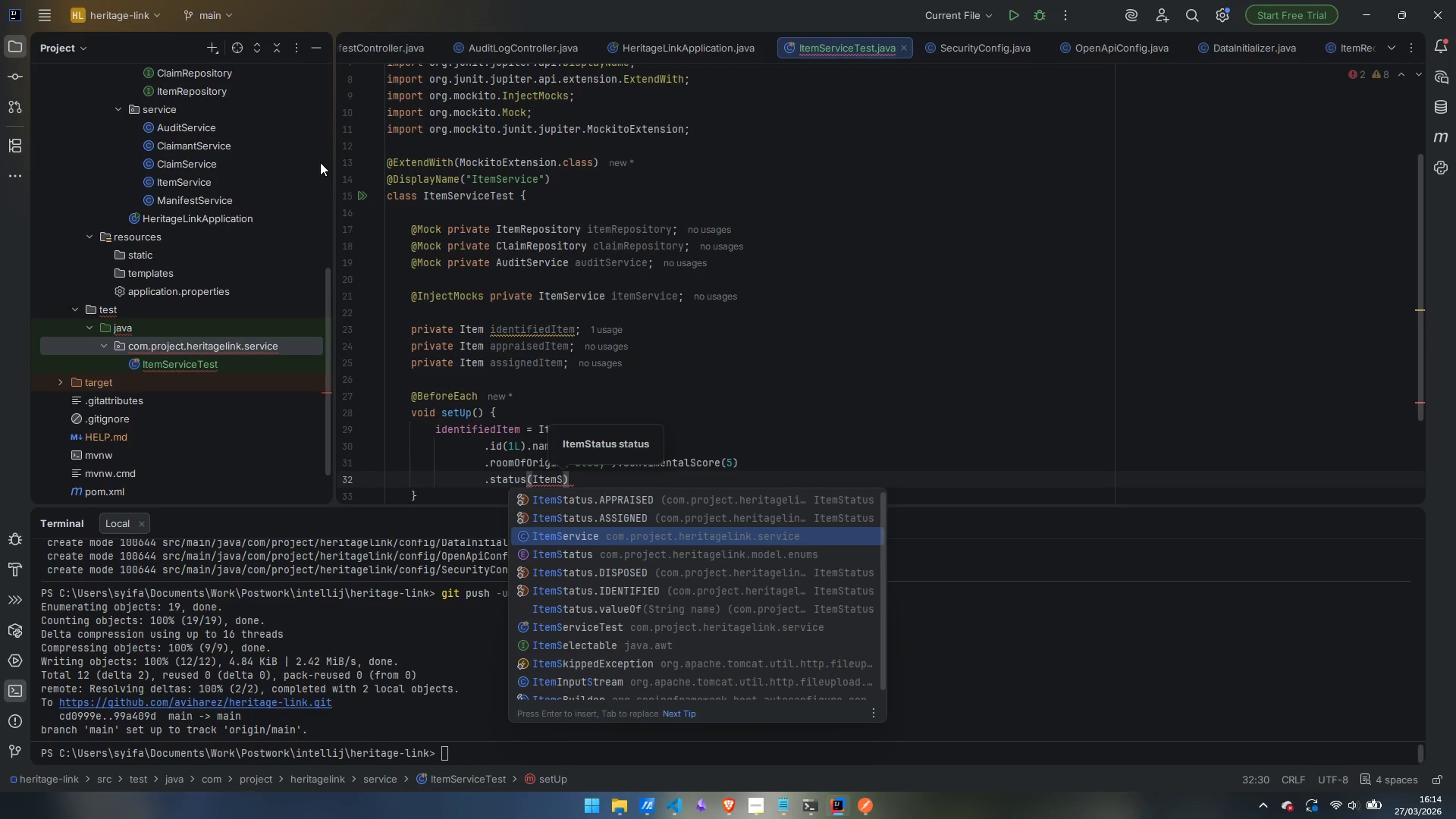 
key(ArrowDown)
 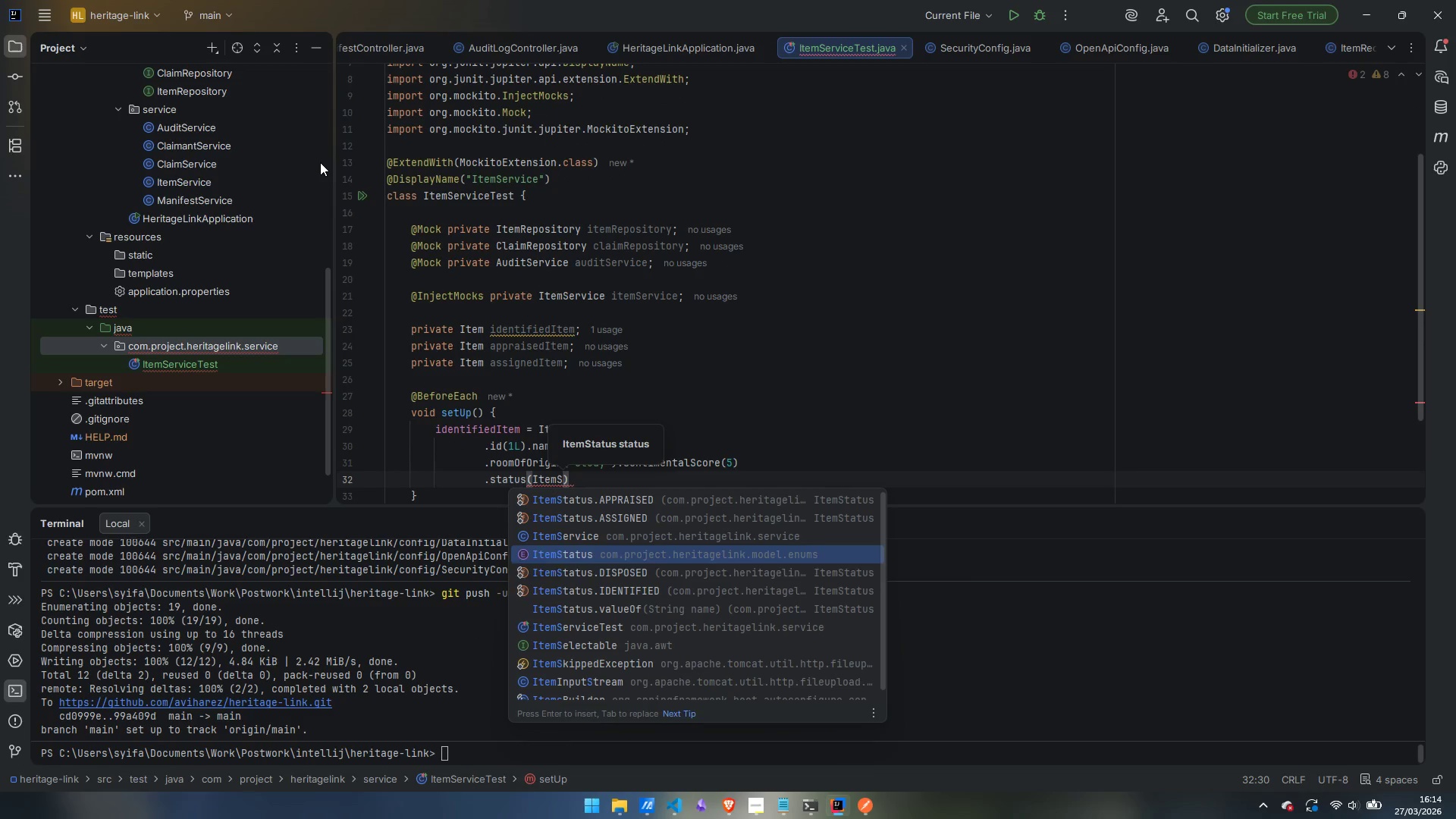 
key(ArrowDown)
 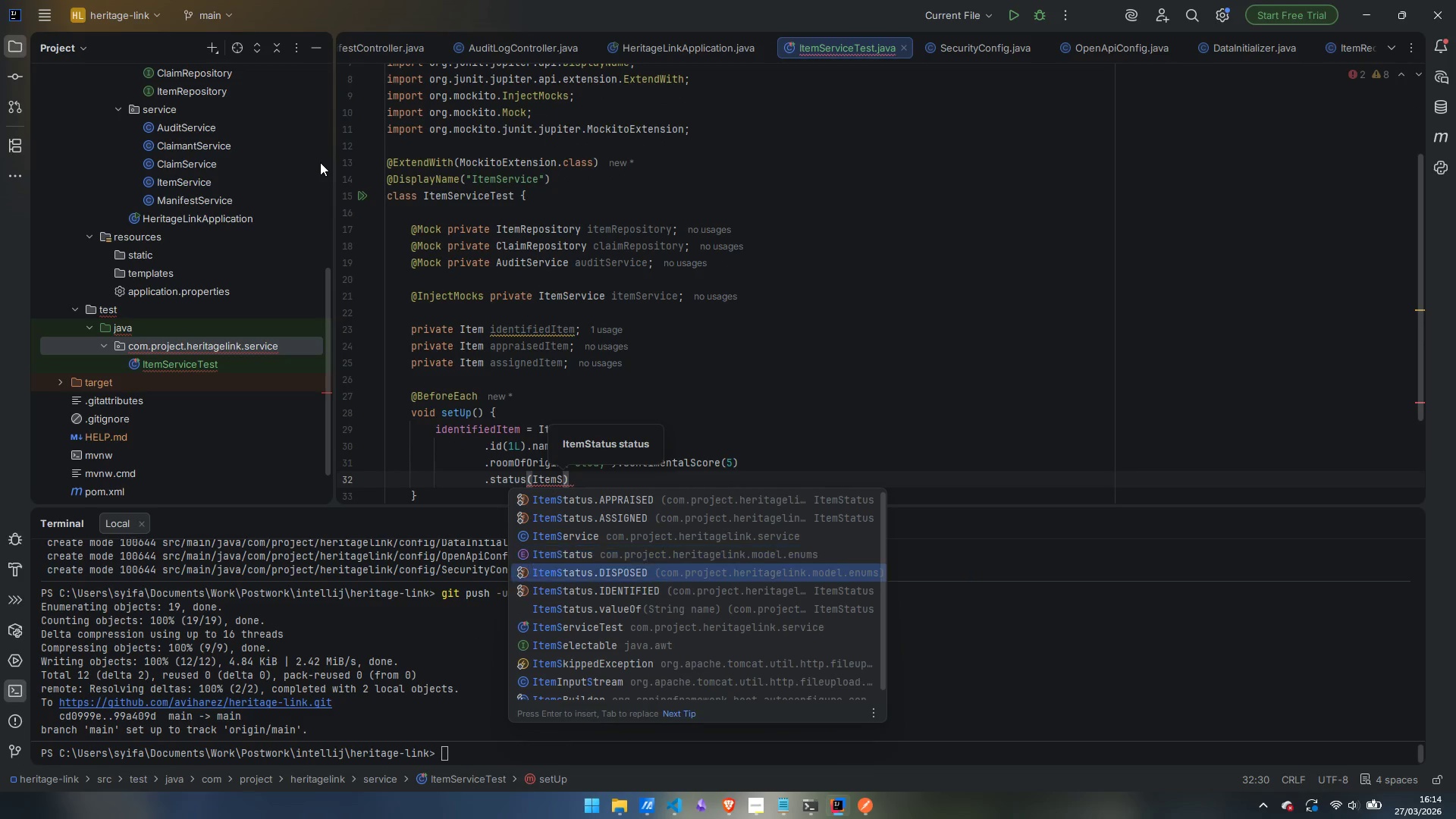 
key(ArrowDown)
 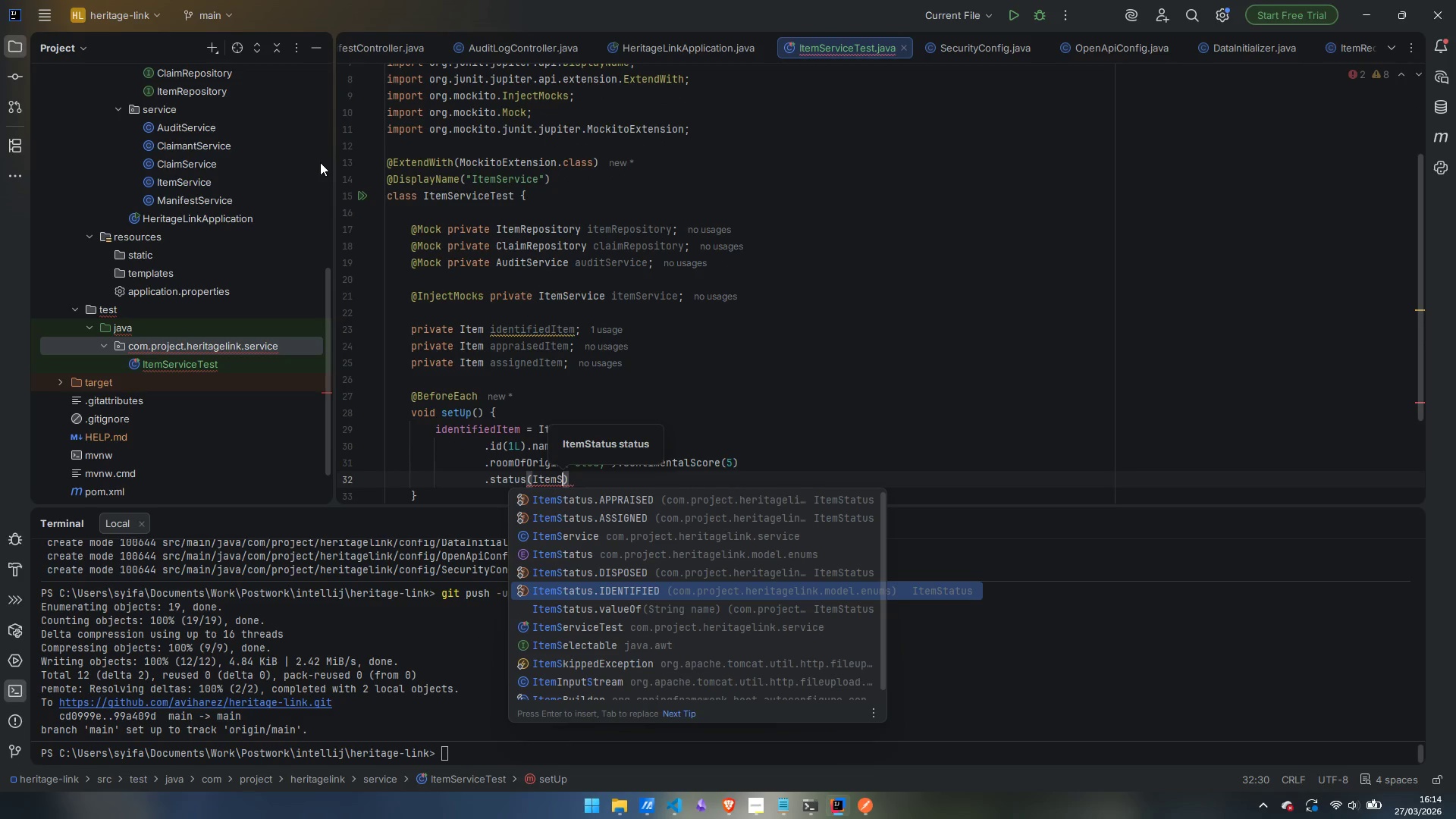 
key(Enter)
 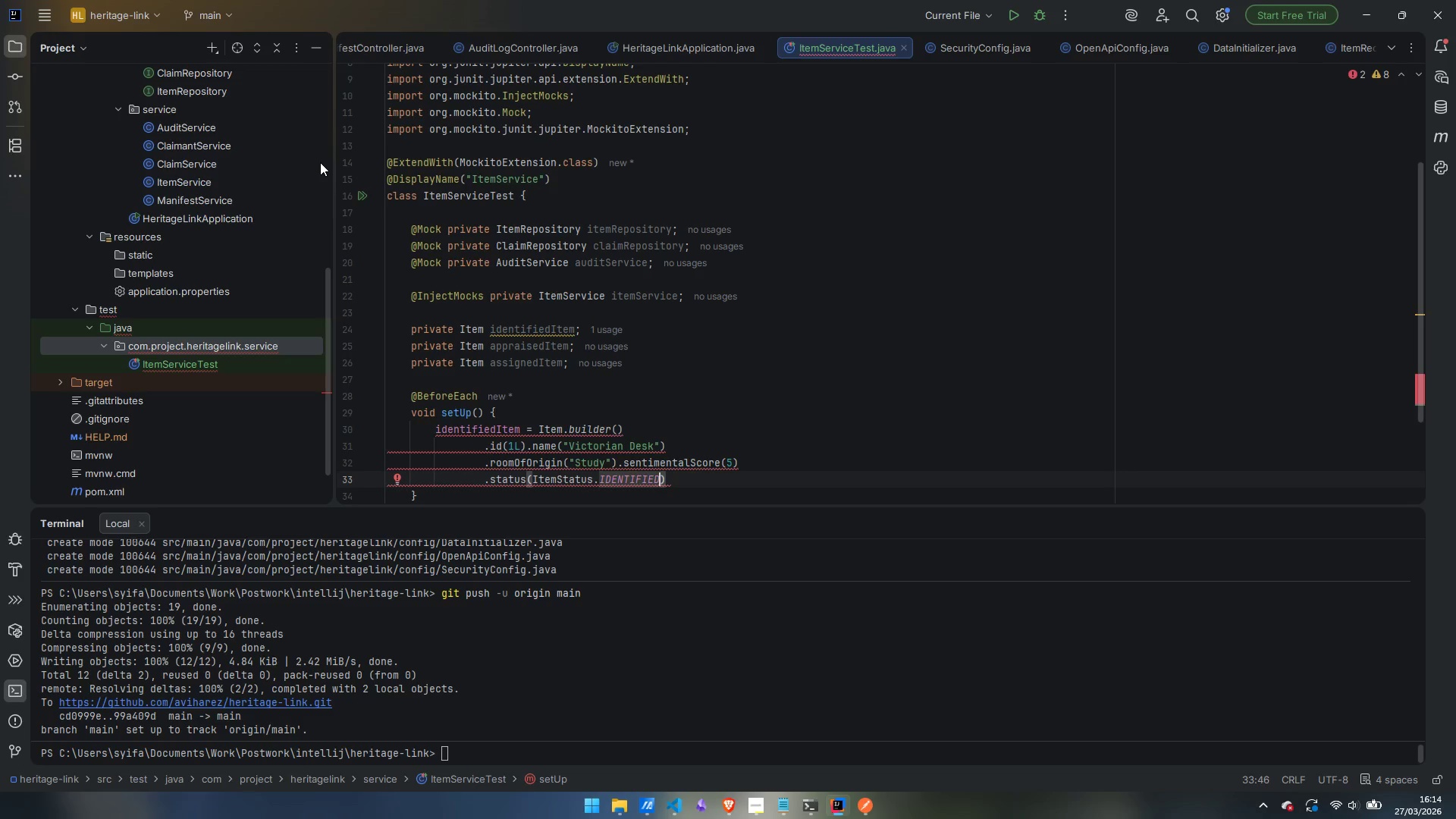 
key(ArrowRight)
 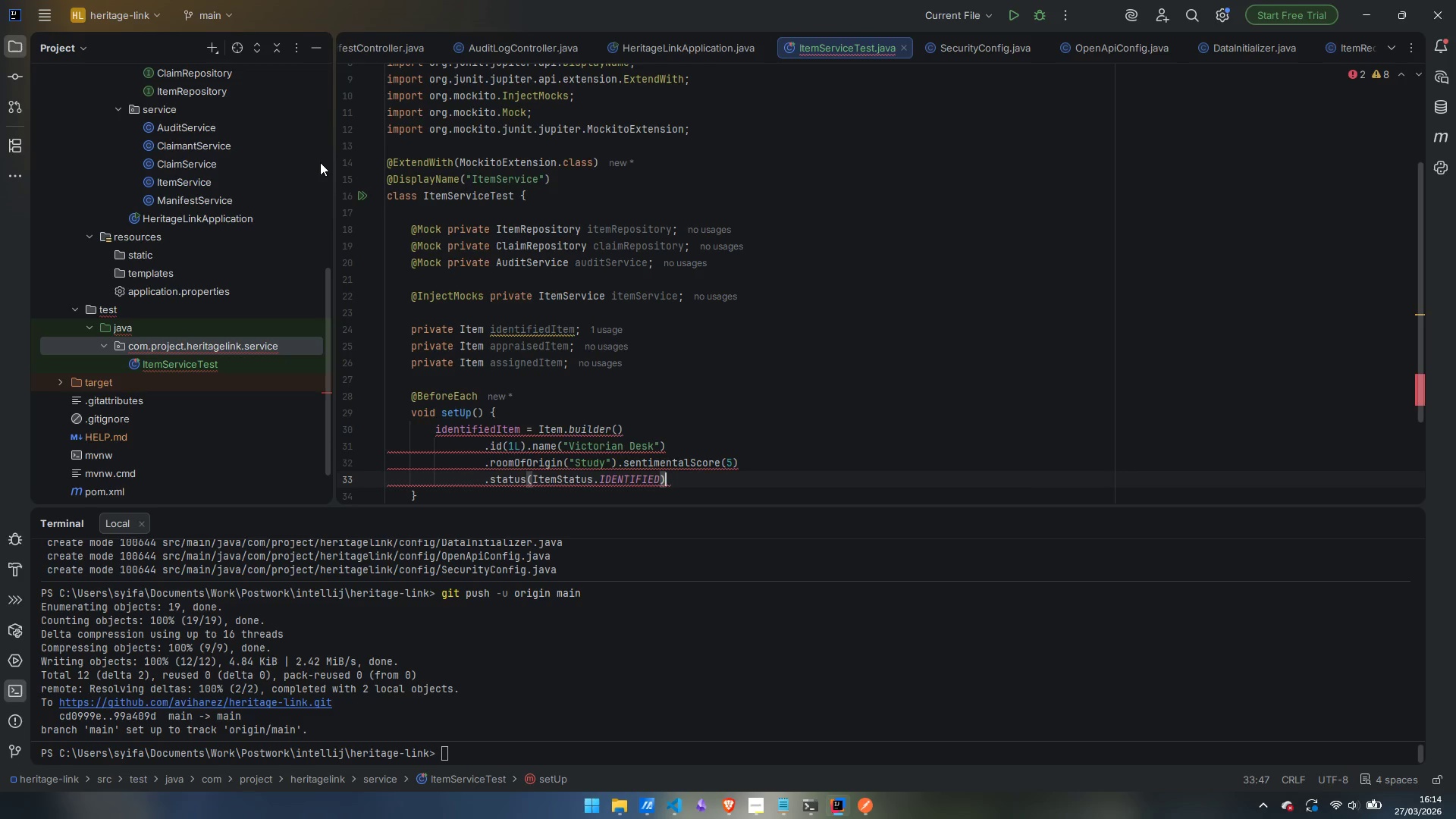 
type(.med)
 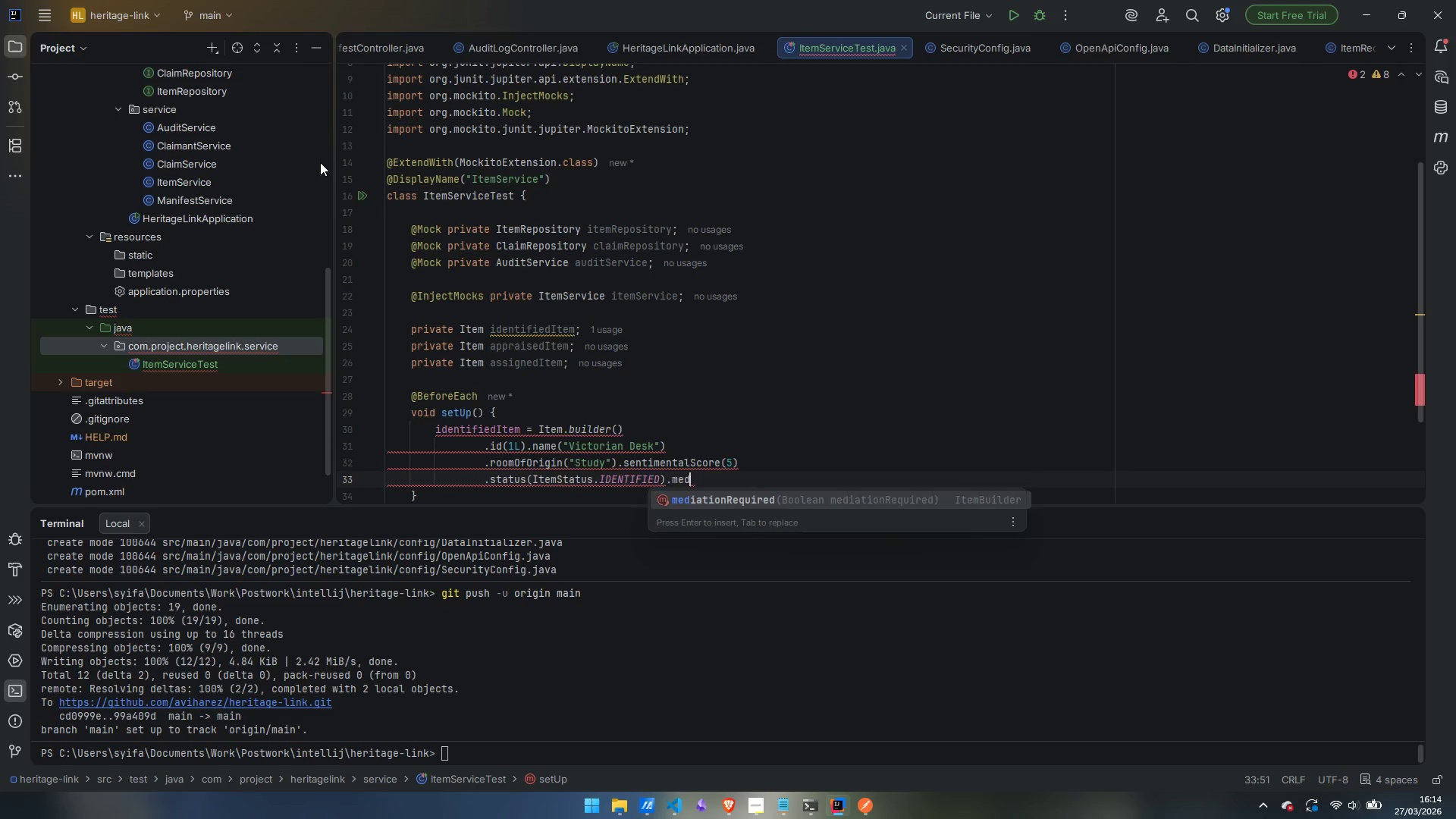 
key(Enter)
 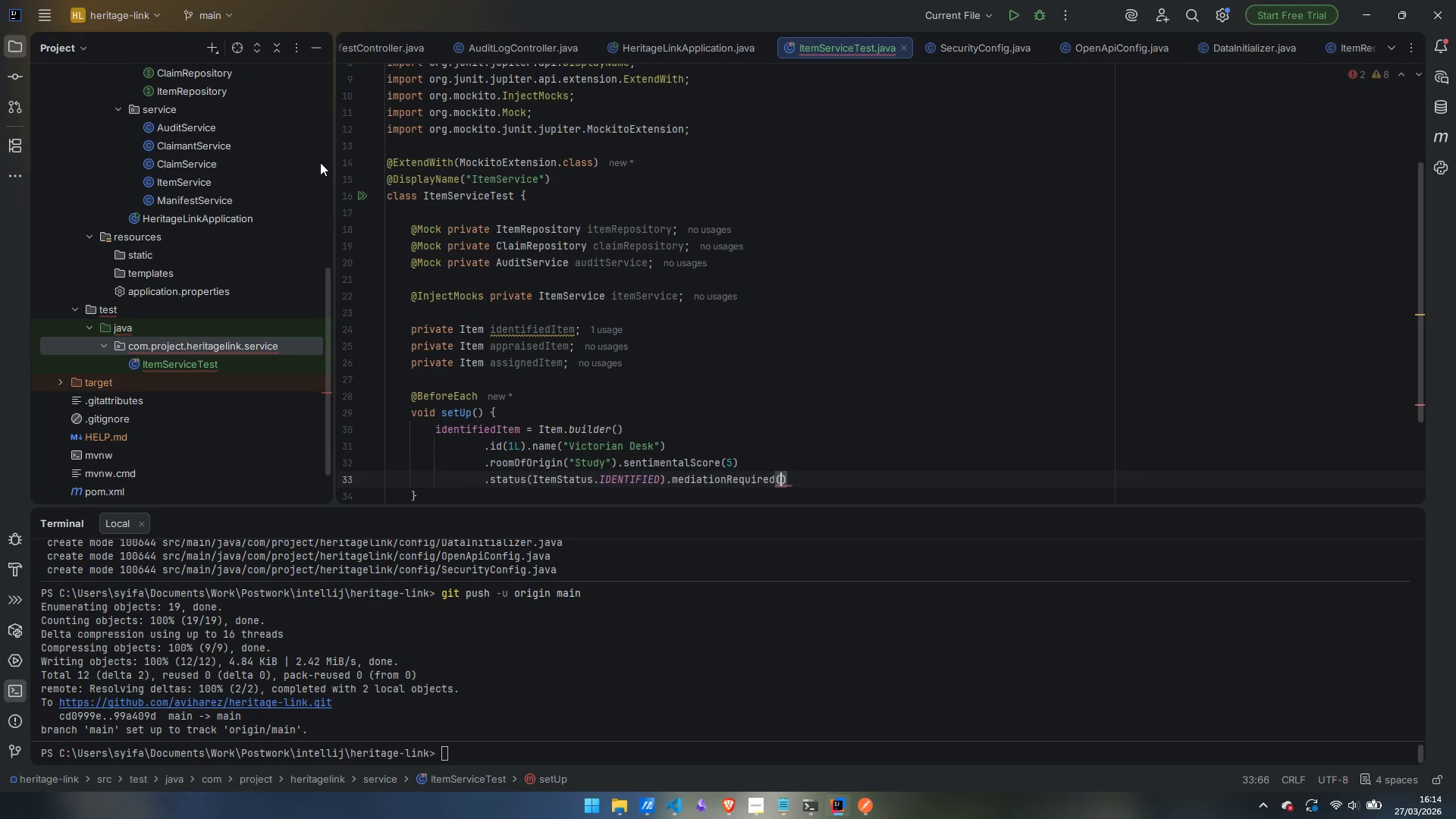 
type(false)
 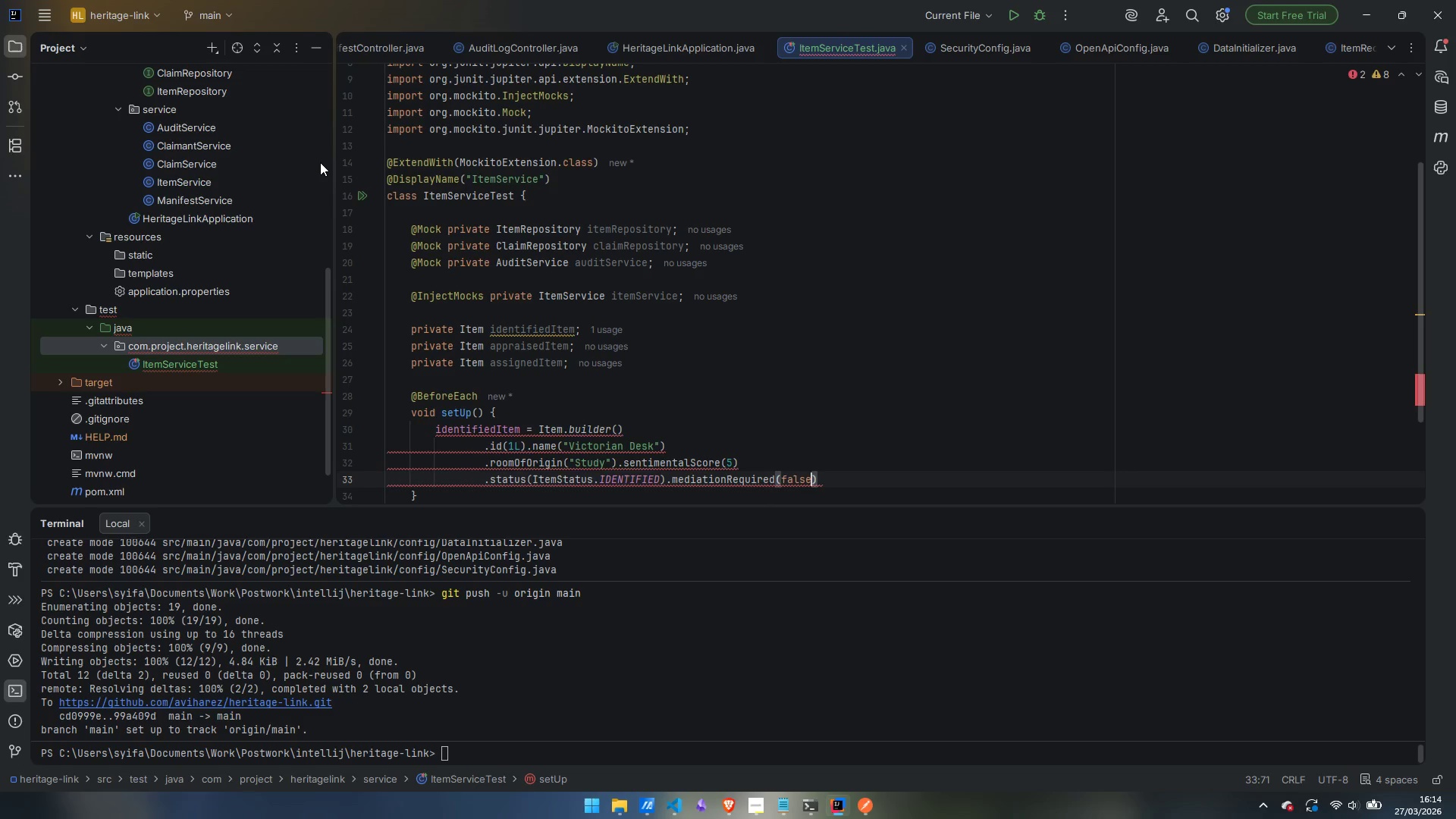 
key(ArrowRight)
 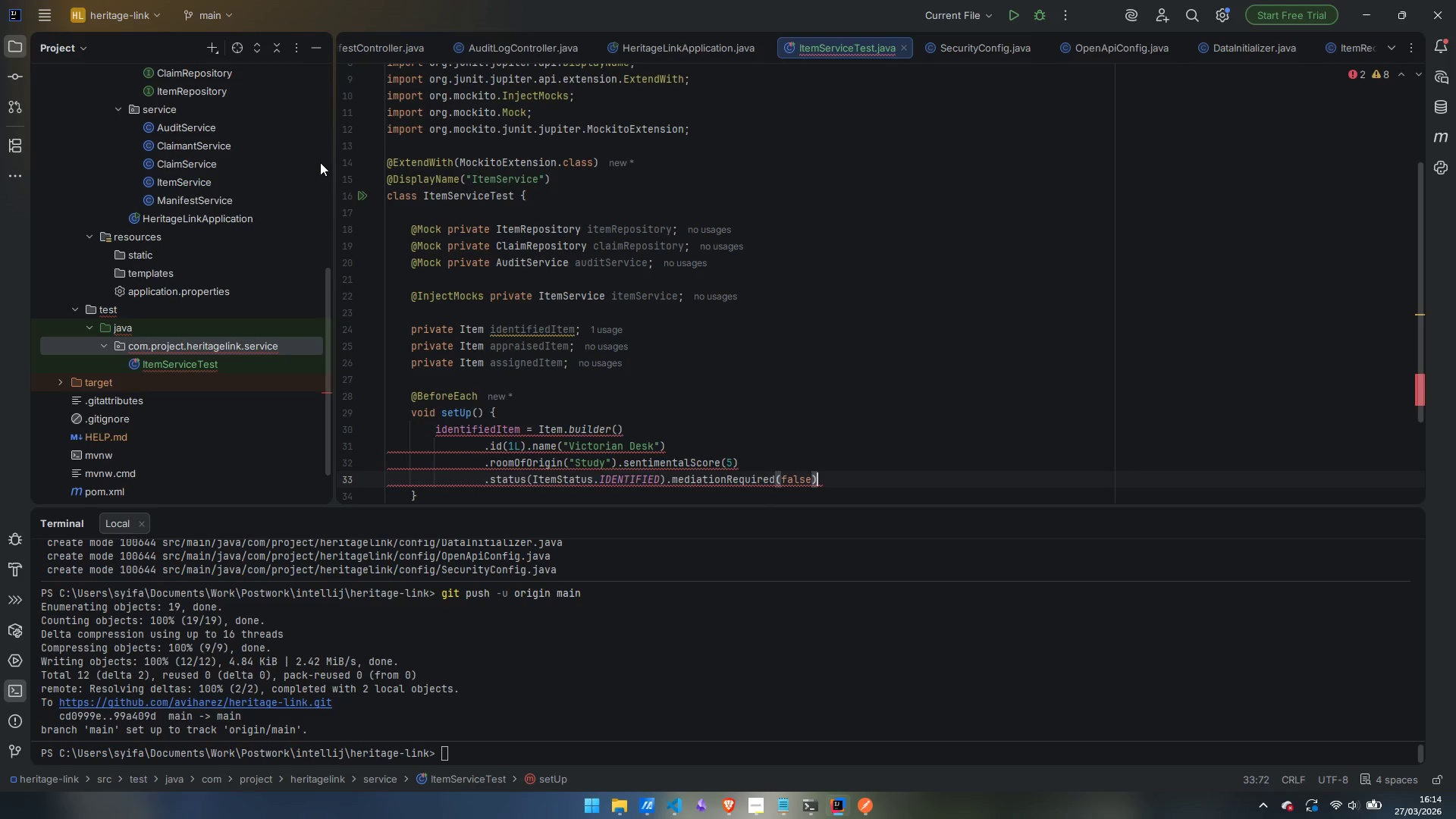 
key(Enter)
 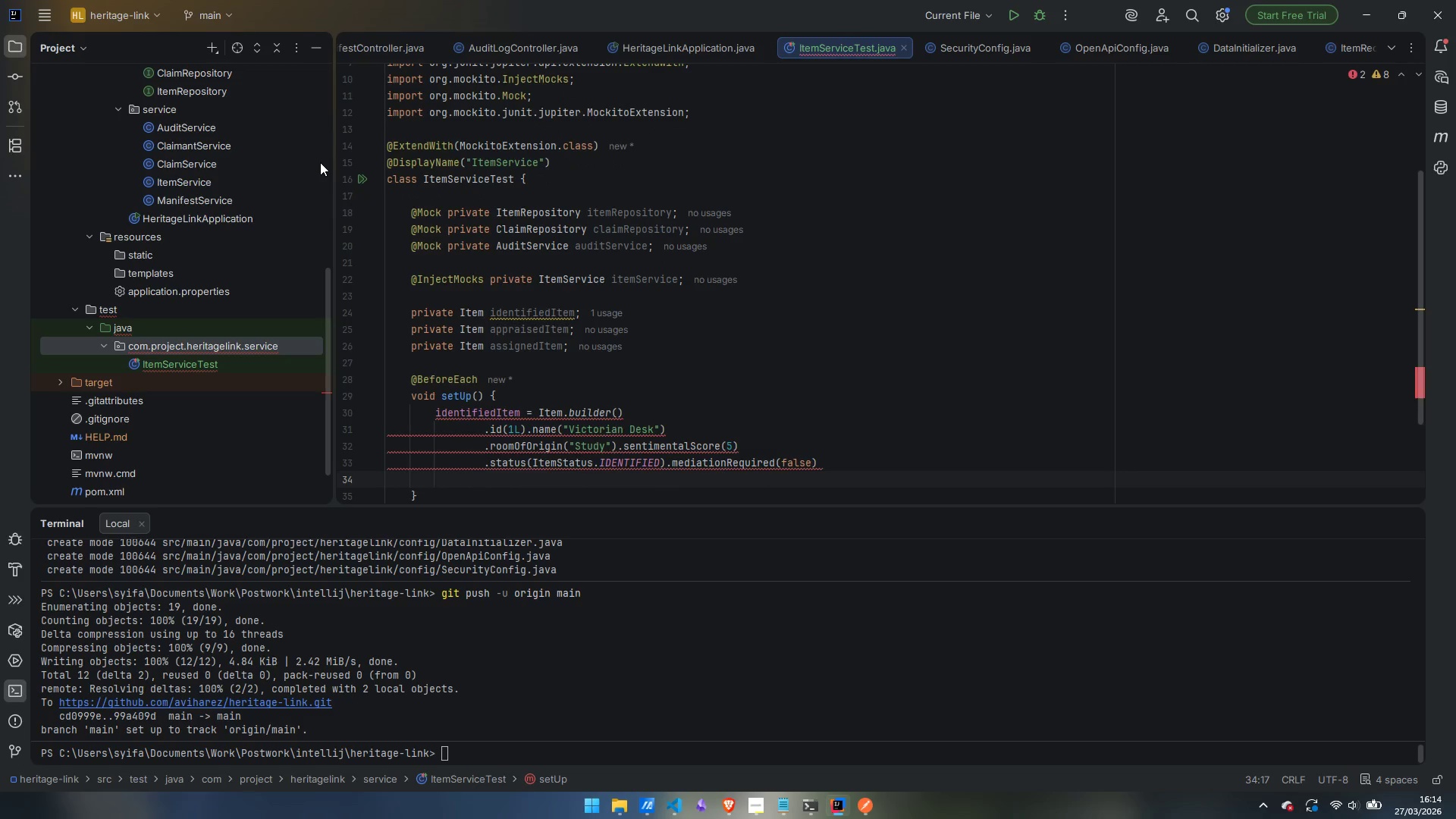 
type(.fr)
 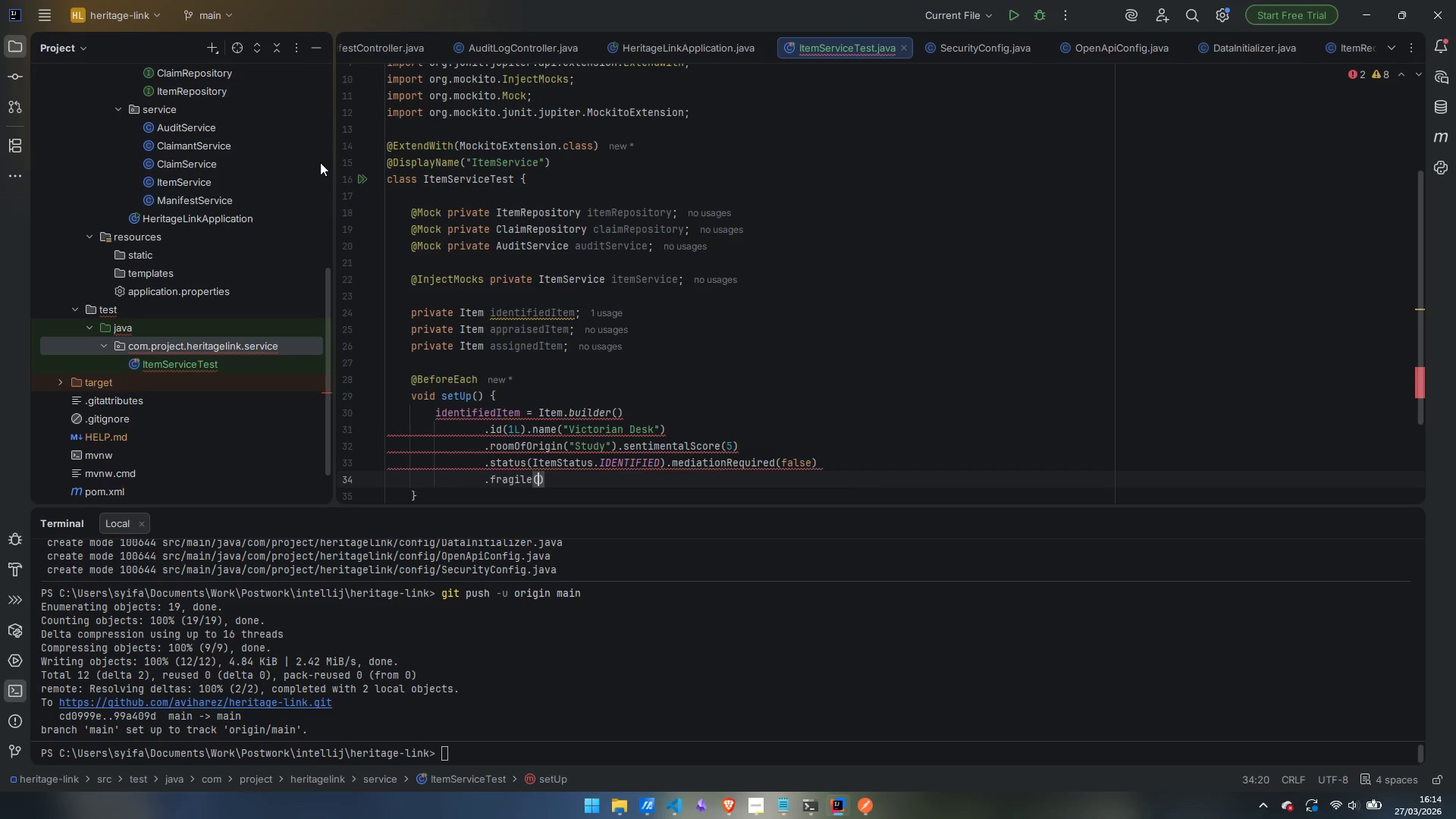 
key(Enter)
 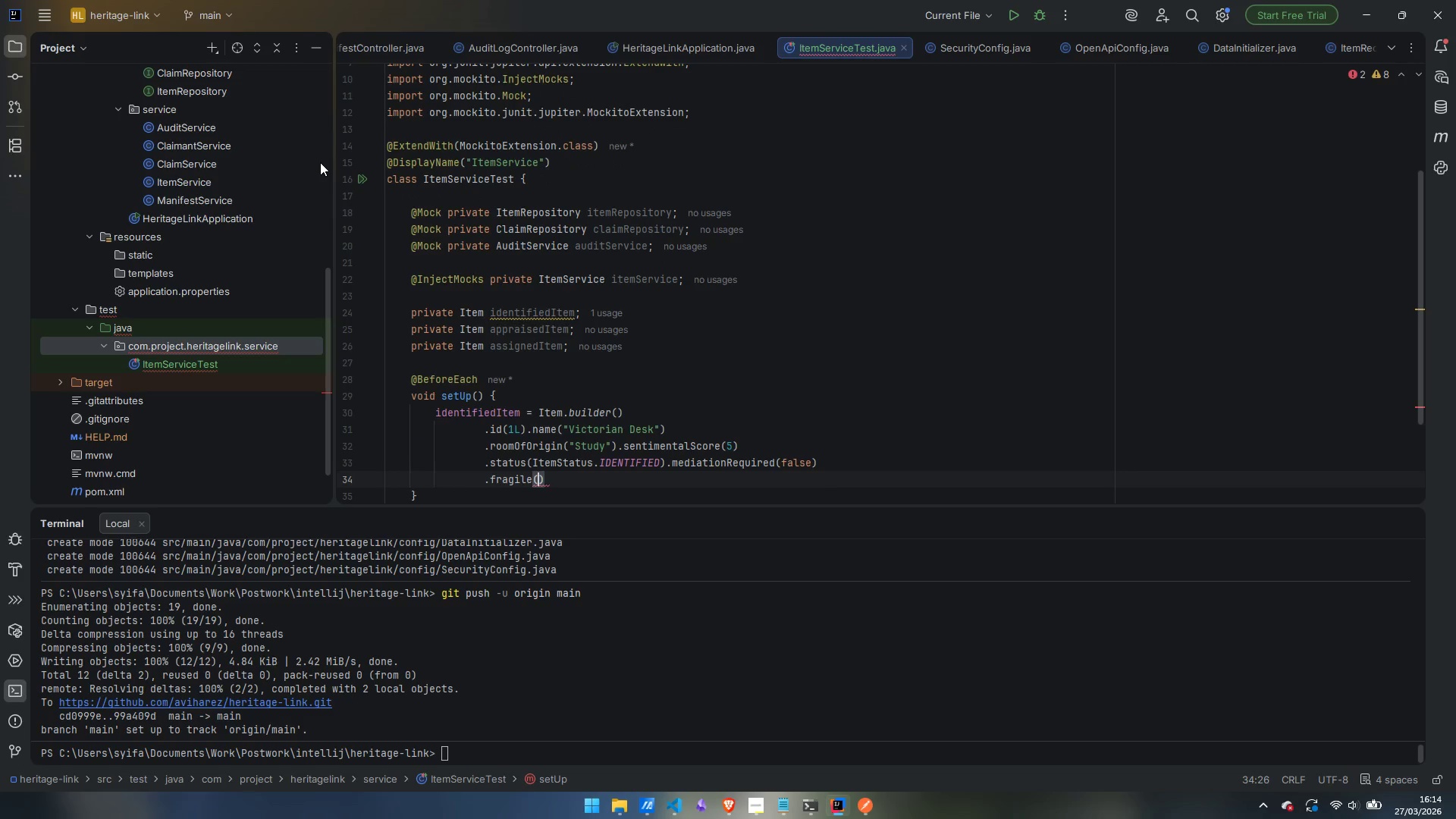 
type(fa)
 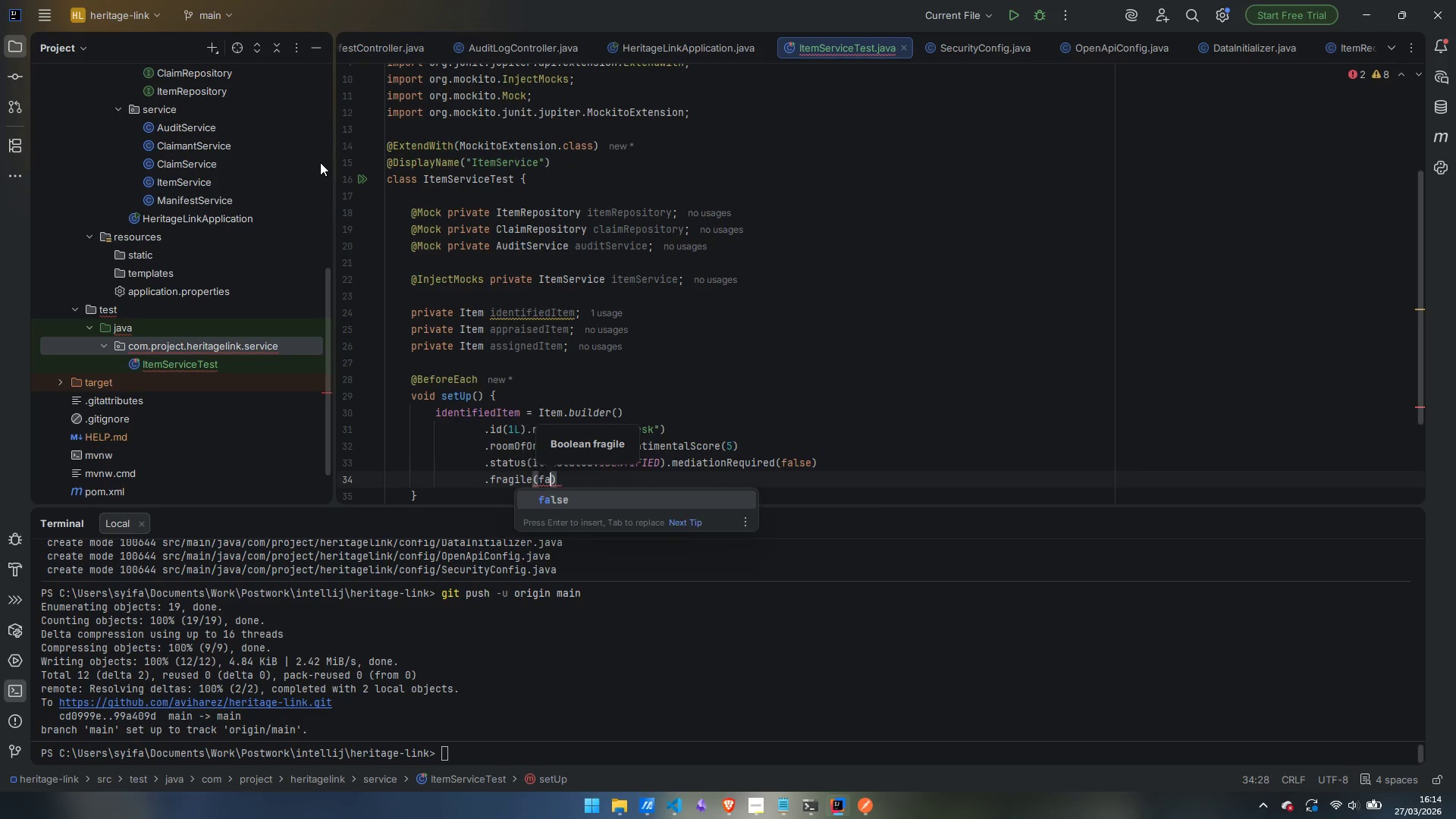 
key(Enter)
 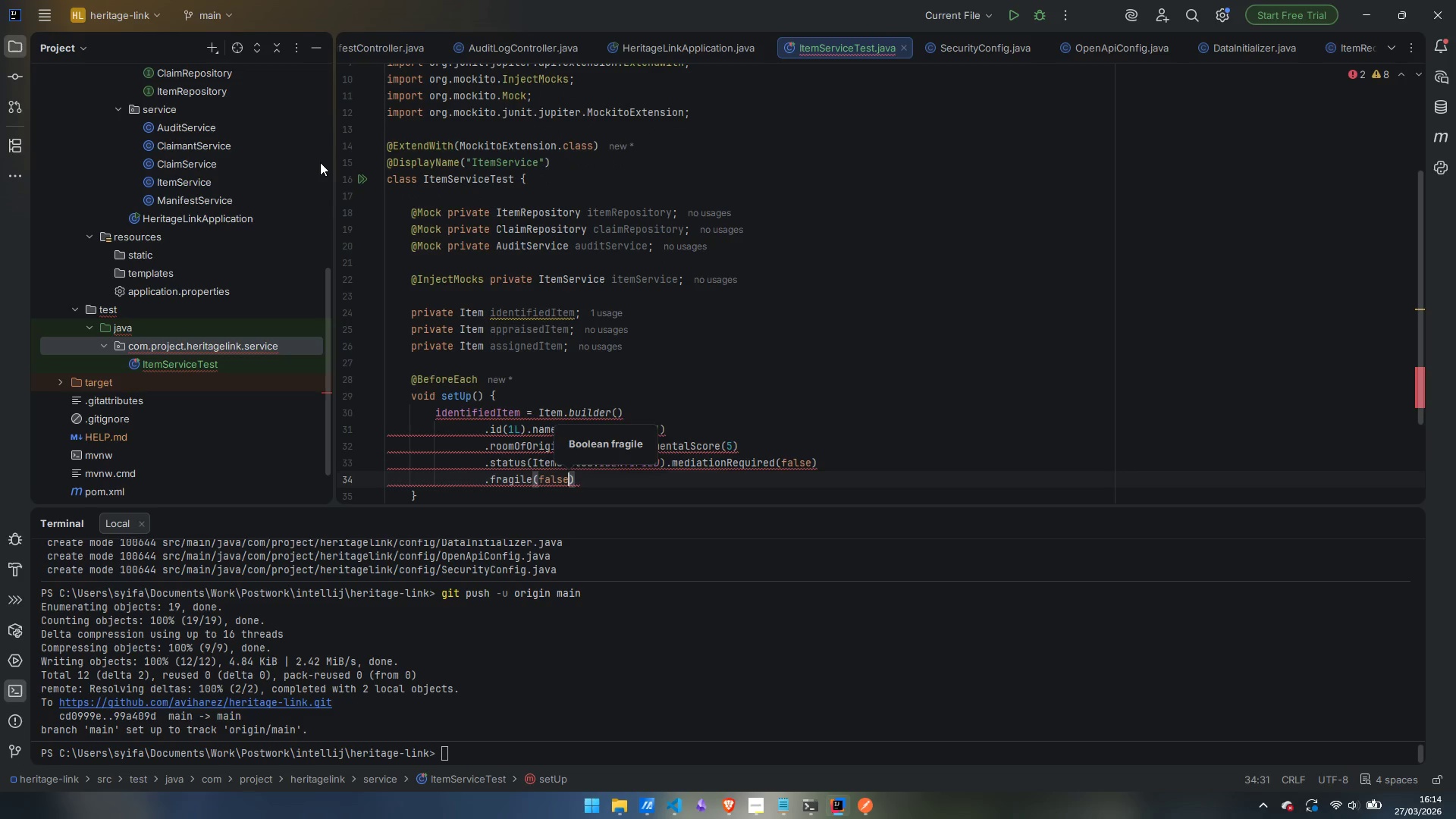 
key(ArrowRight)
 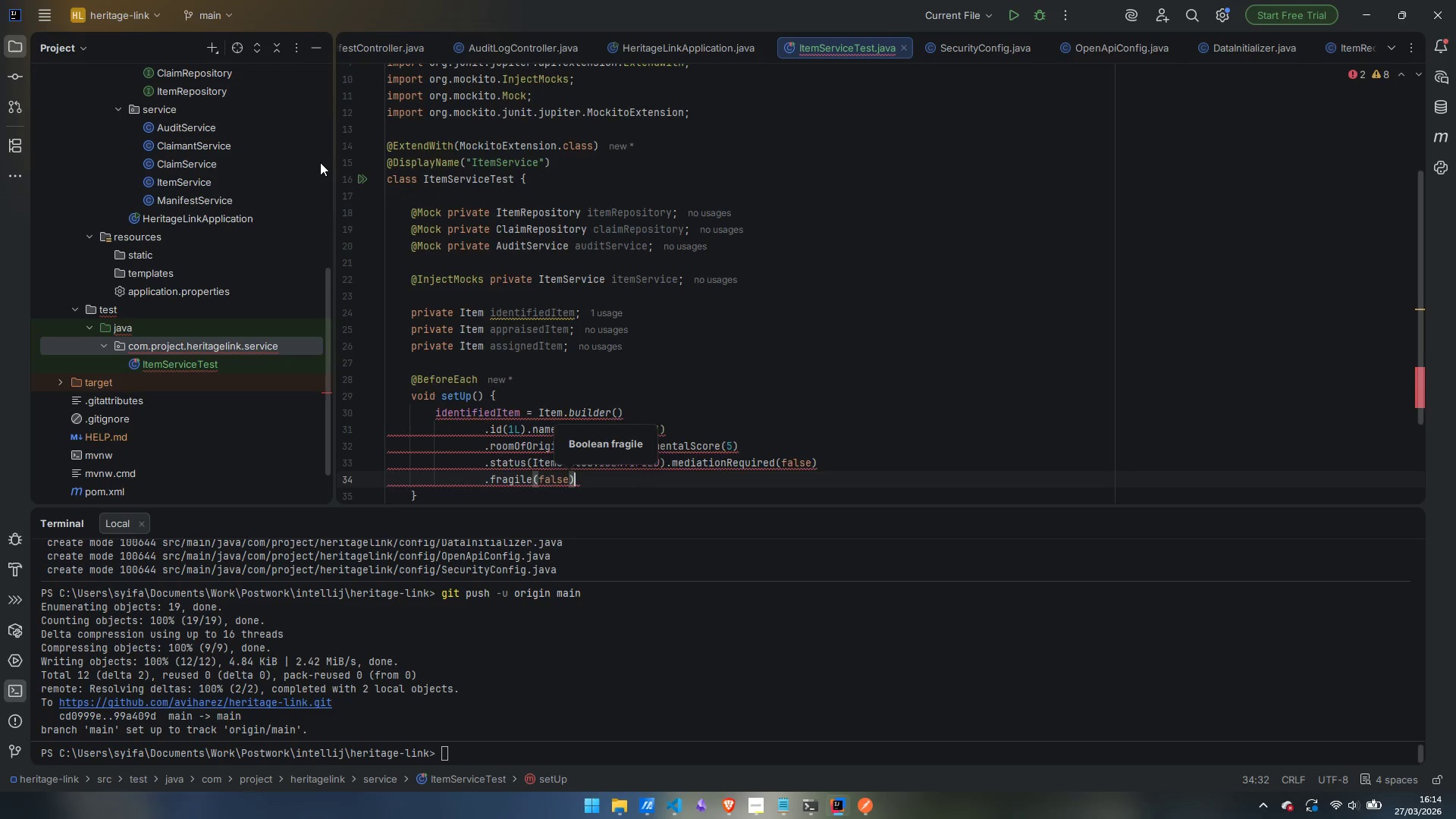 
key(Enter)
 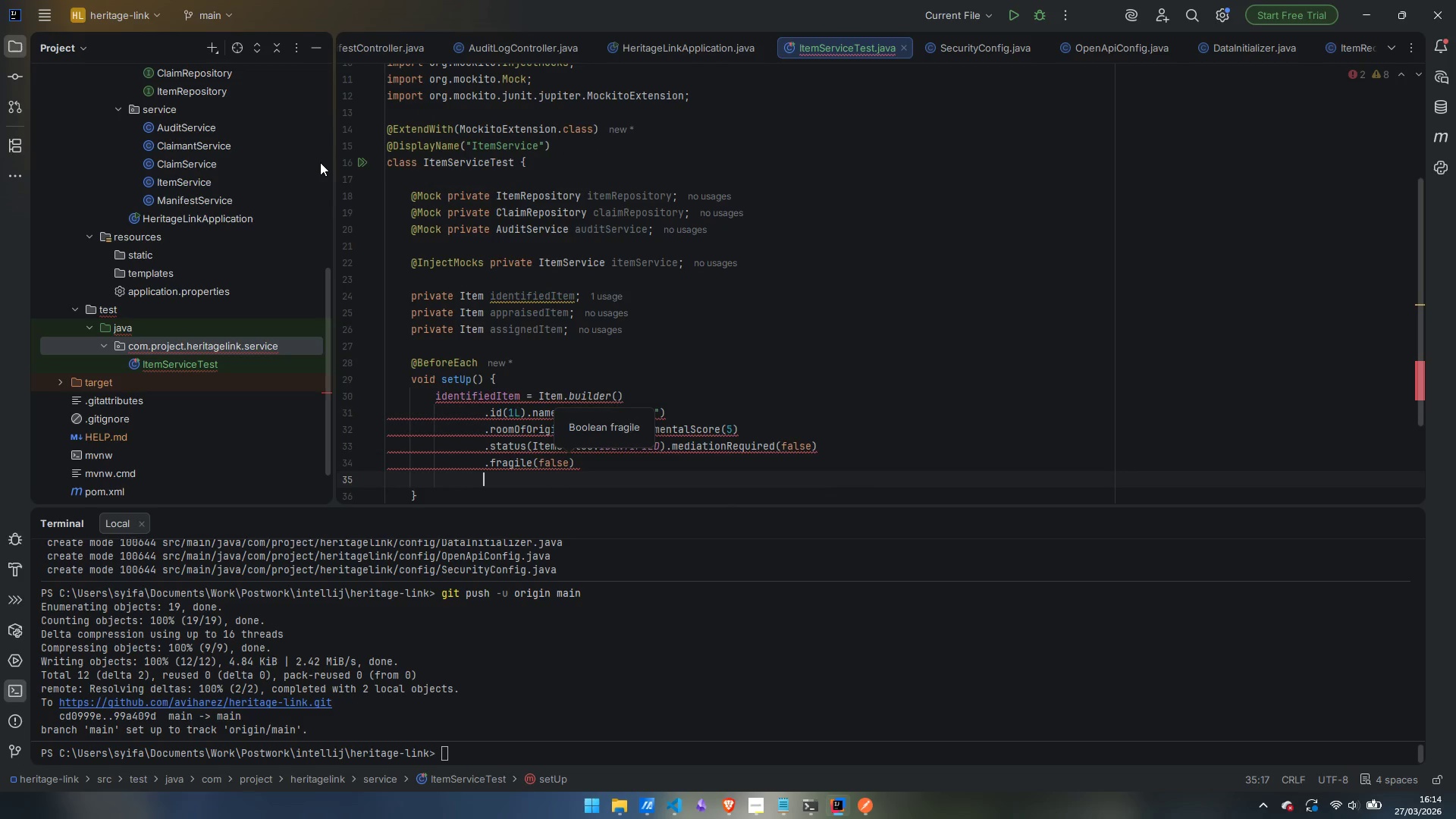 
key(Control+ControlLeft)
 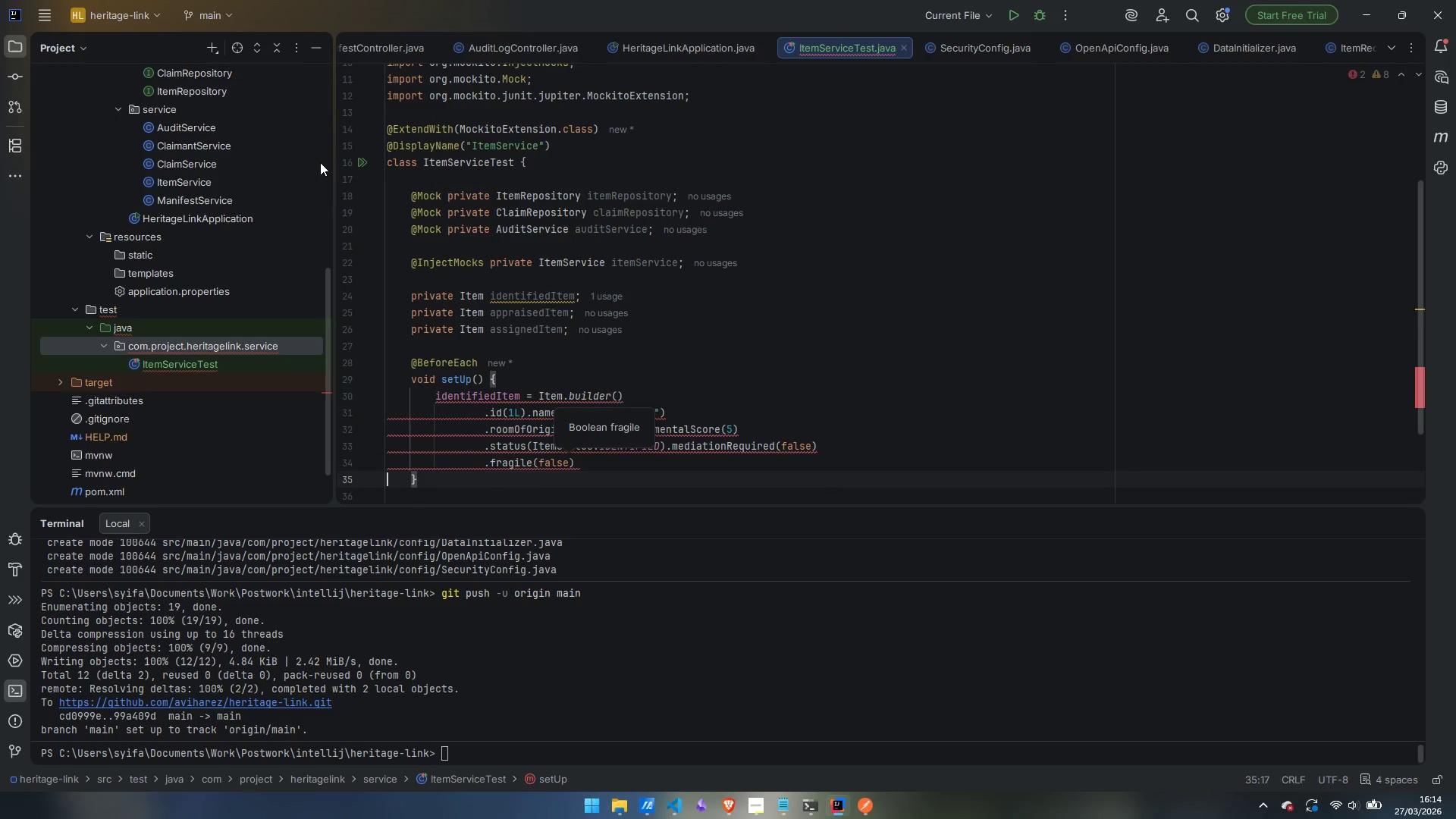 
key(Control+X)
 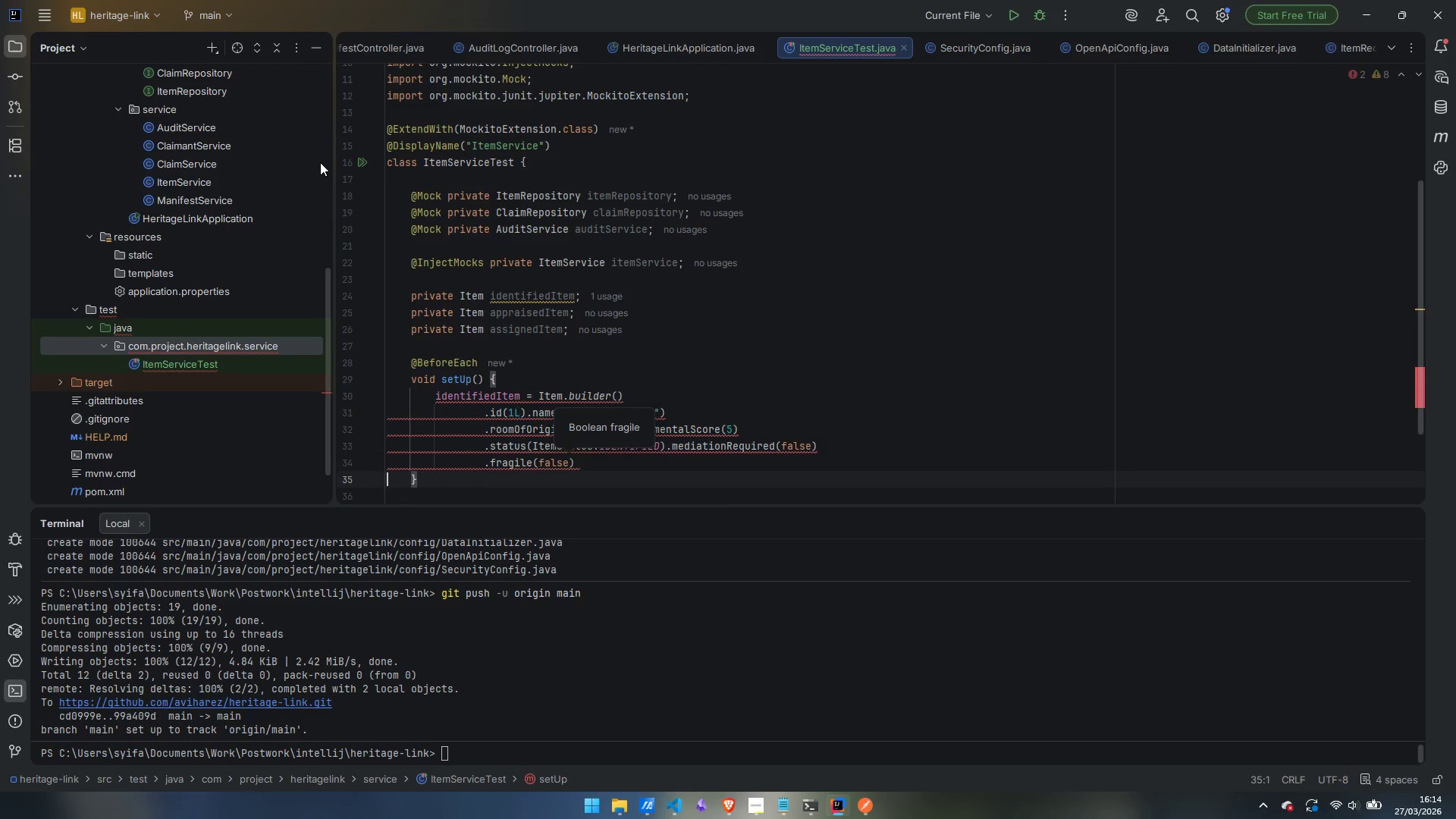 
key(Control+ControlLeft)
 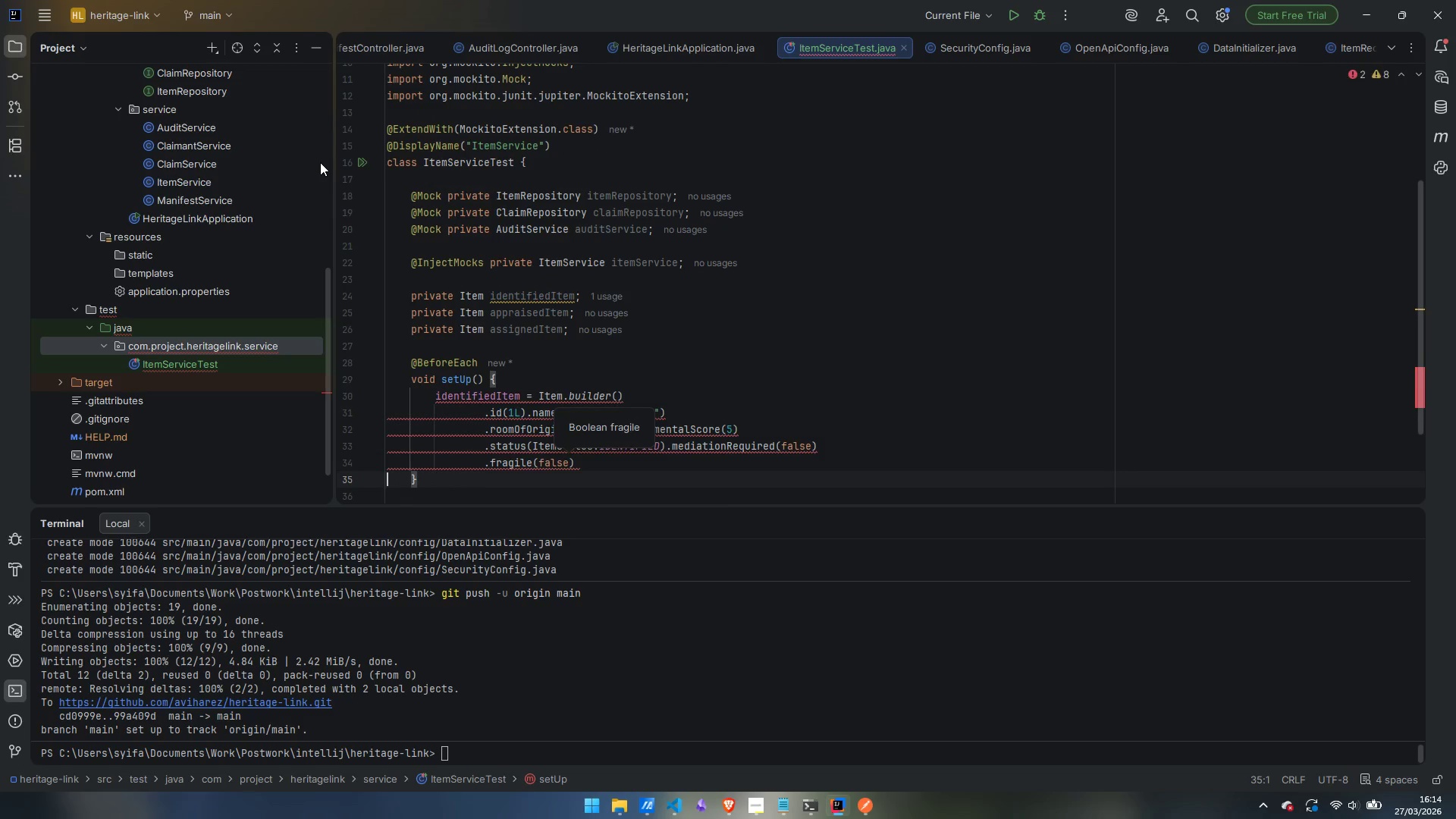 
key(Control+Z)
 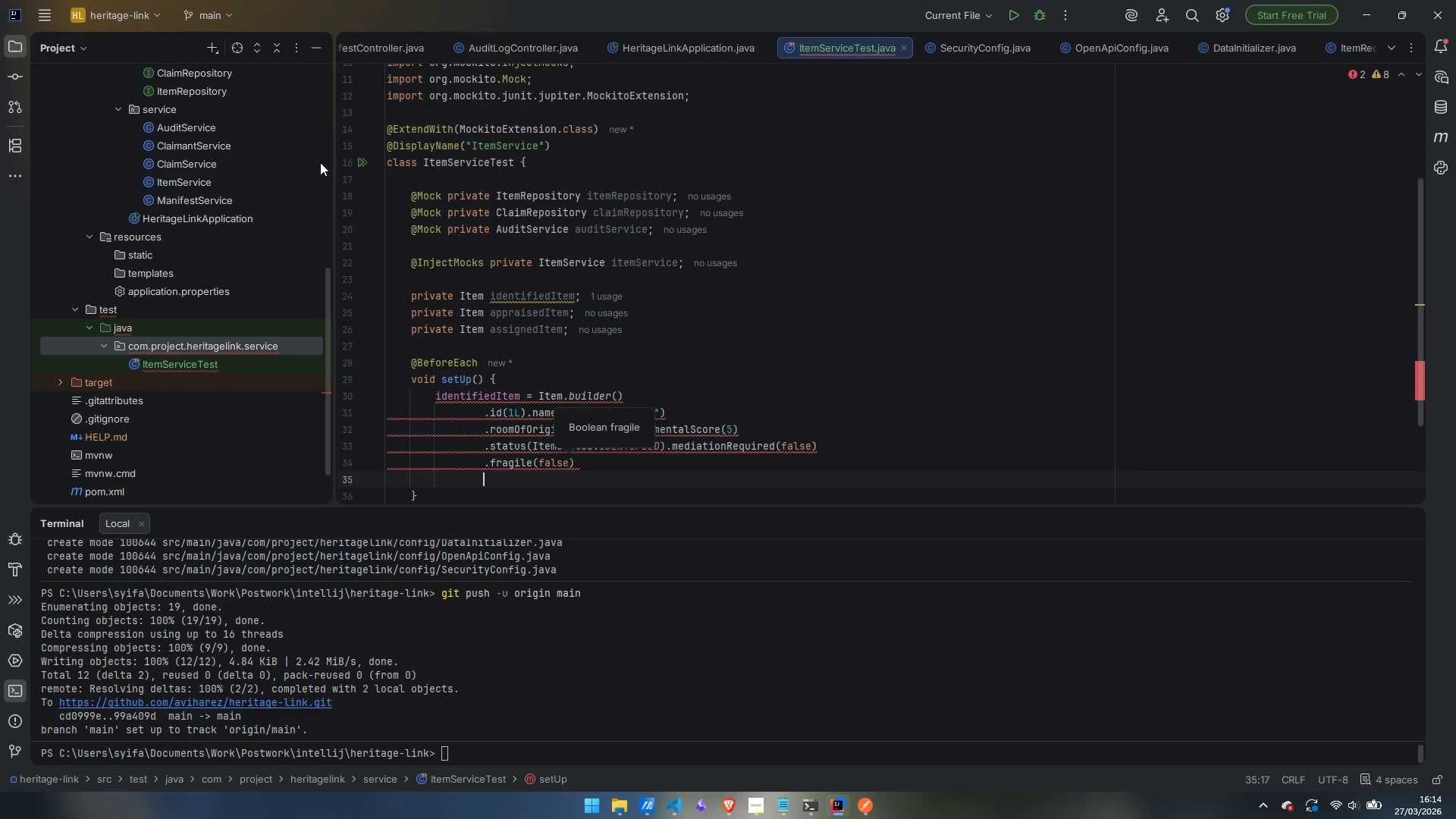 
key(Control+ControlLeft)
 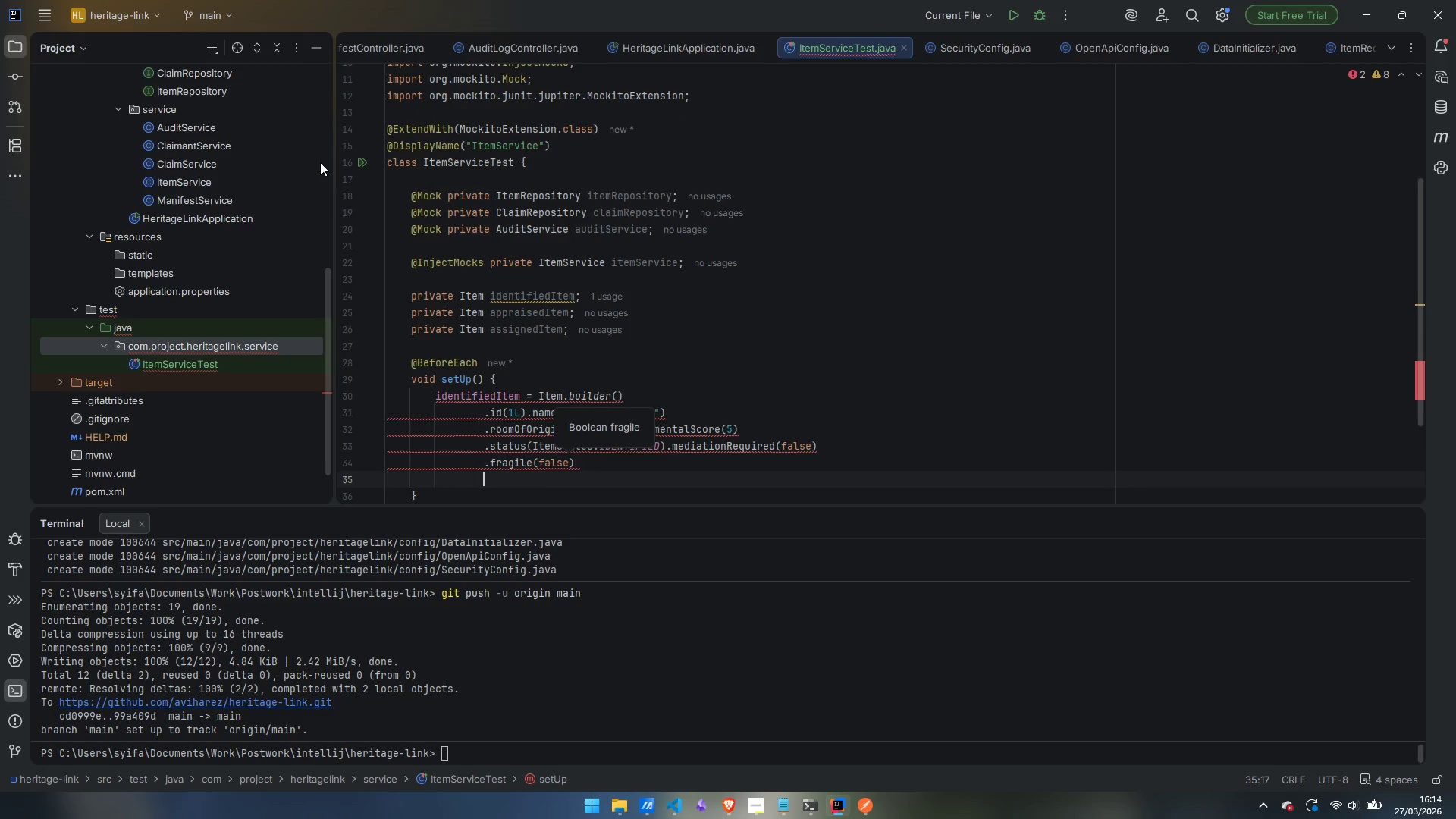 
key(Control+Z)
 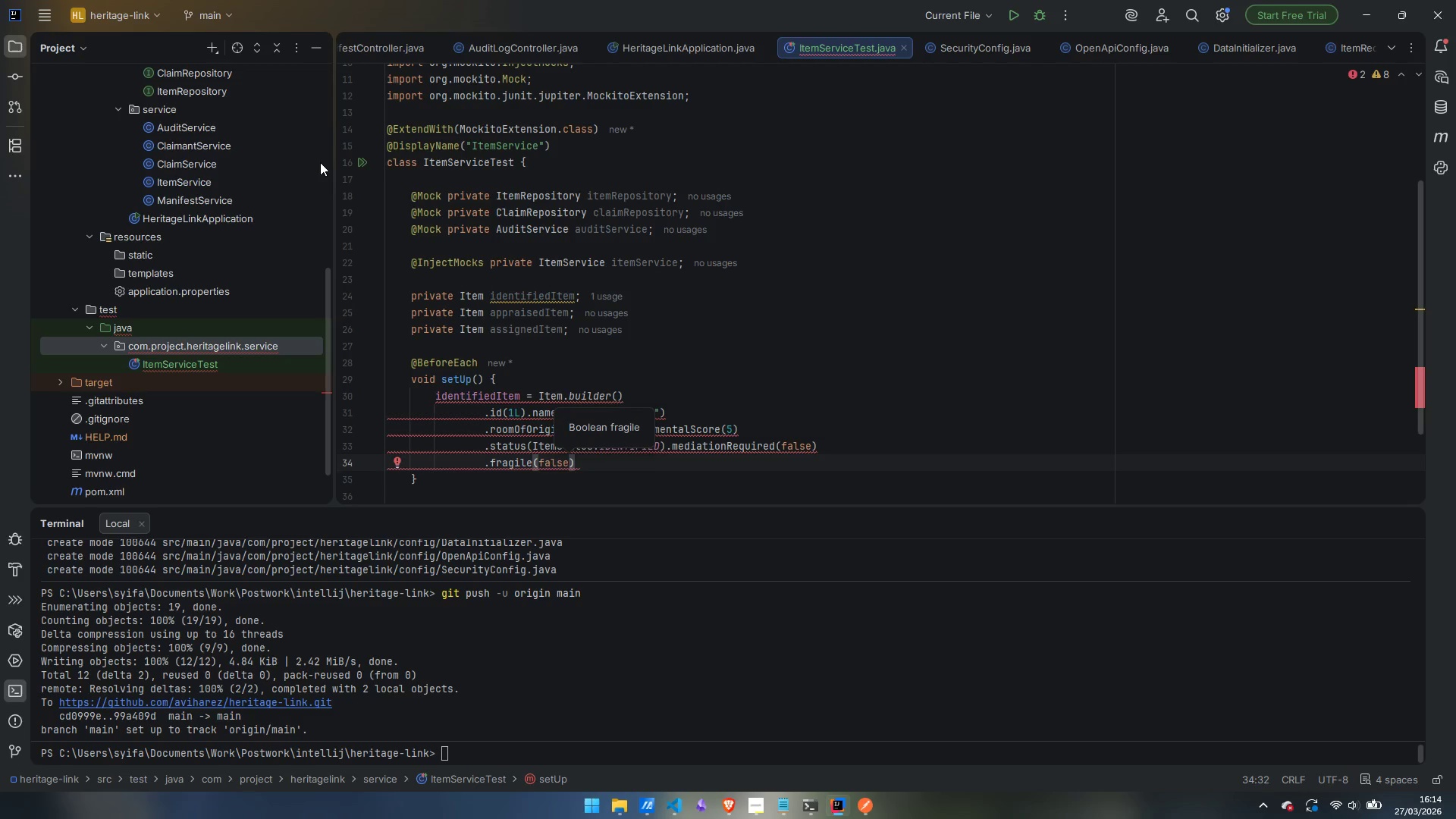 
type(.bu)
 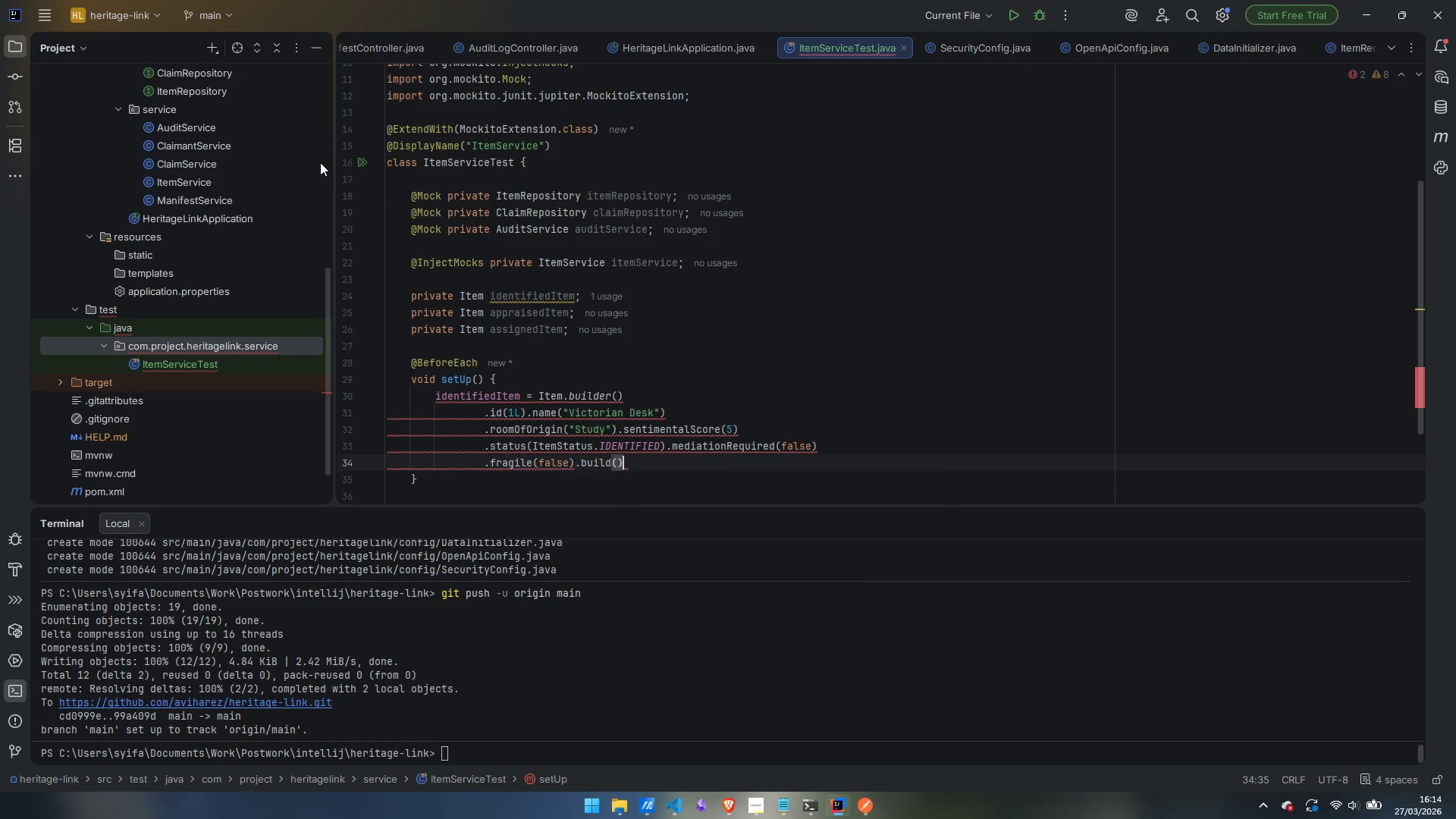 
key(Enter)
 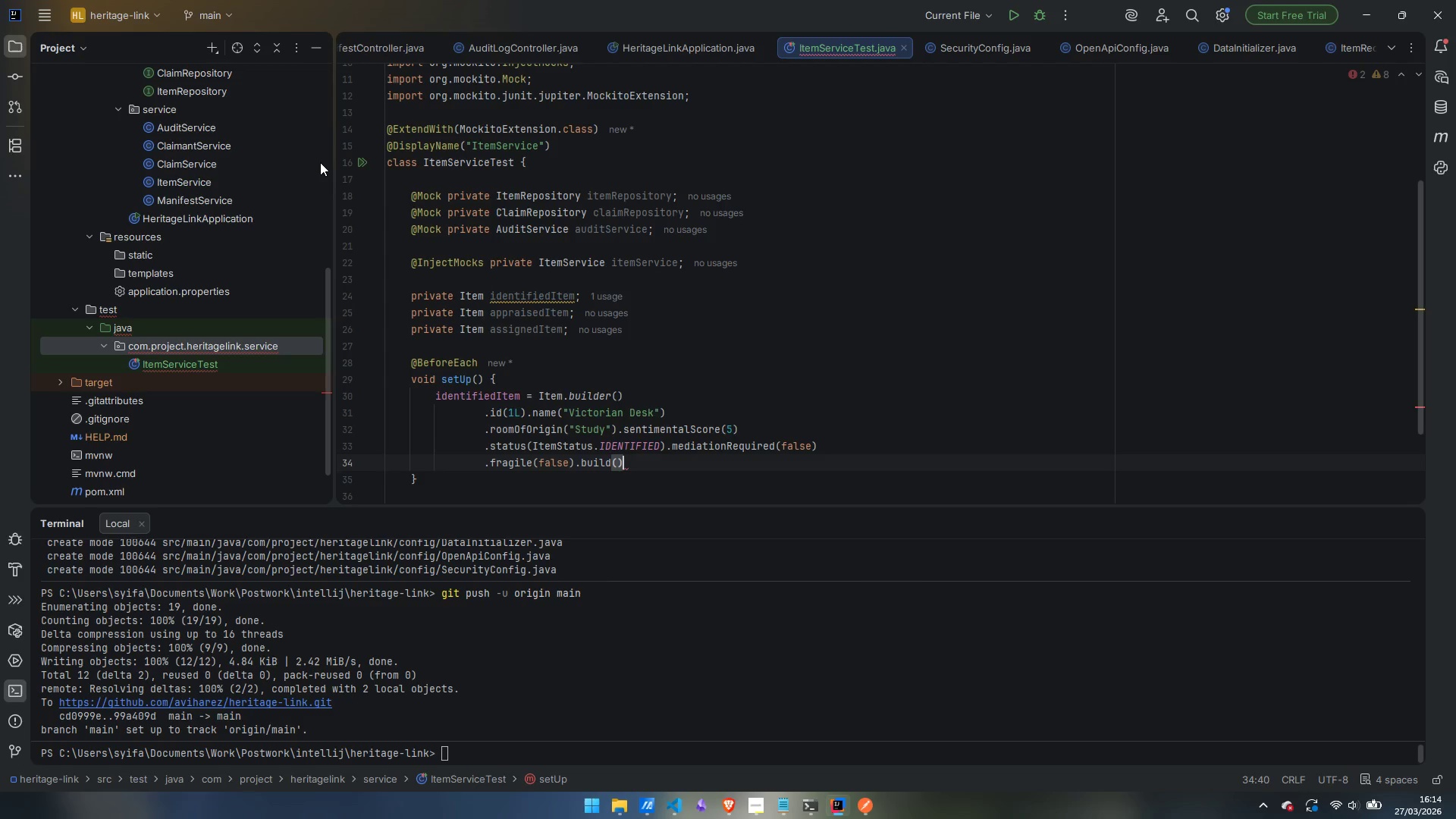 
key(Semicolon)
 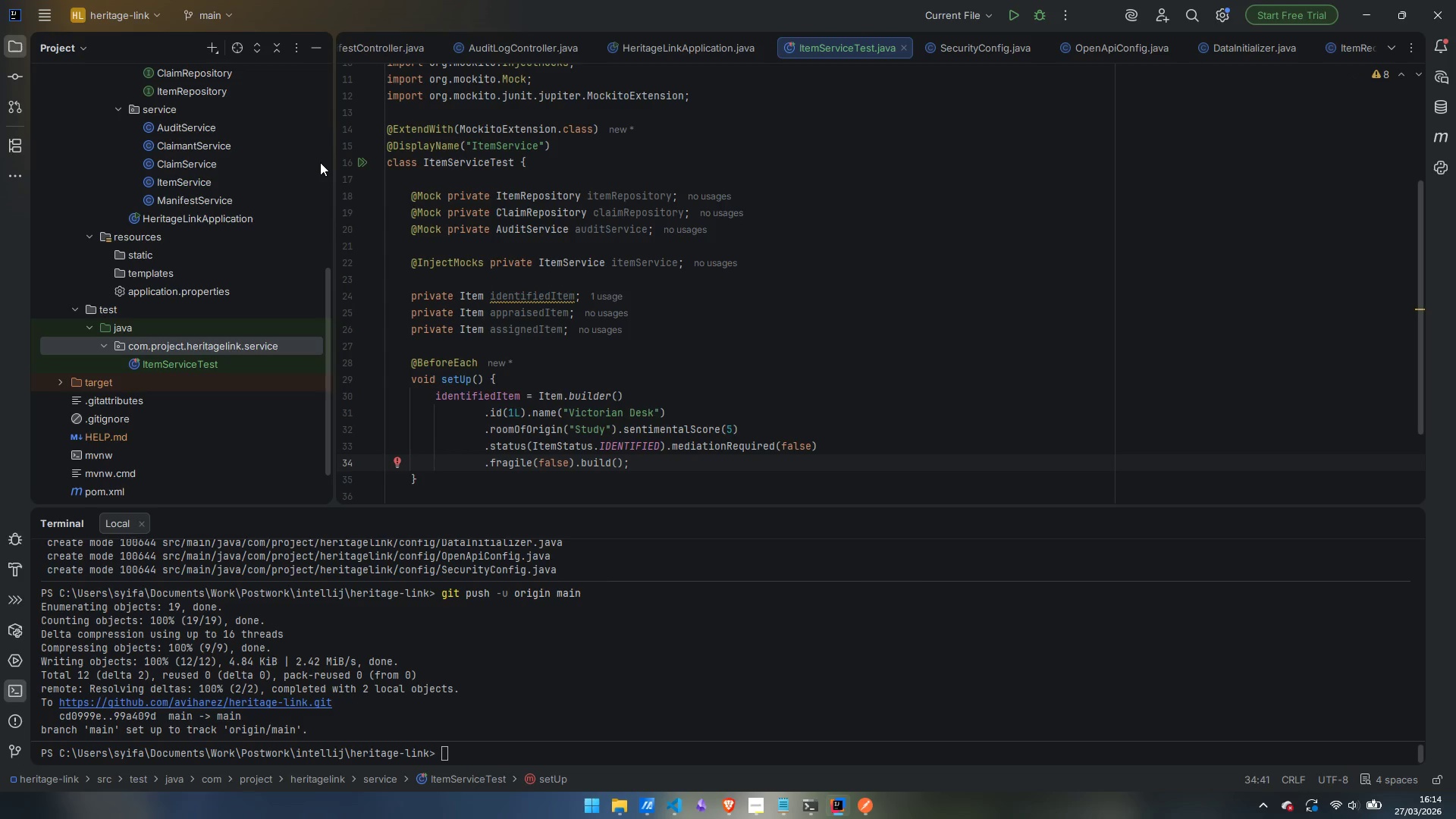 
key(Enter)
 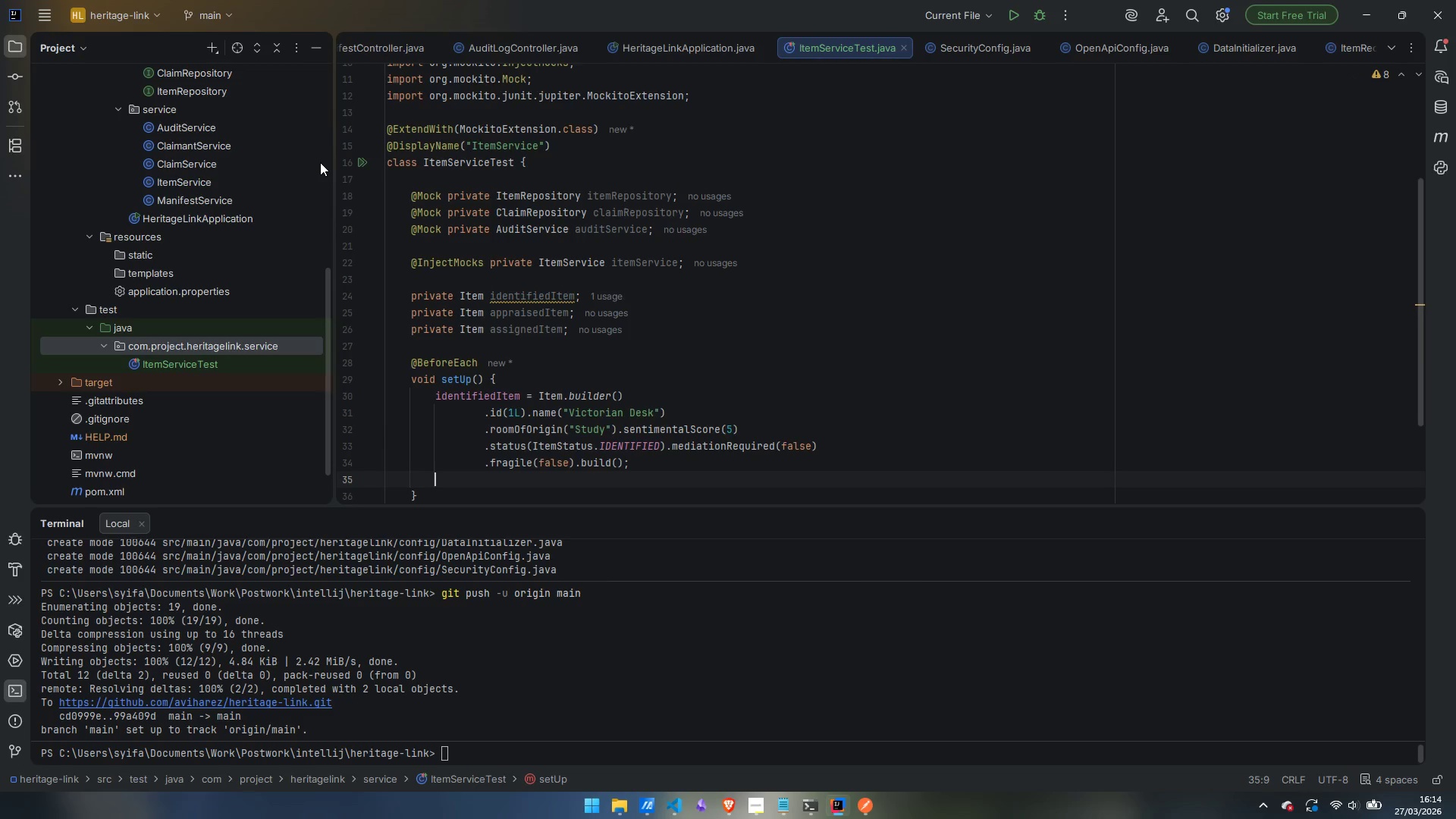 
key(Enter)
 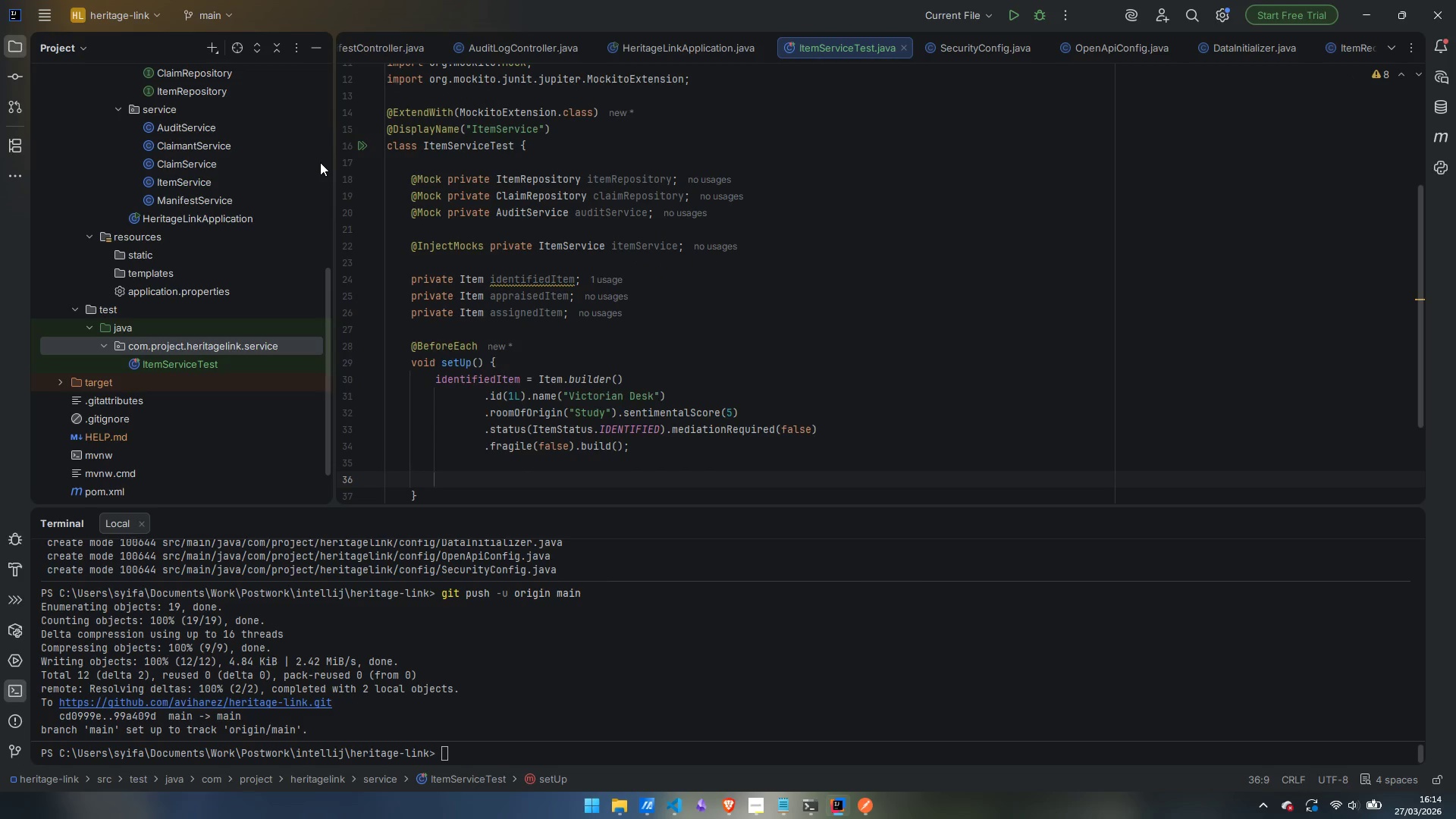 
type(app)
 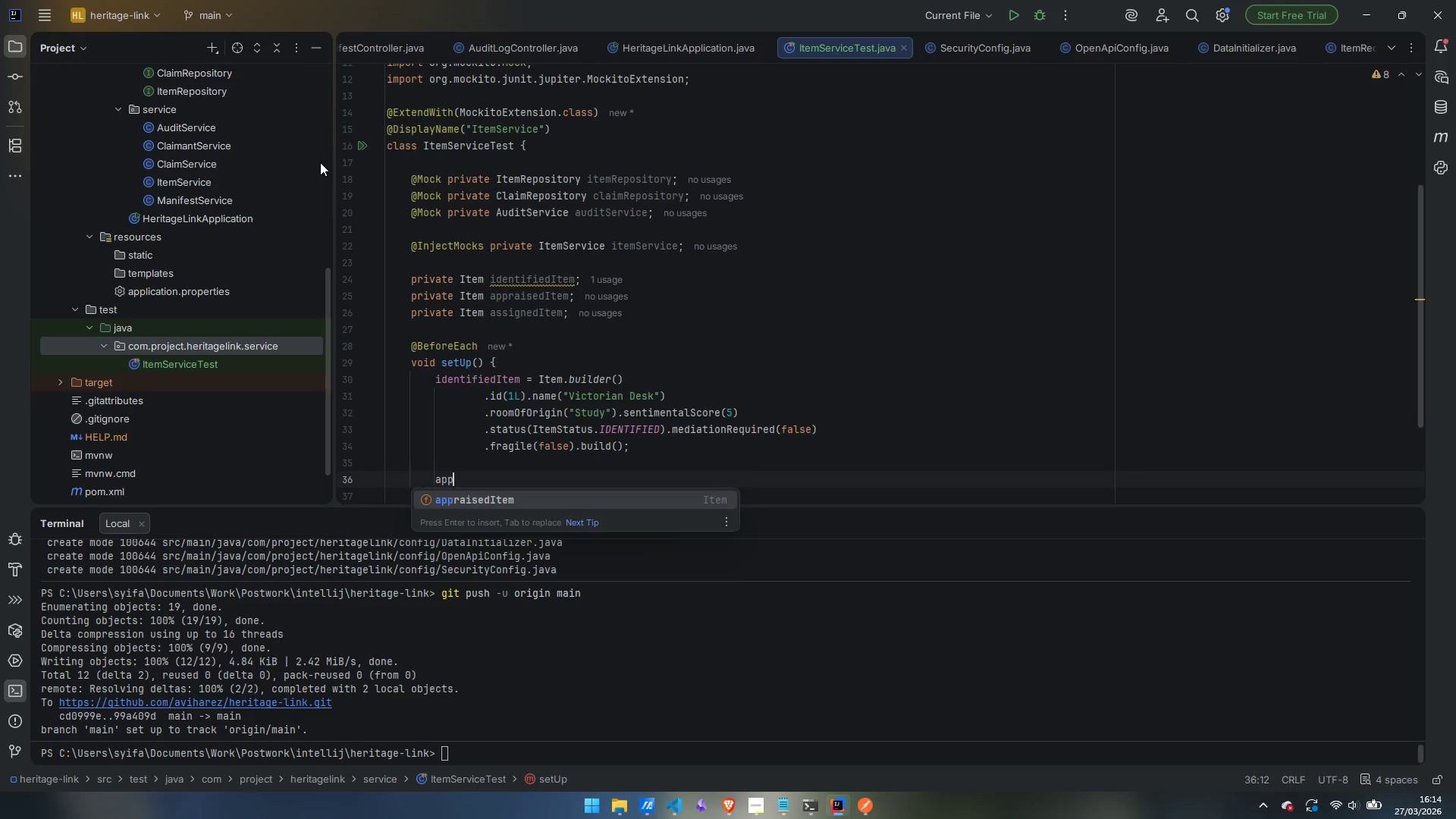 
key(Enter)
 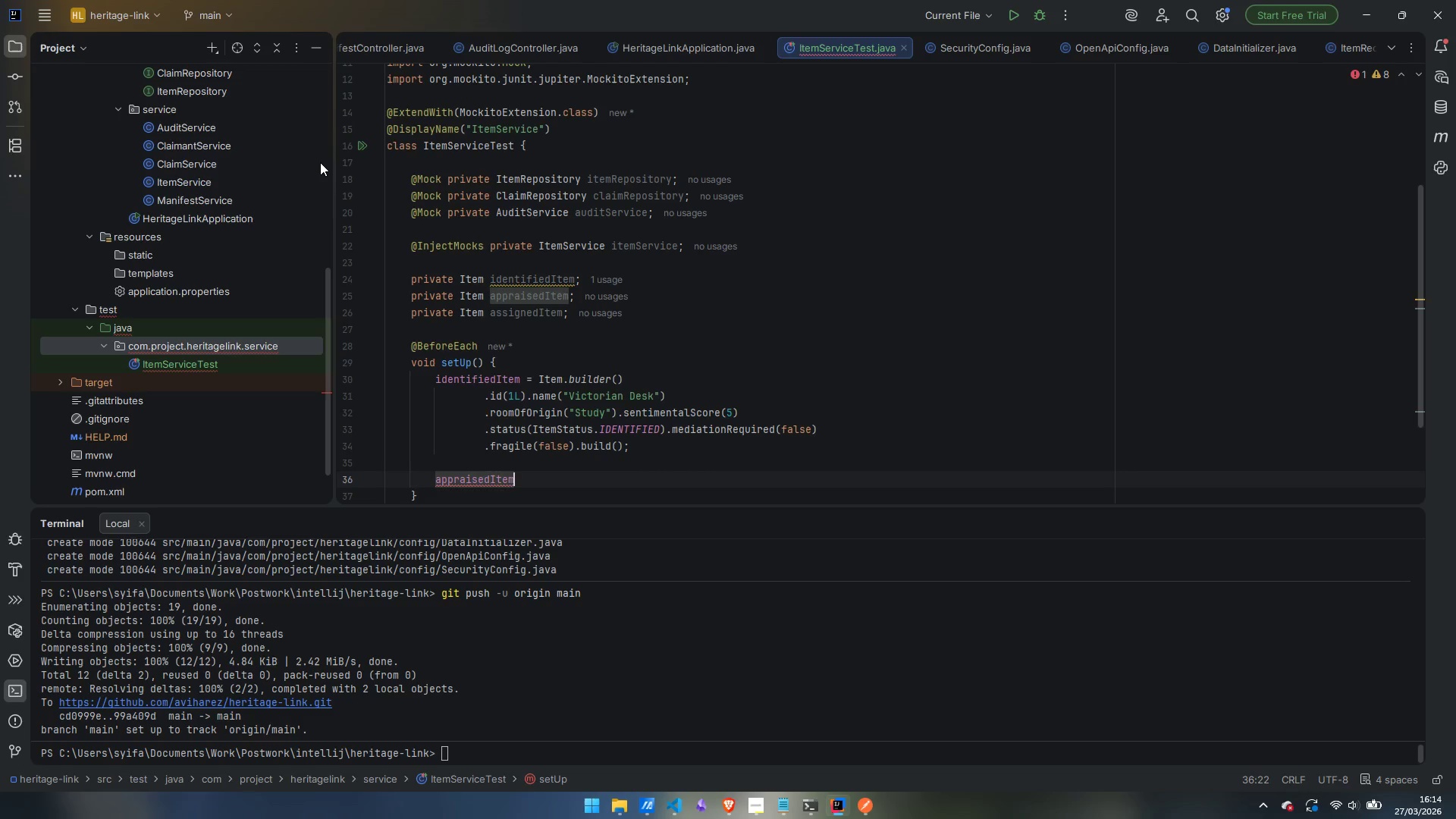 
key(Space)
 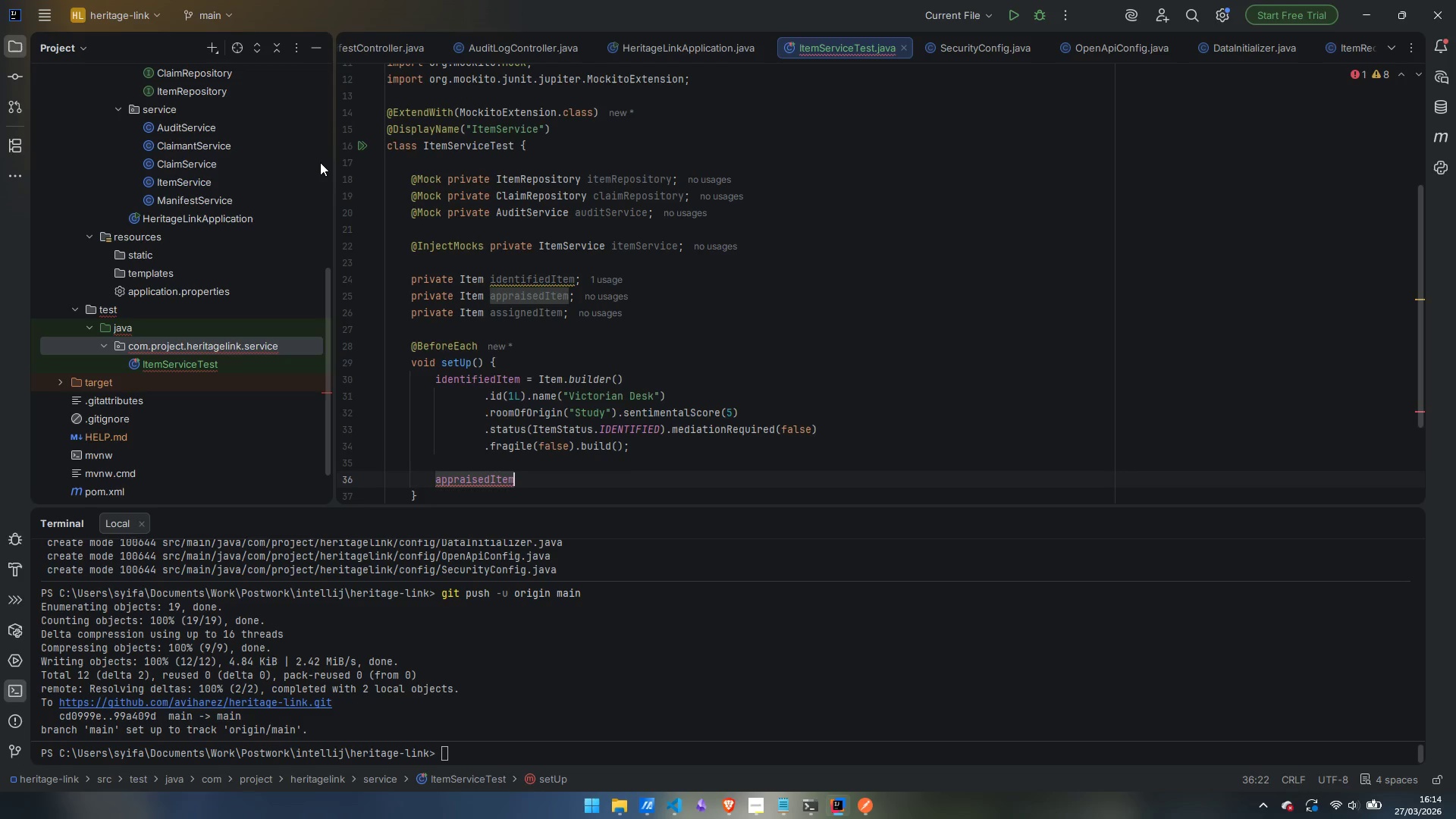 
key(Backspace)
 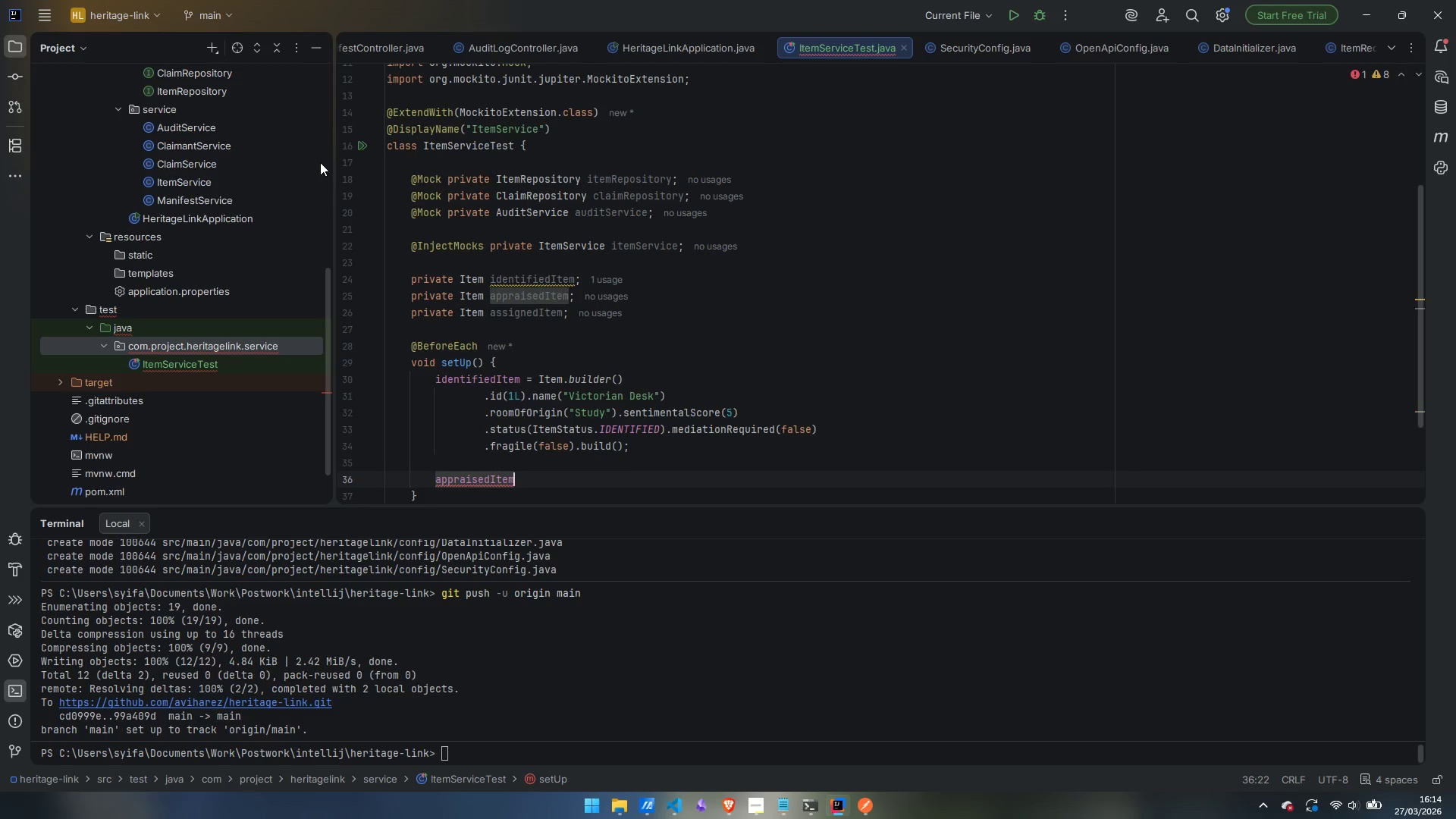 
key(Space)
 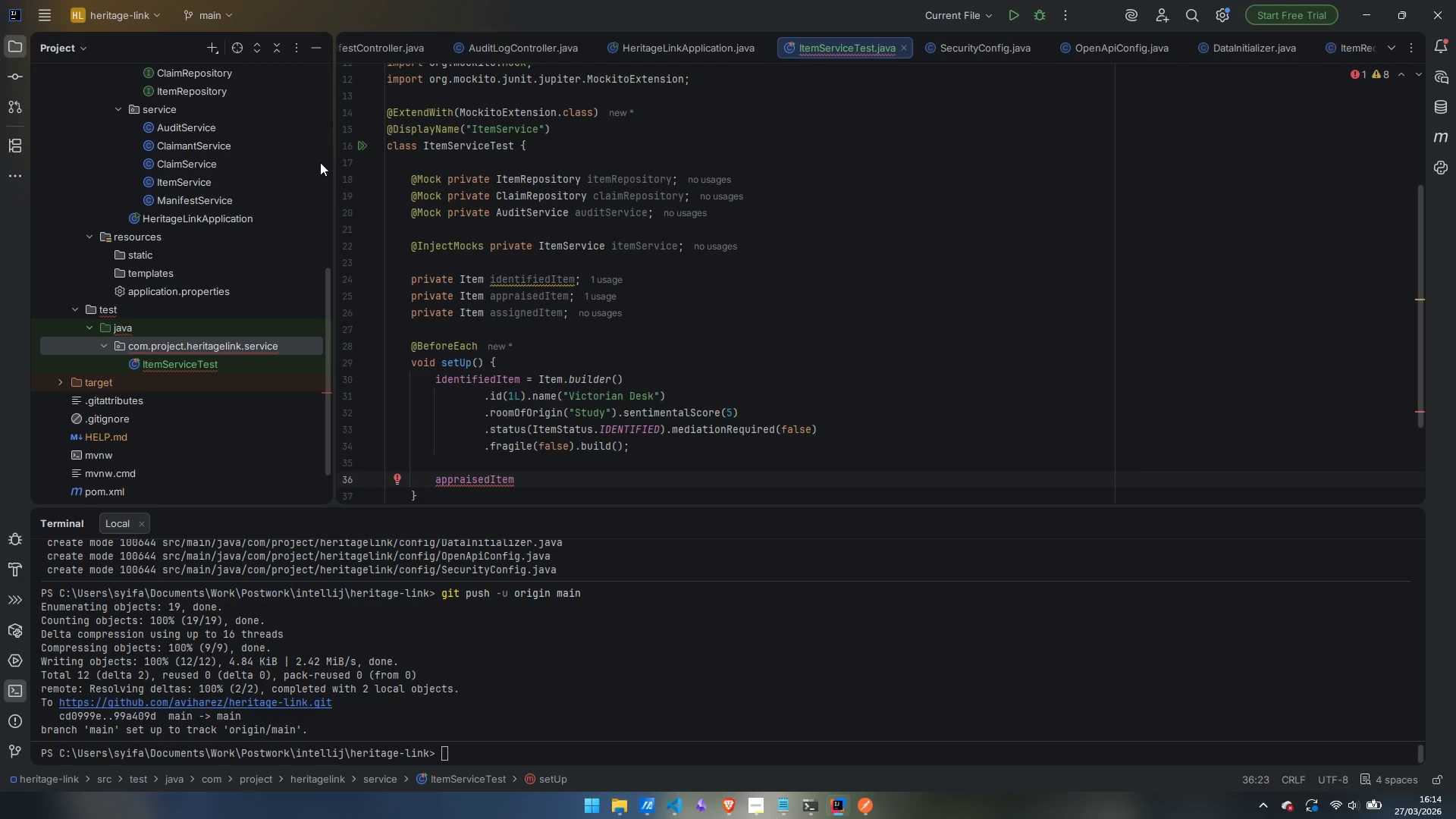 
key(Equal)
 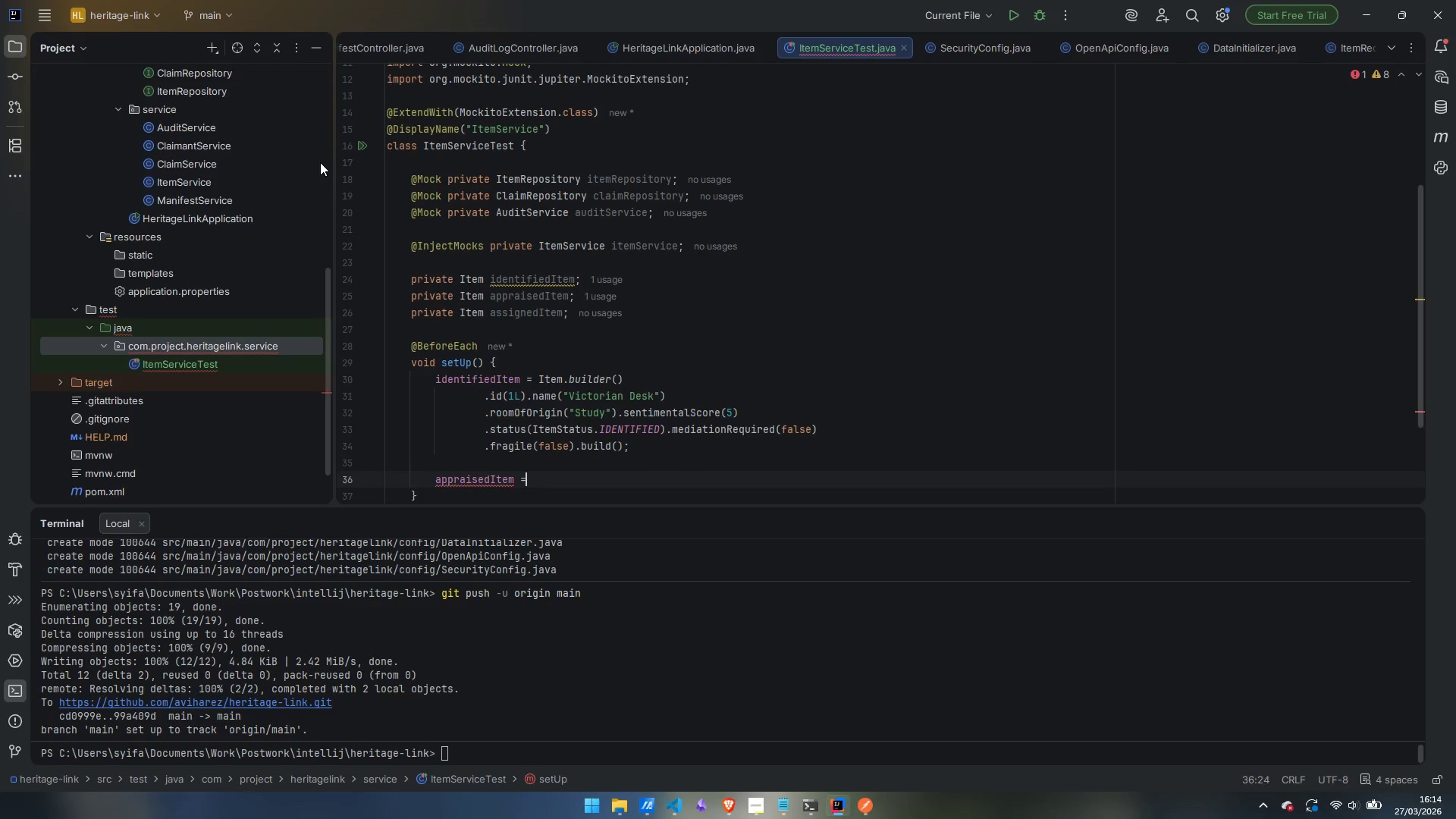 
key(Space)
 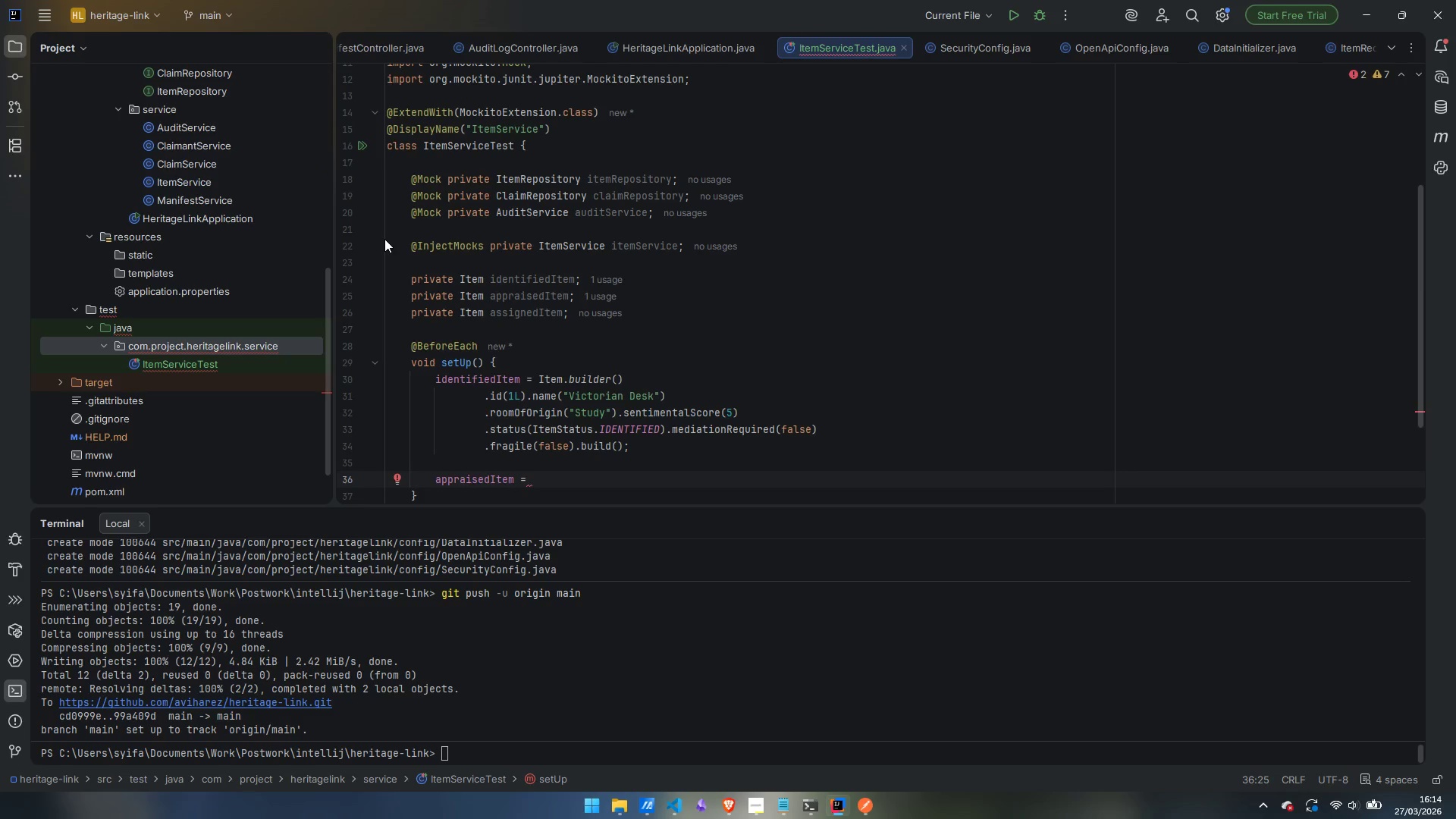 
type(Item.)
 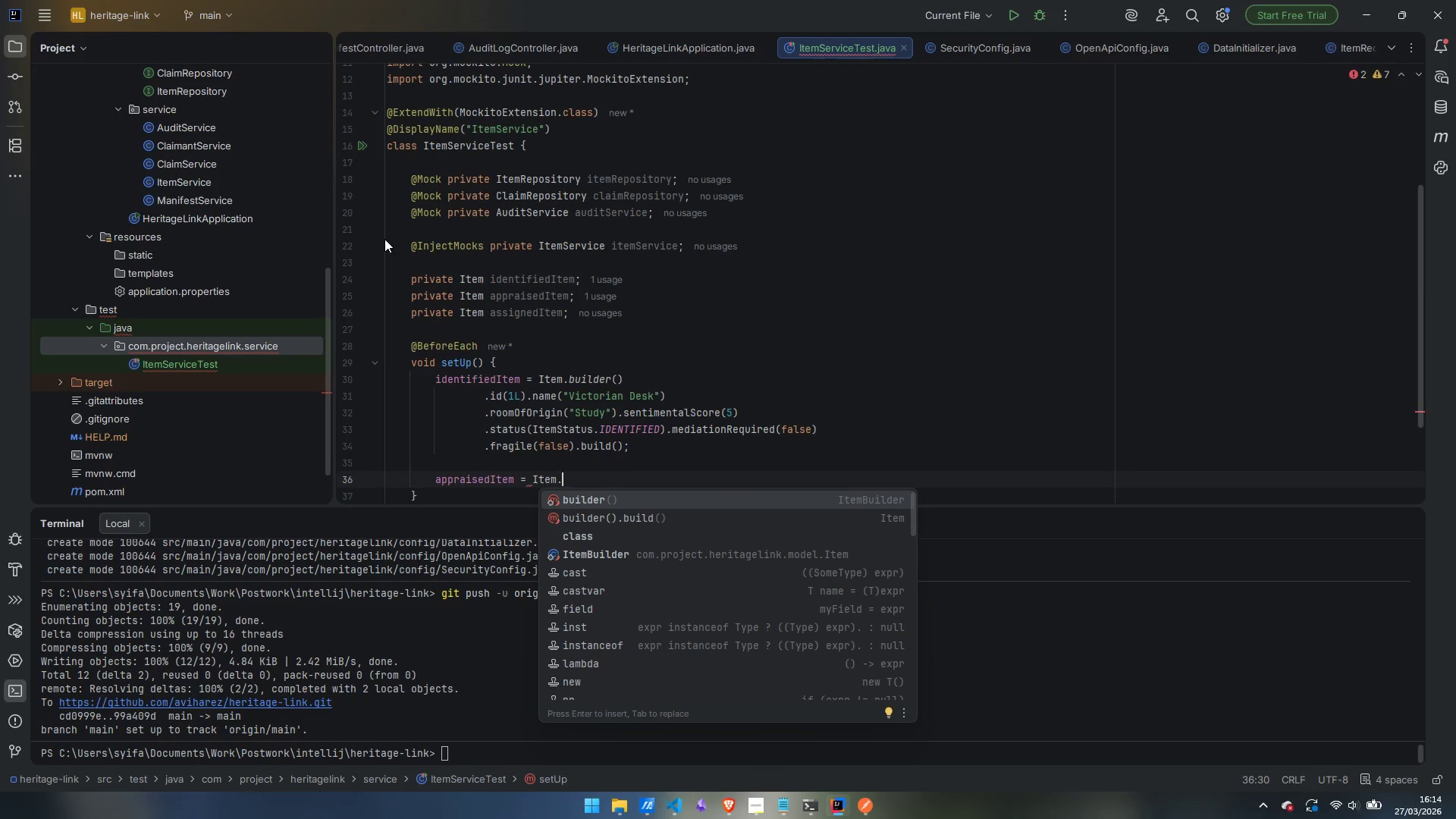 
key(Enter)
 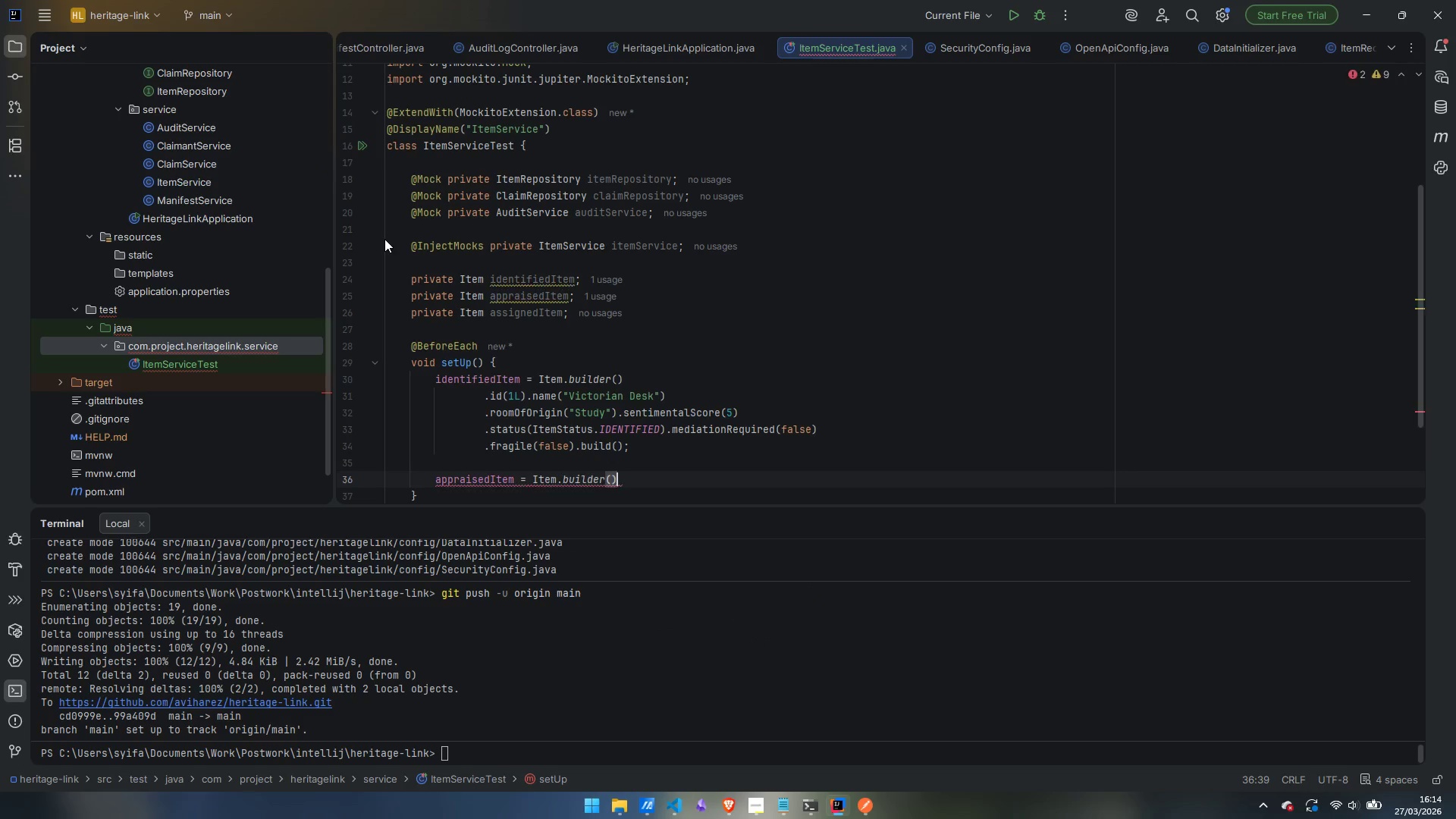 
key(Enter)
 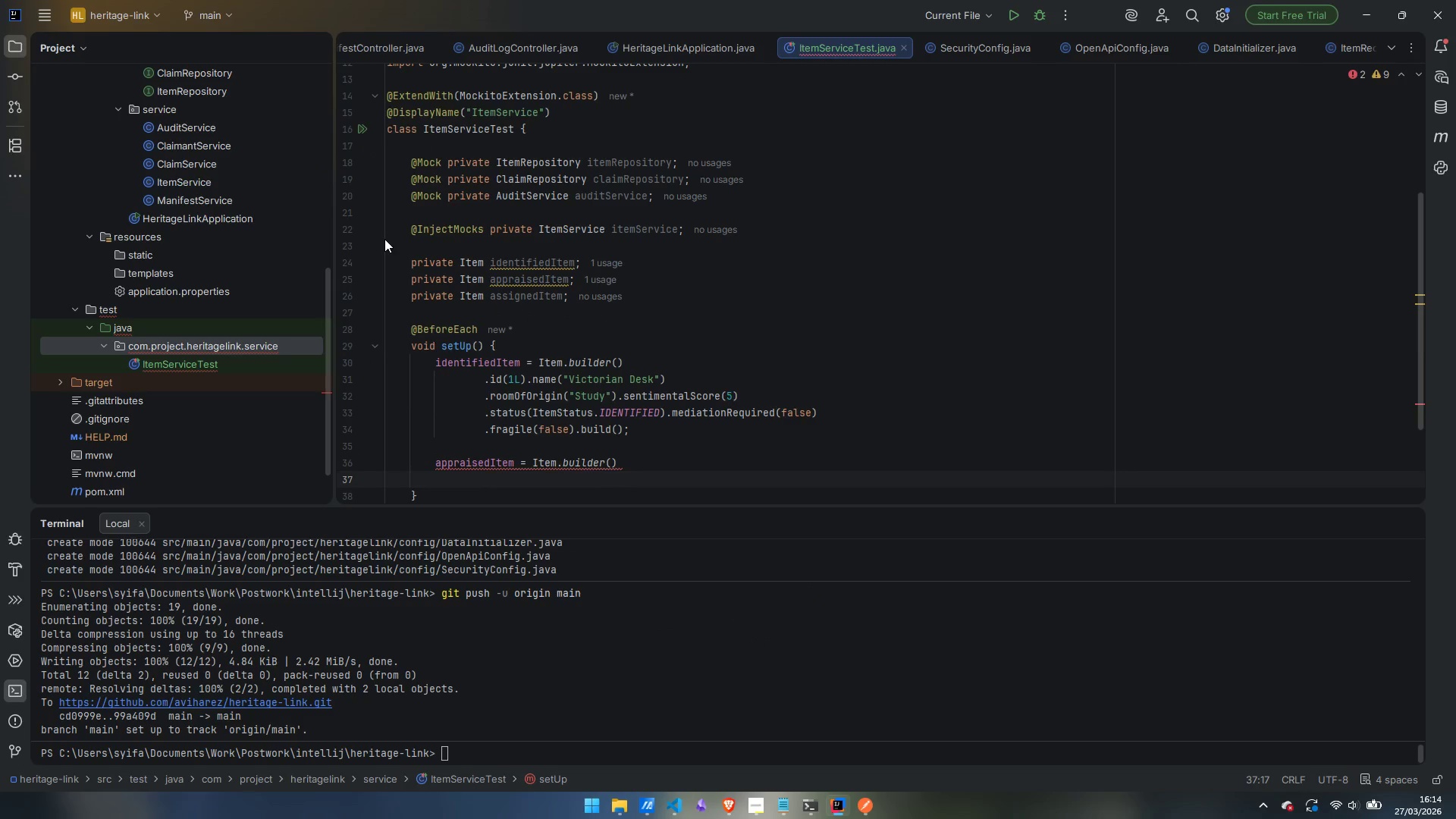 
type(.id)
 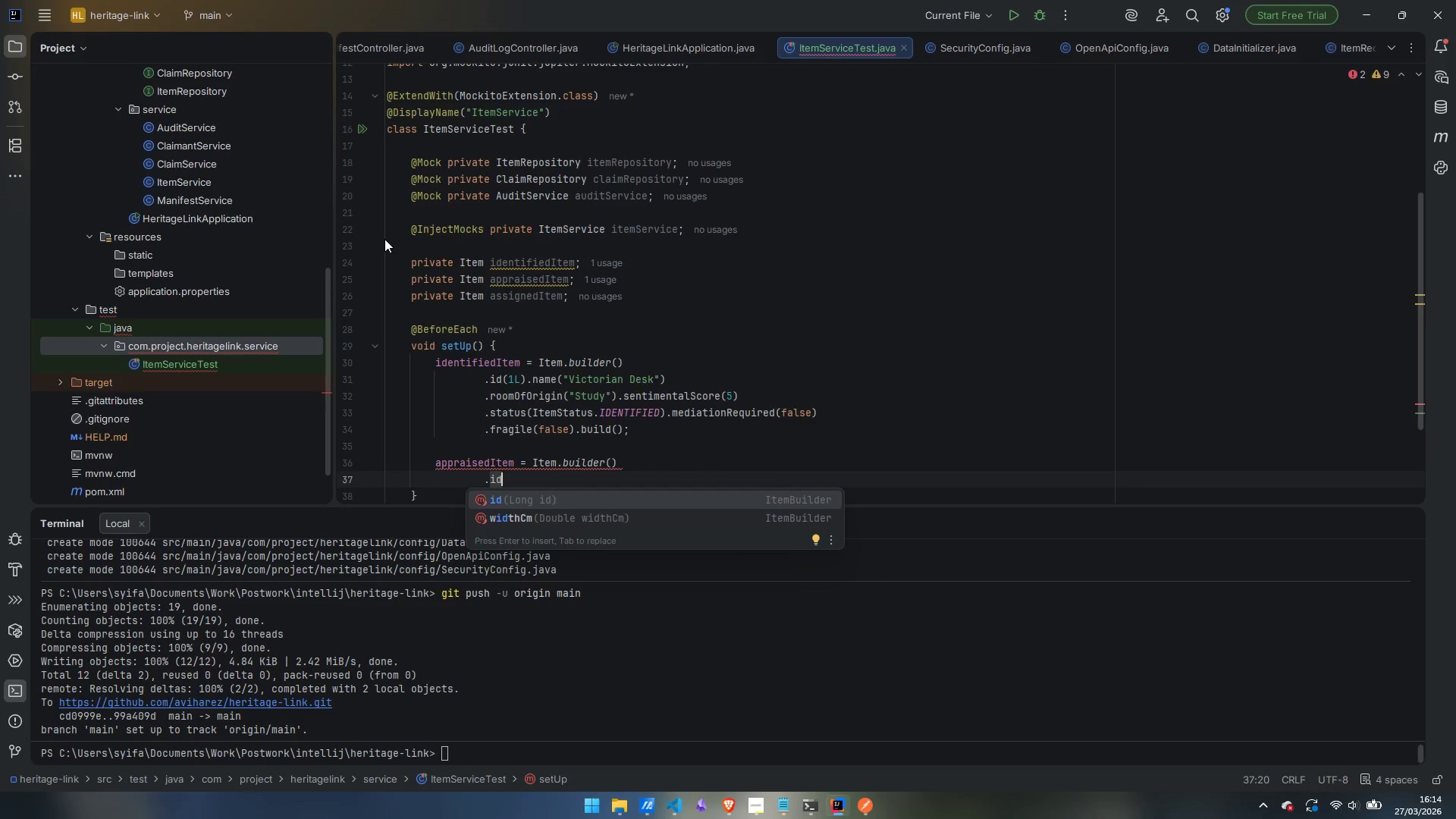 
key(Enter)
 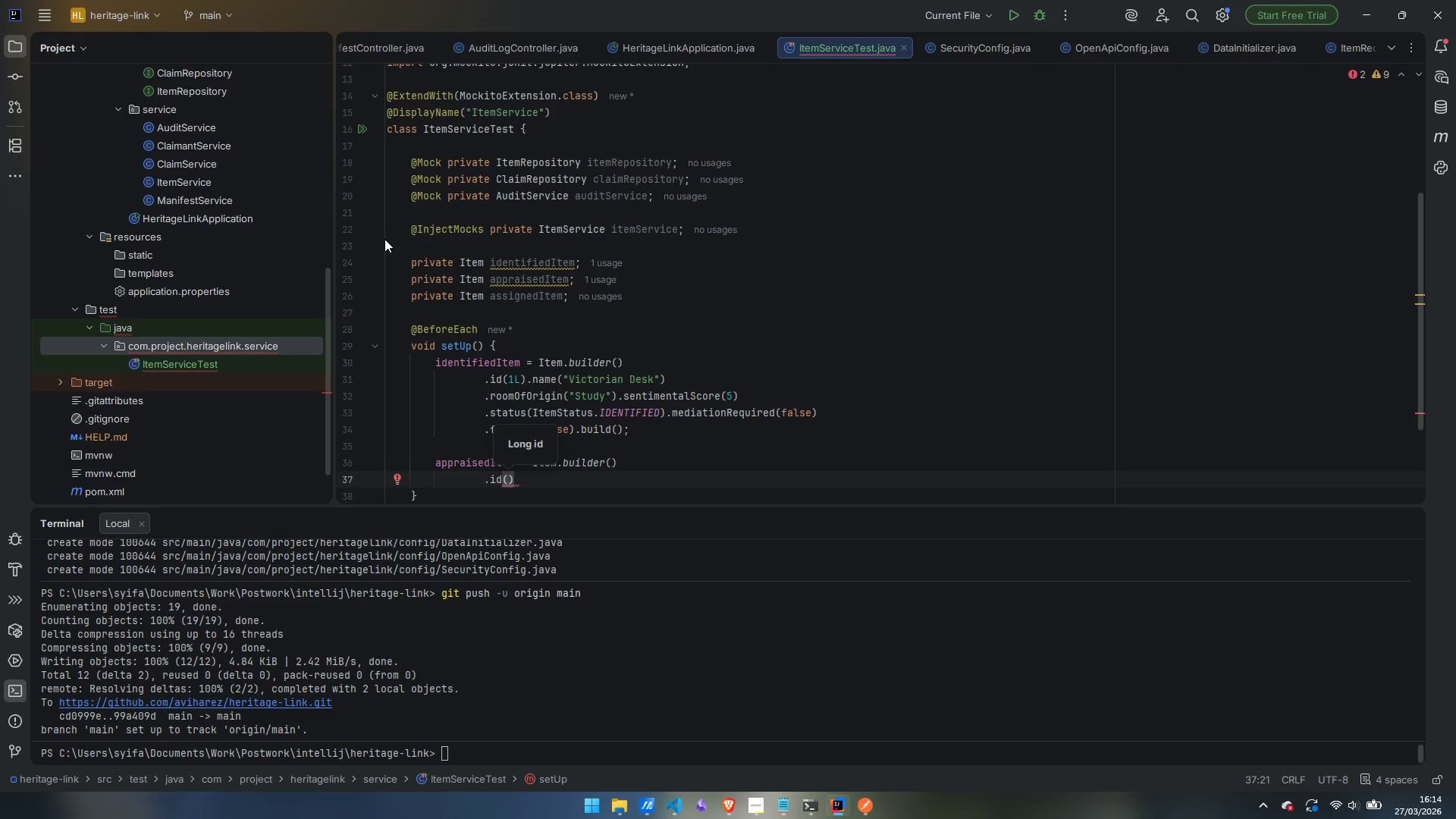 
type(2L)
 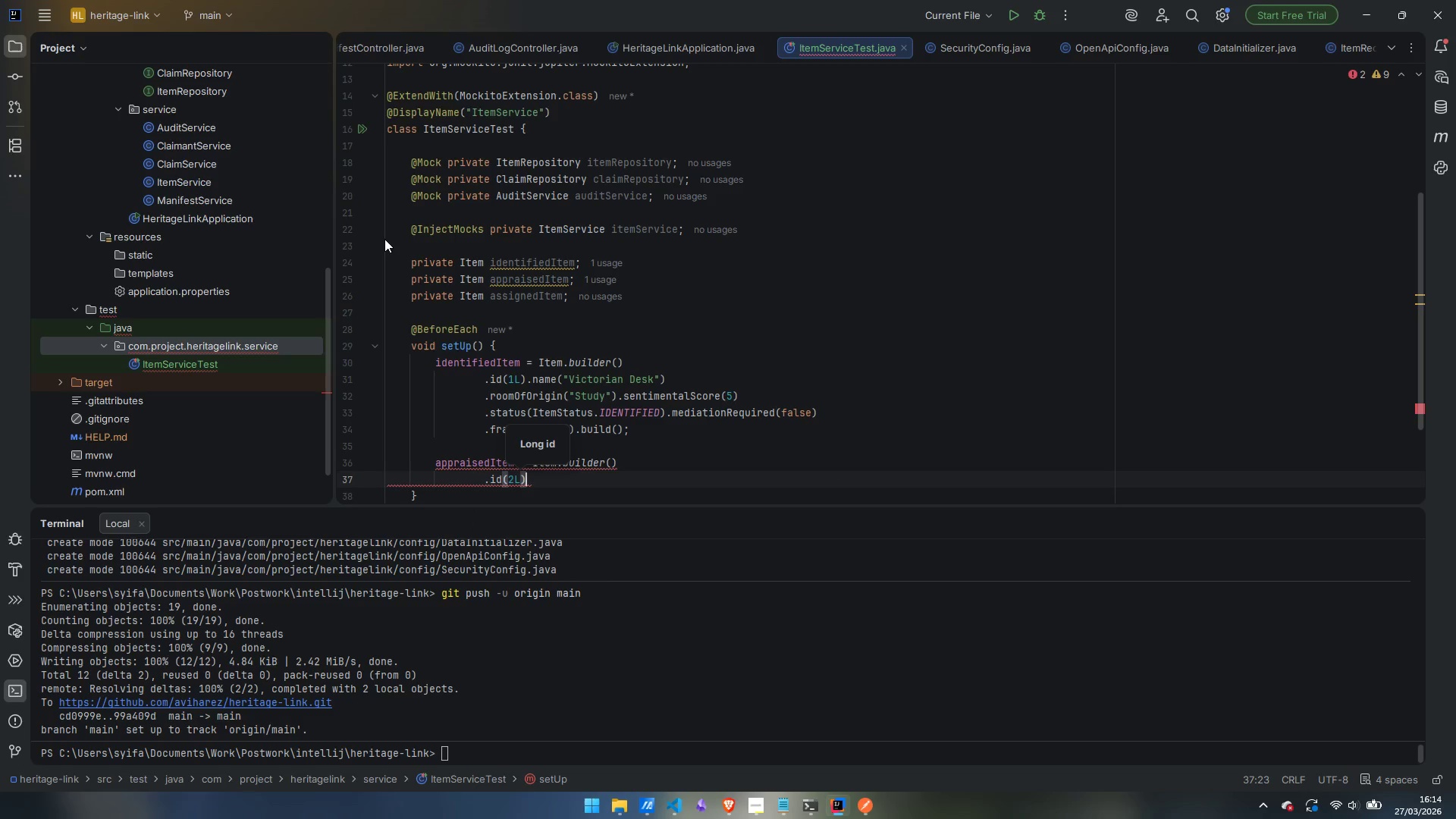 
key(ArrowRight)
 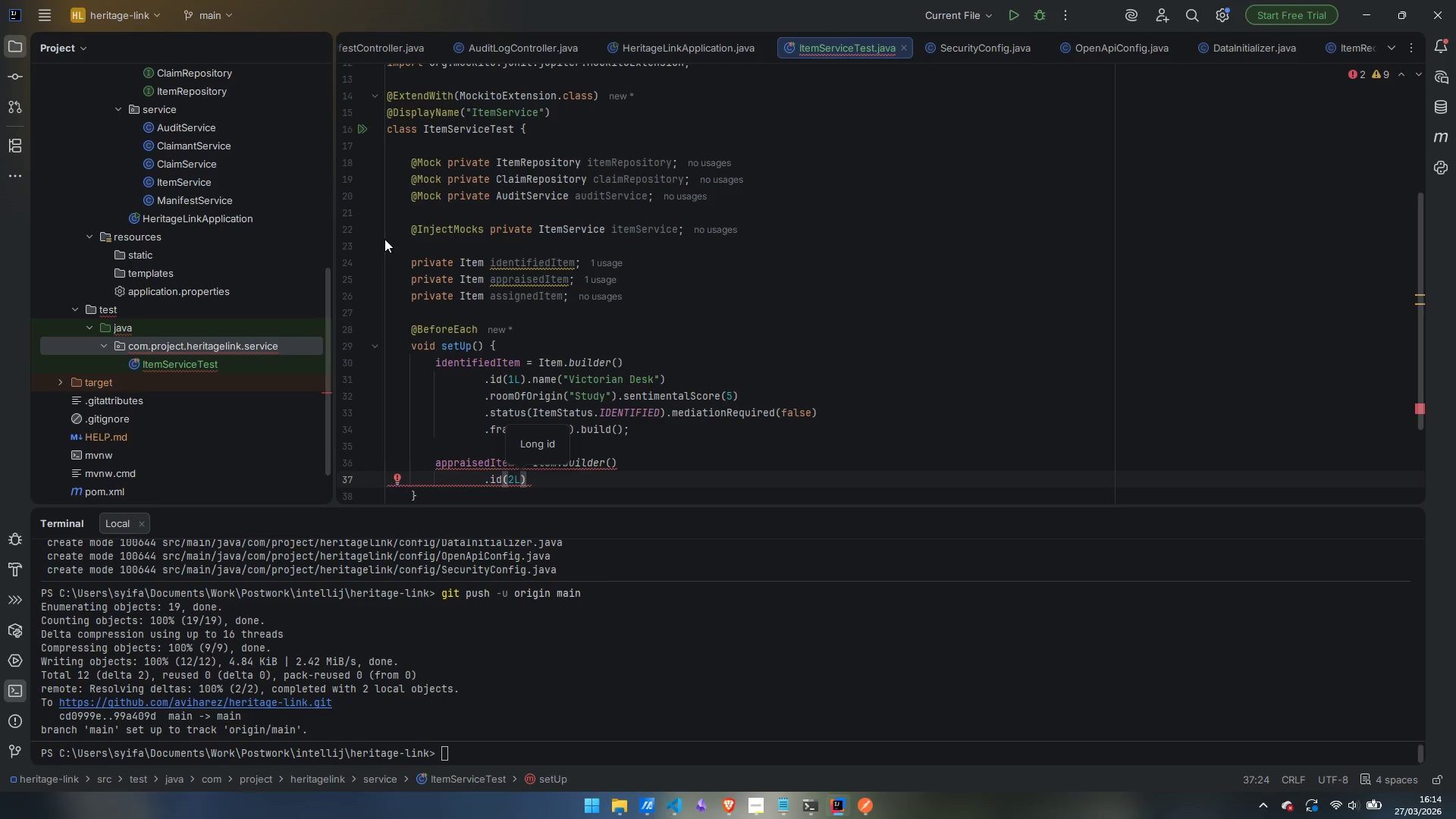 
type(.name)
 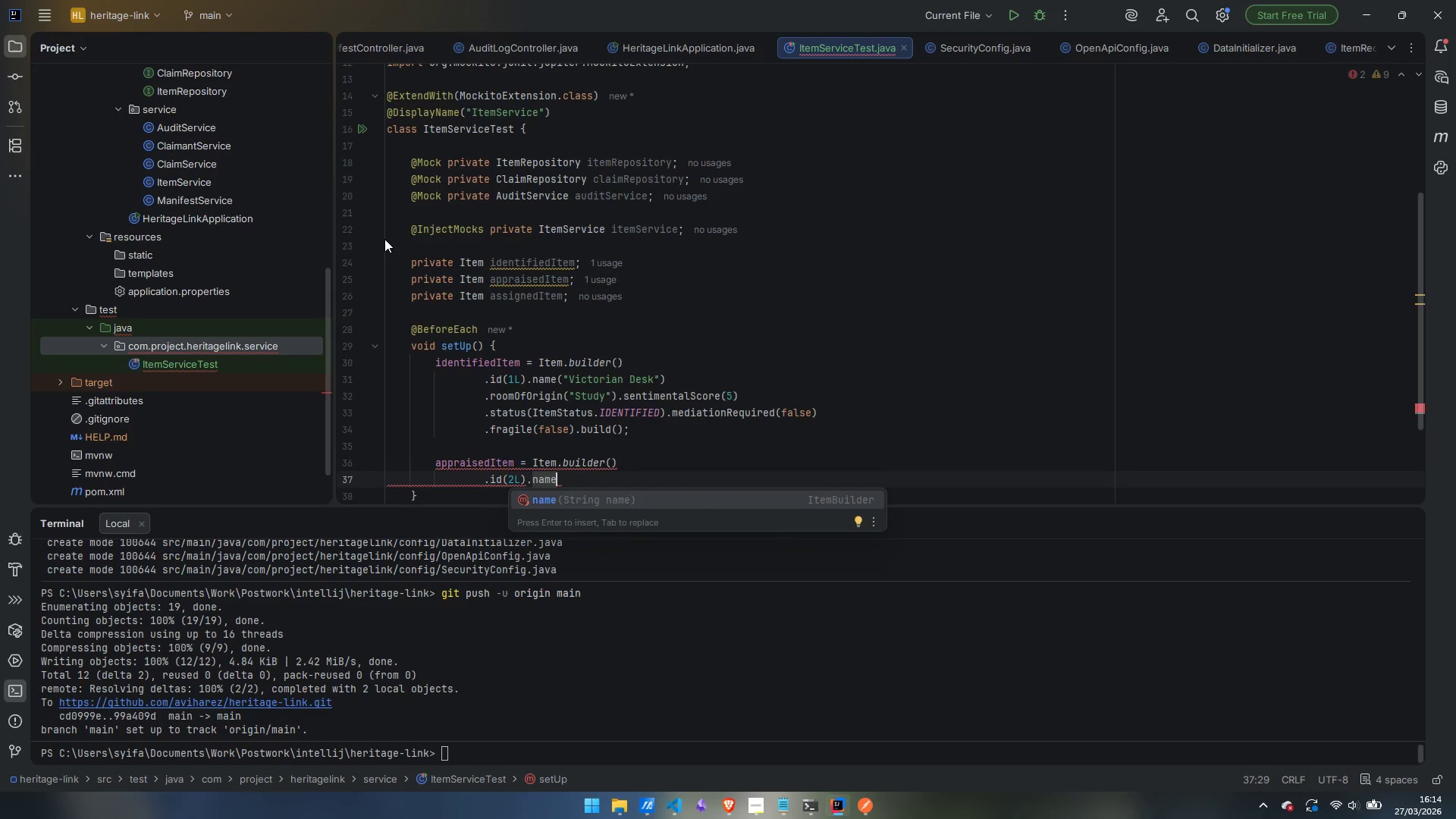 
key(Enter)
 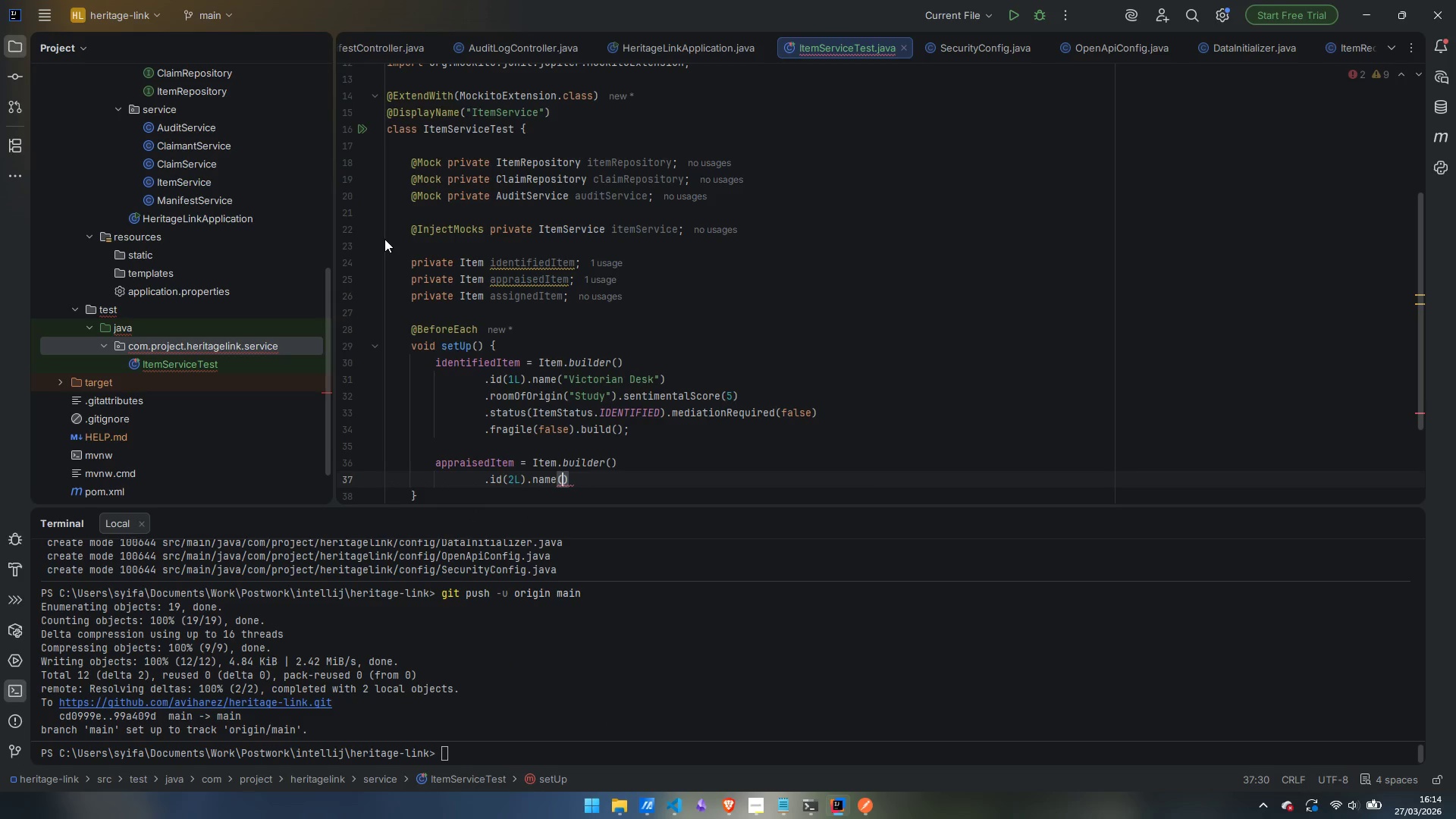 
type("GF)
key(Backspace)
key(Backspace)
type(Grandfather)
 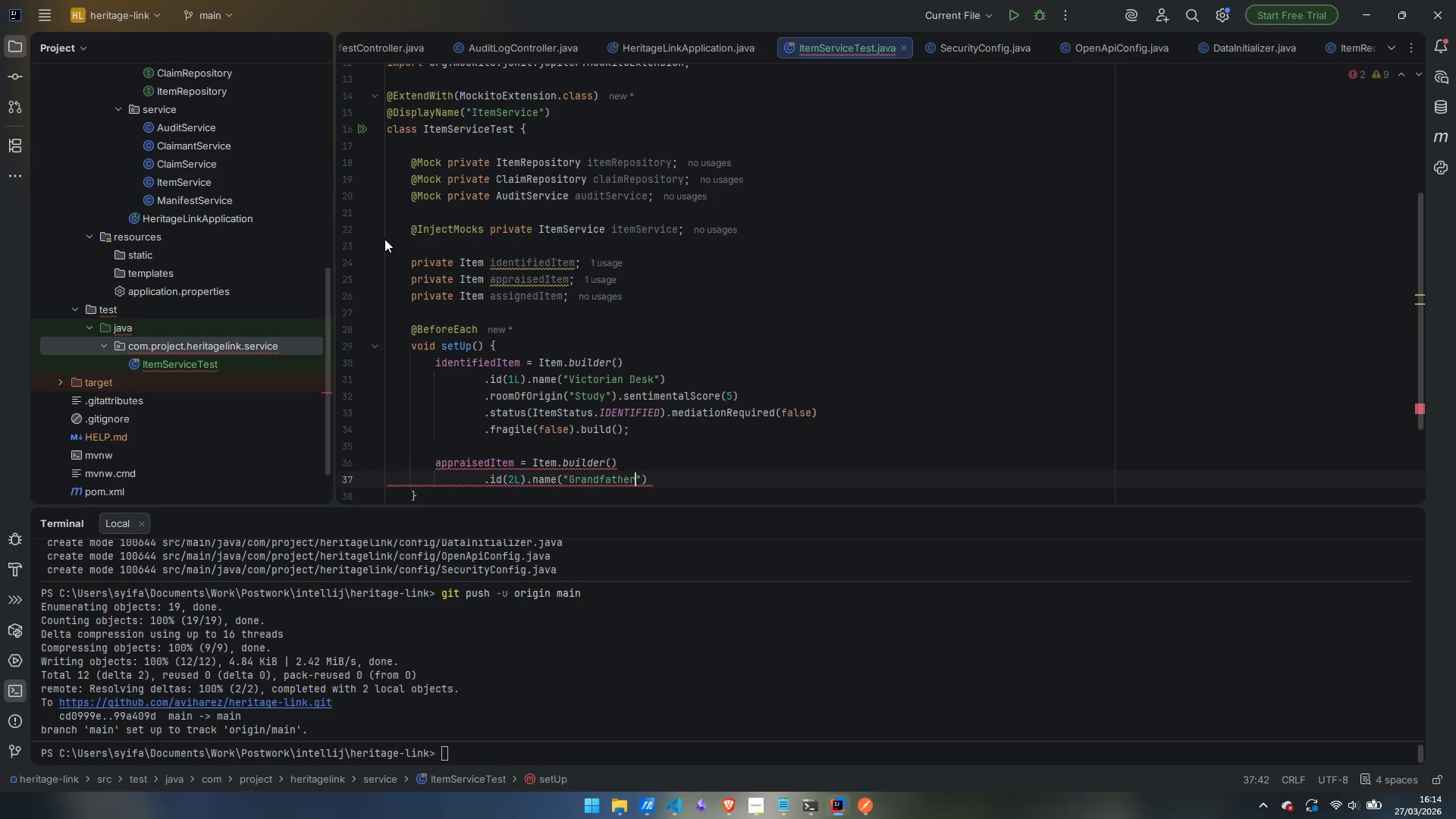 
type( Clock)
 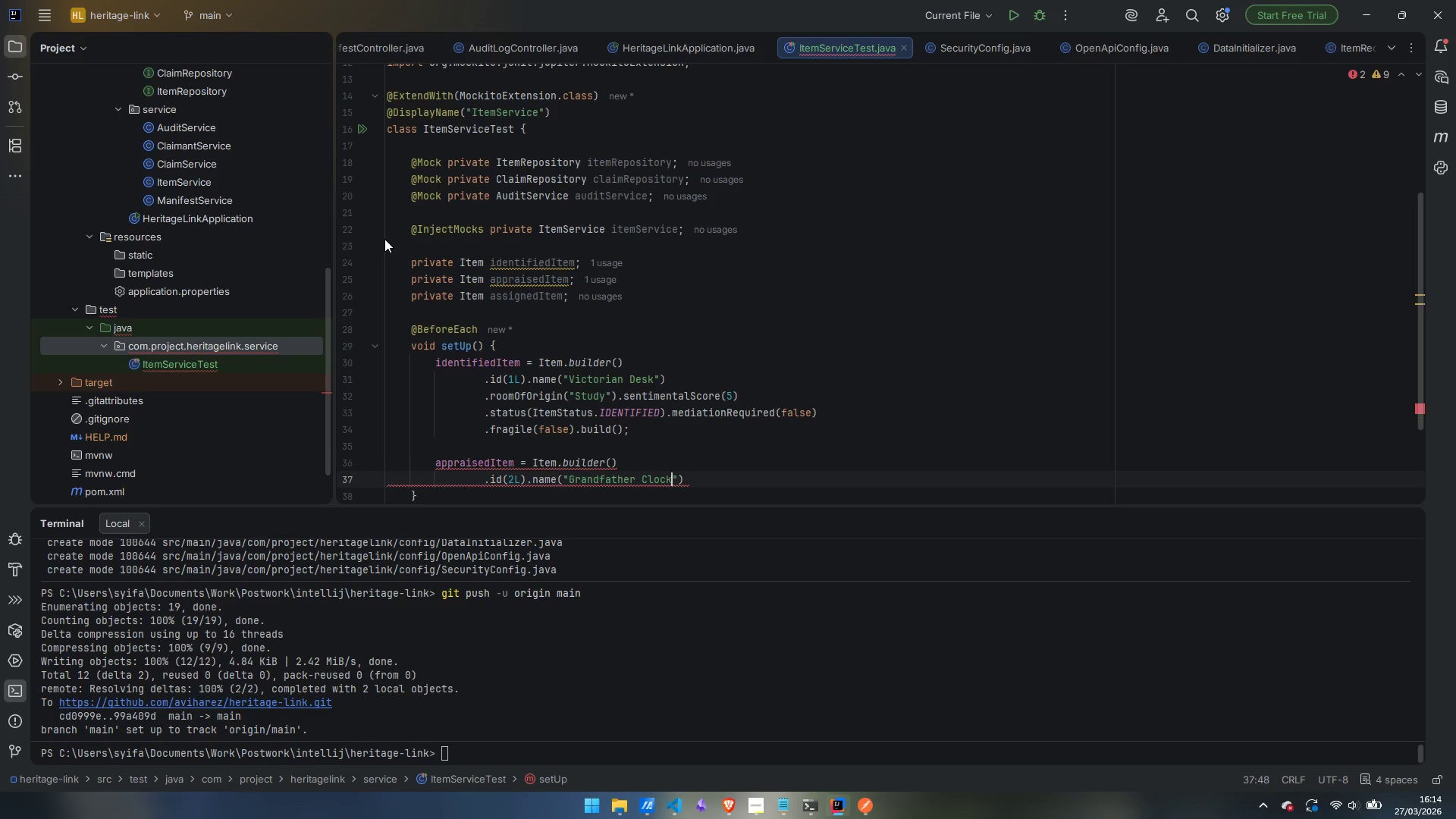 
key(ArrowRight)
 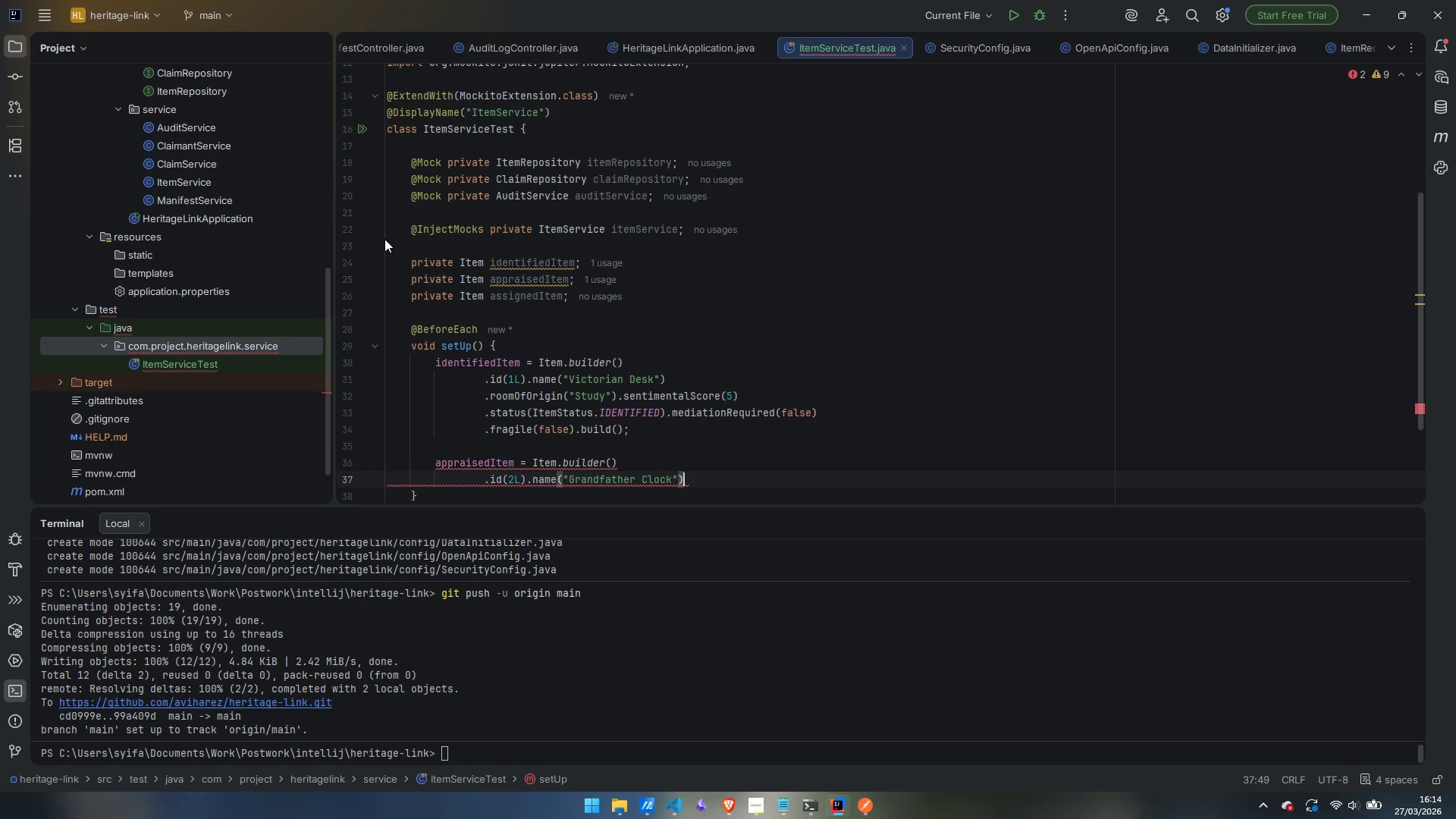 
key(ArrowRight)
 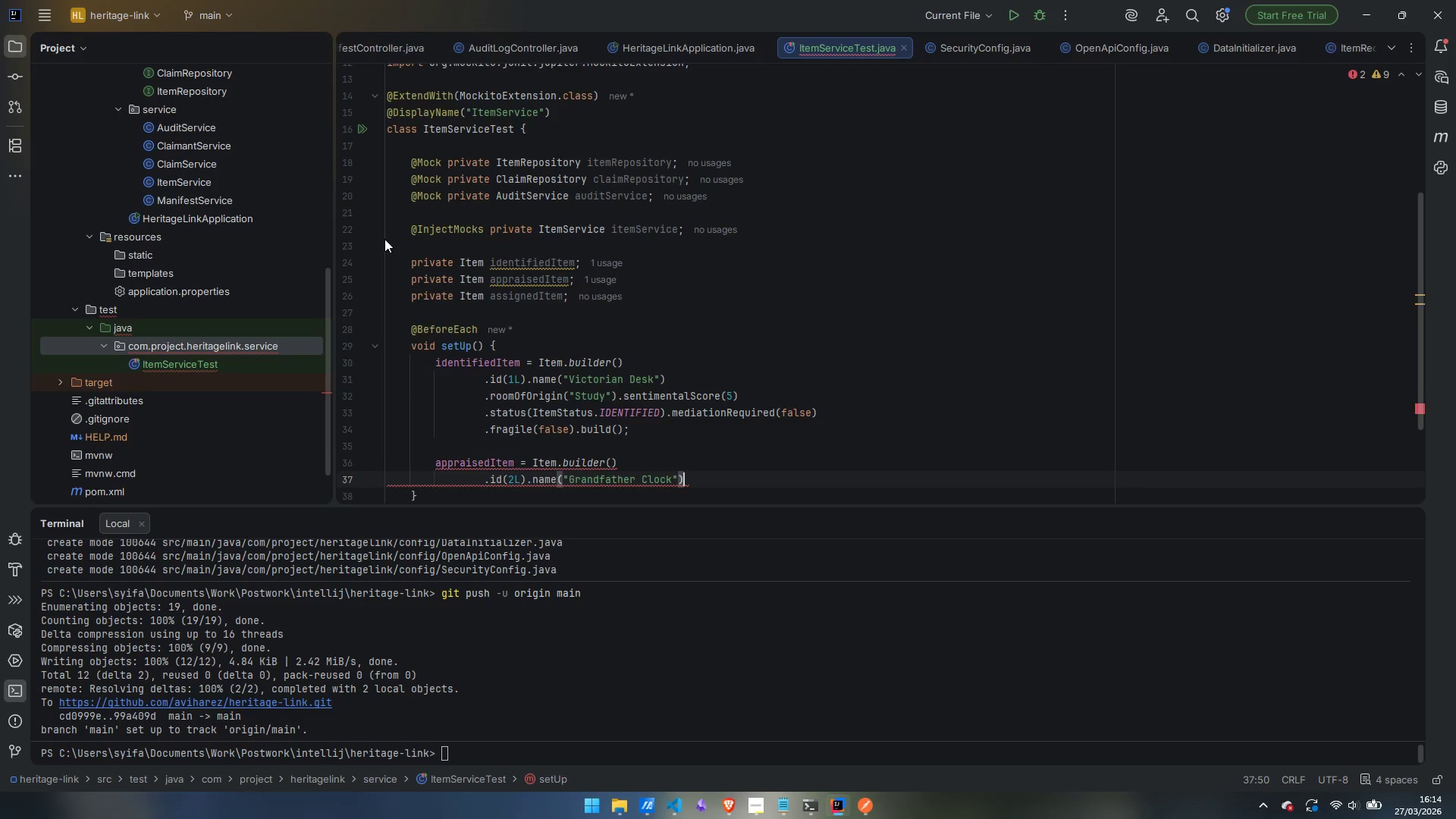 
key(Enter)
 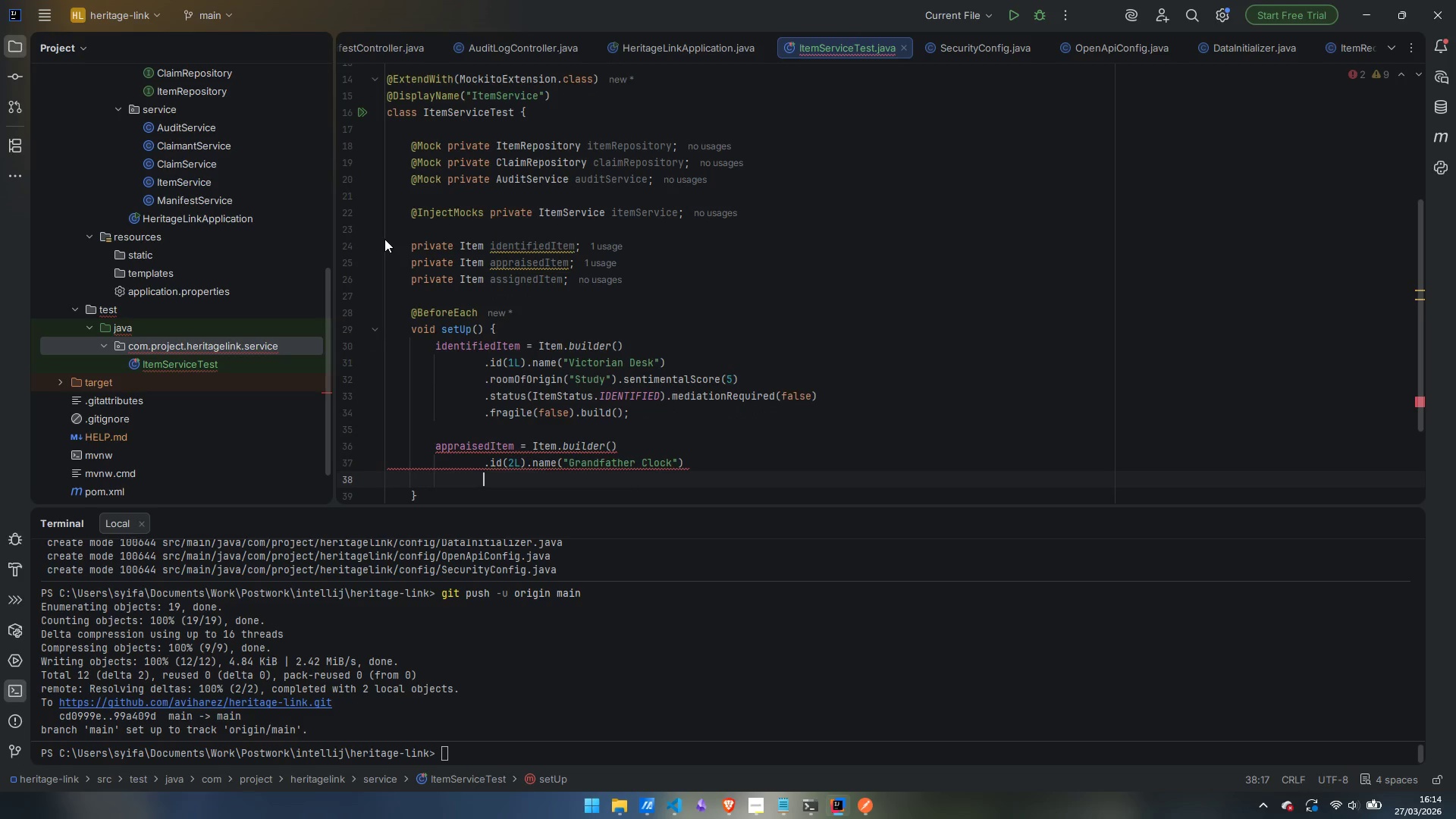 
type(.roo)
 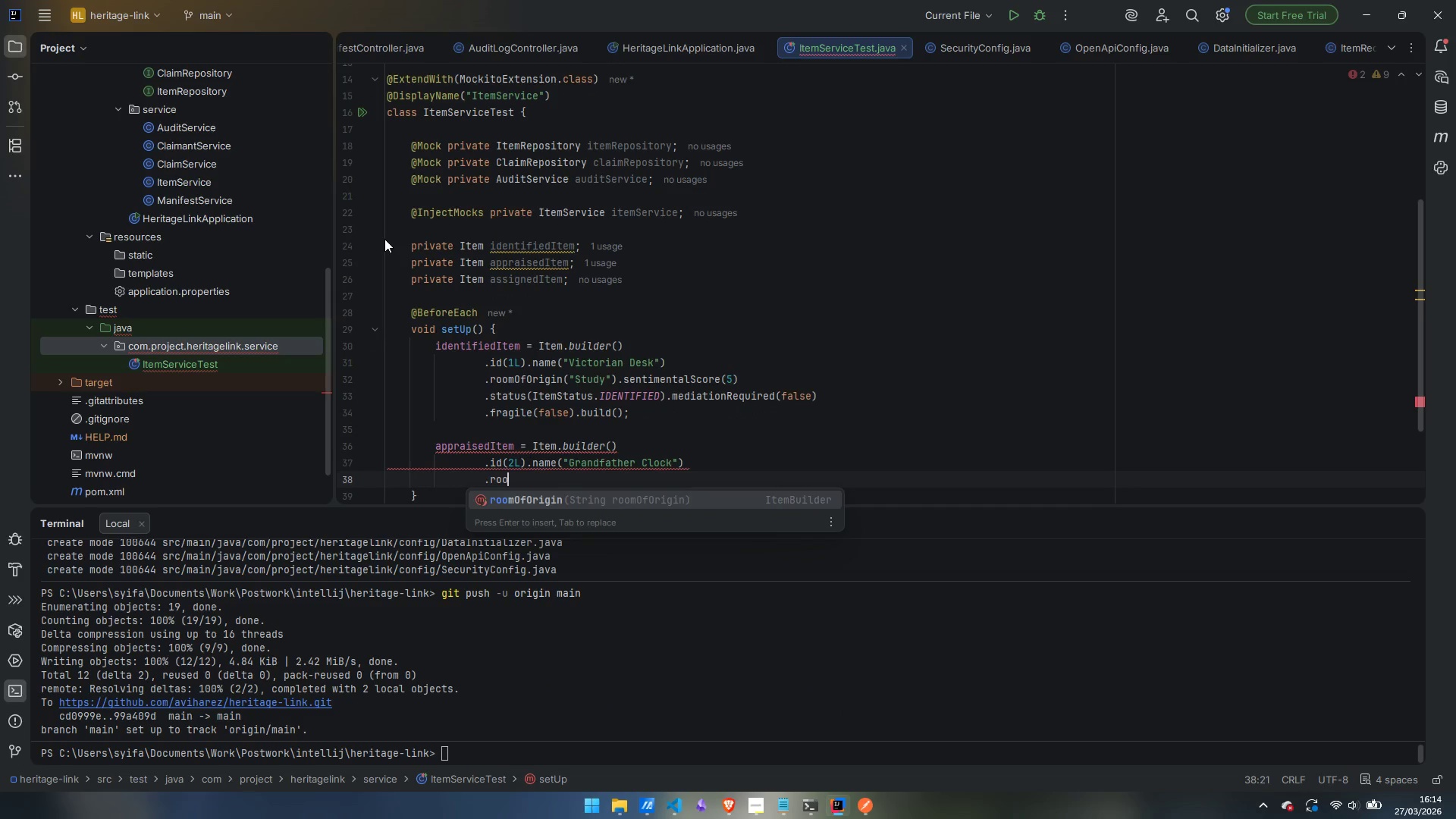 
key(Enter)
 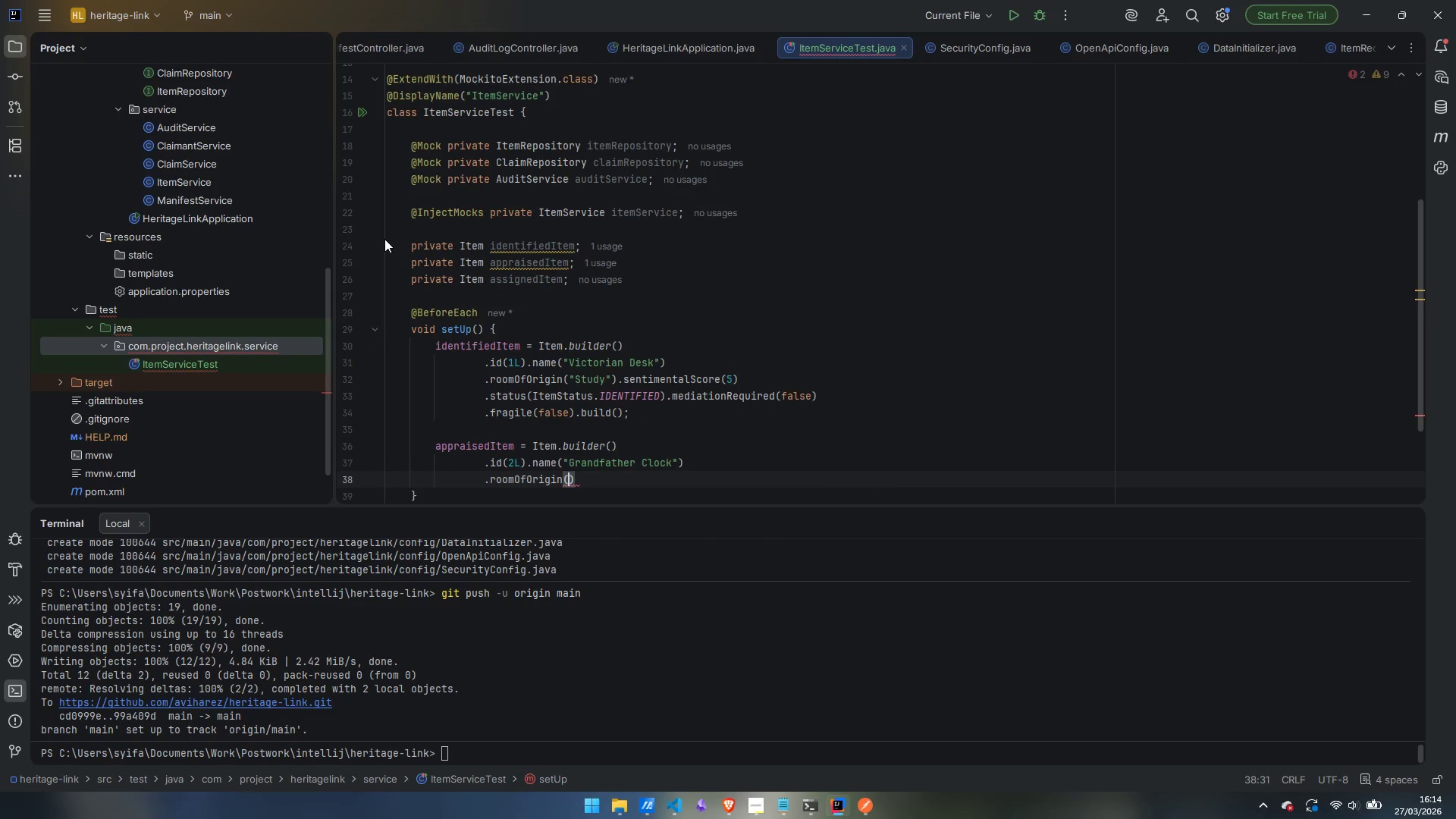 
type("Living Room)
 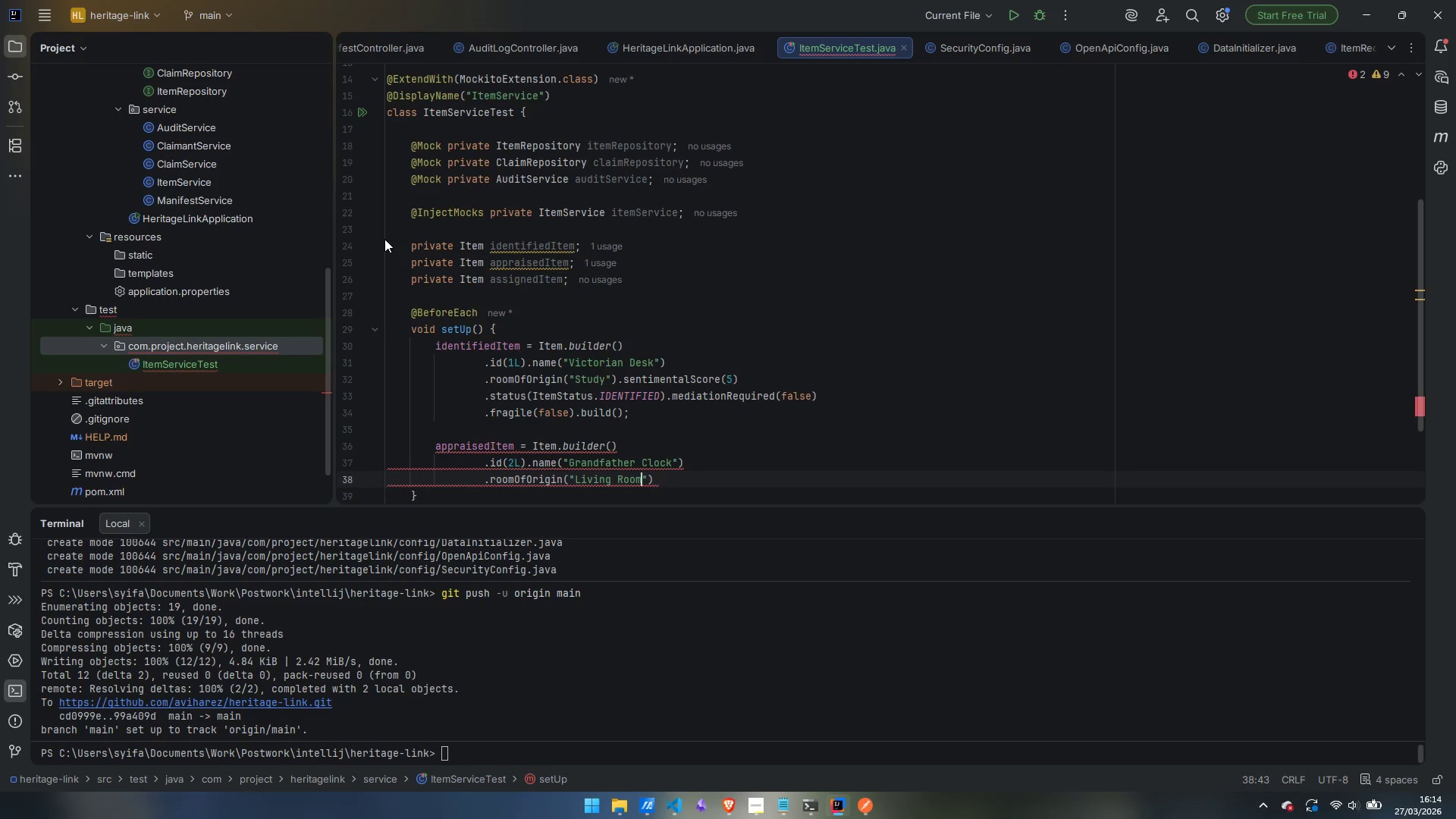 
key(ArrowRight)
 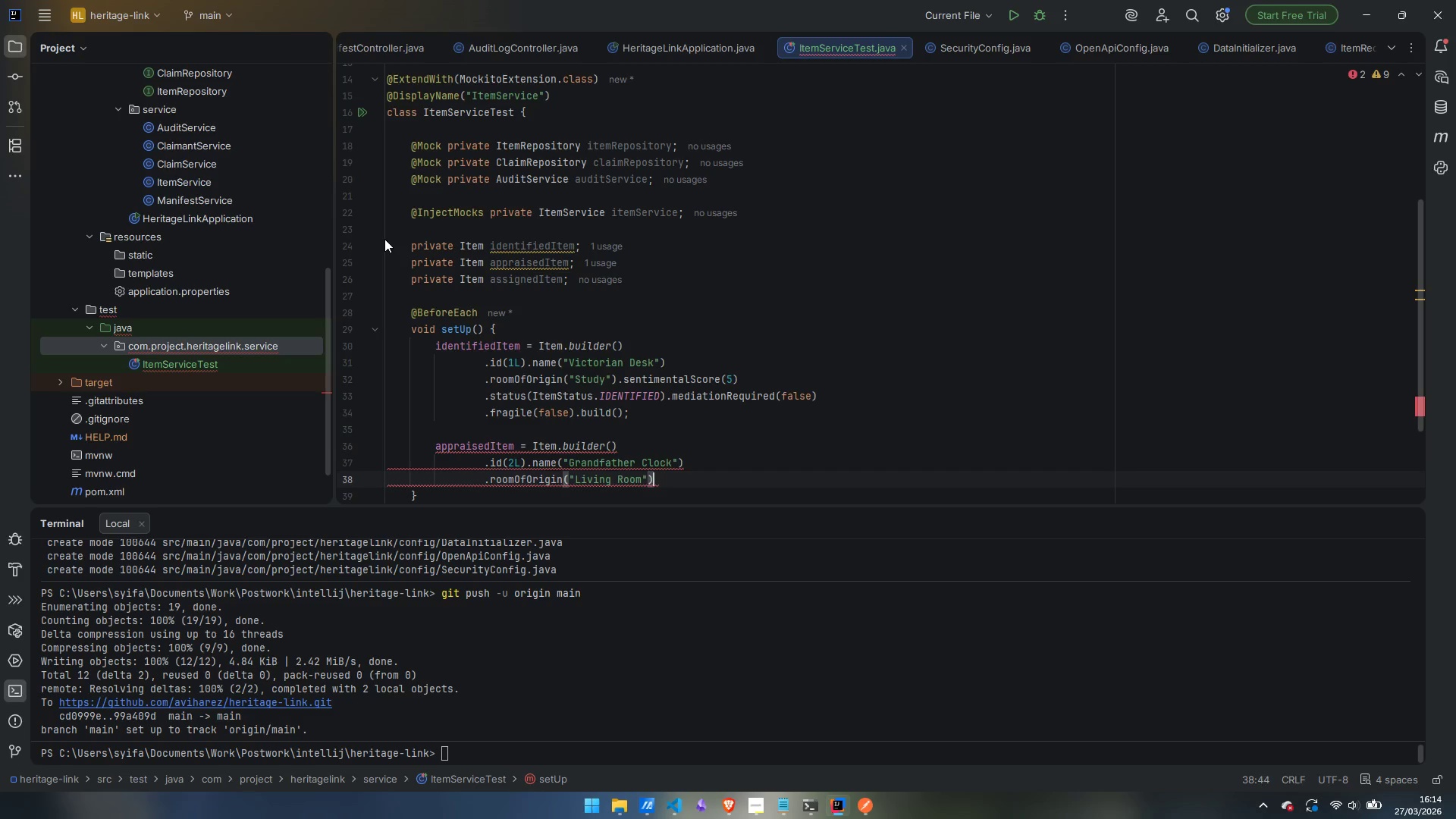 
key(ArrowRight)
 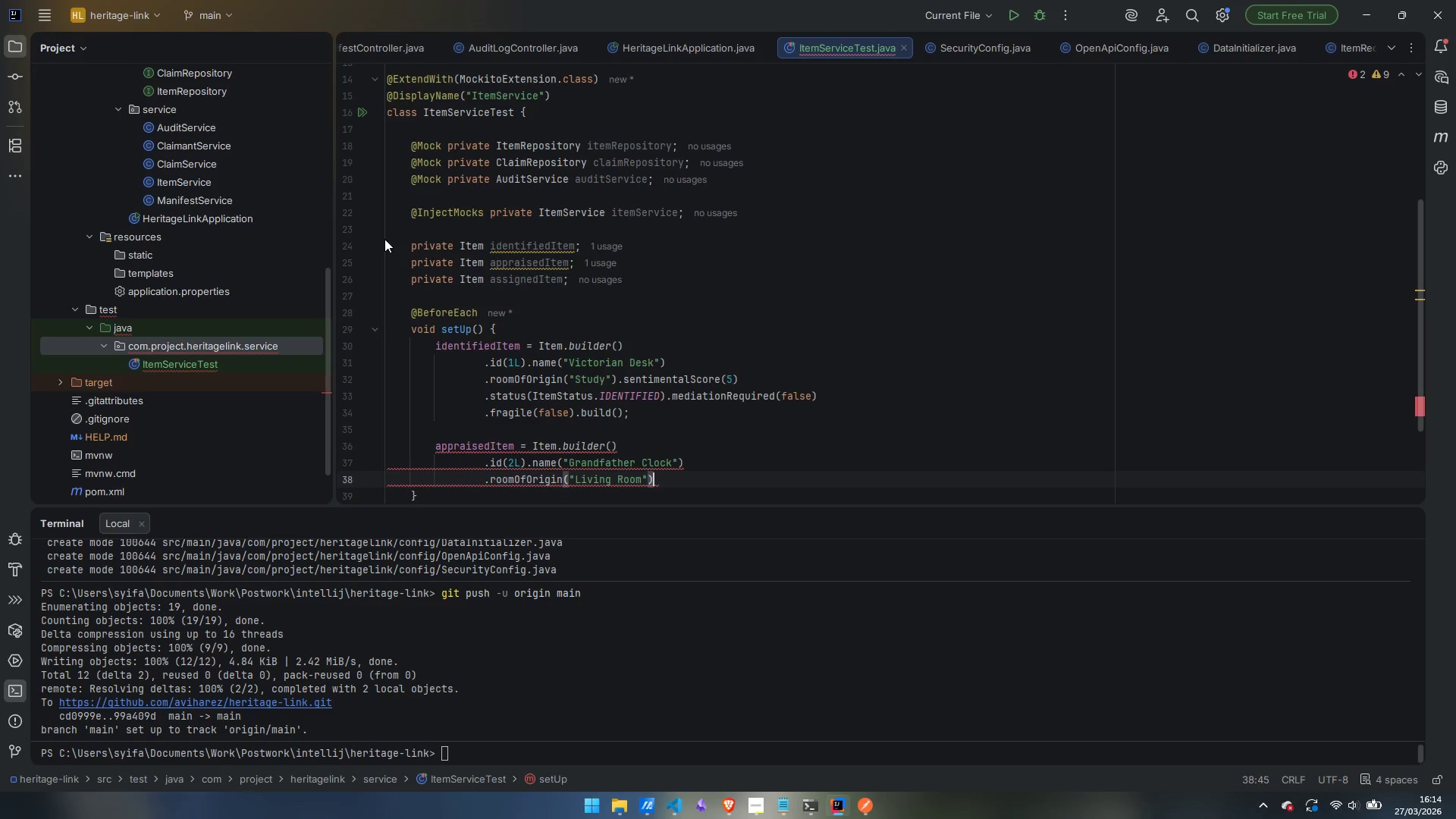 
type(.sen)
 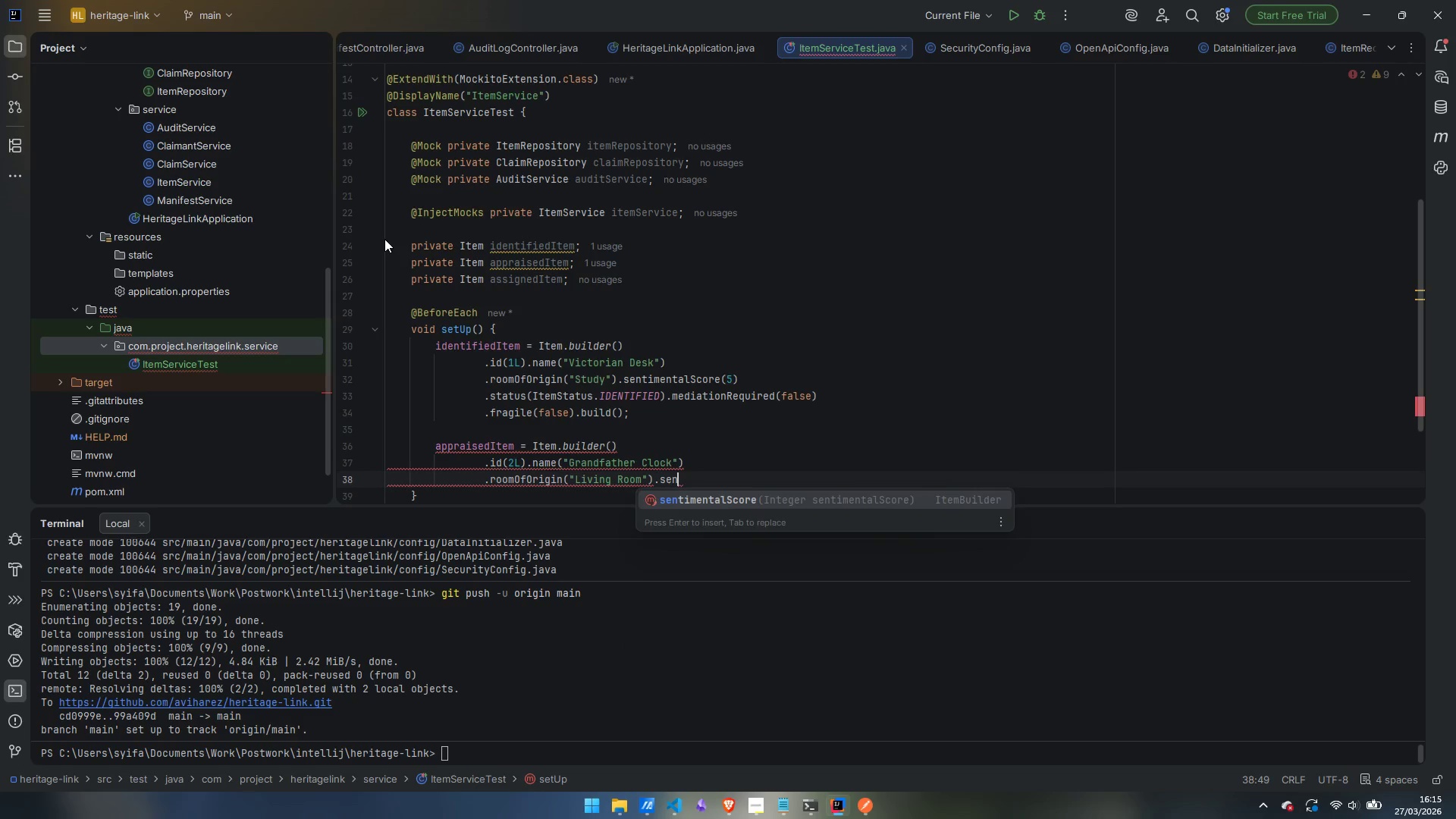 
key(Enter)
 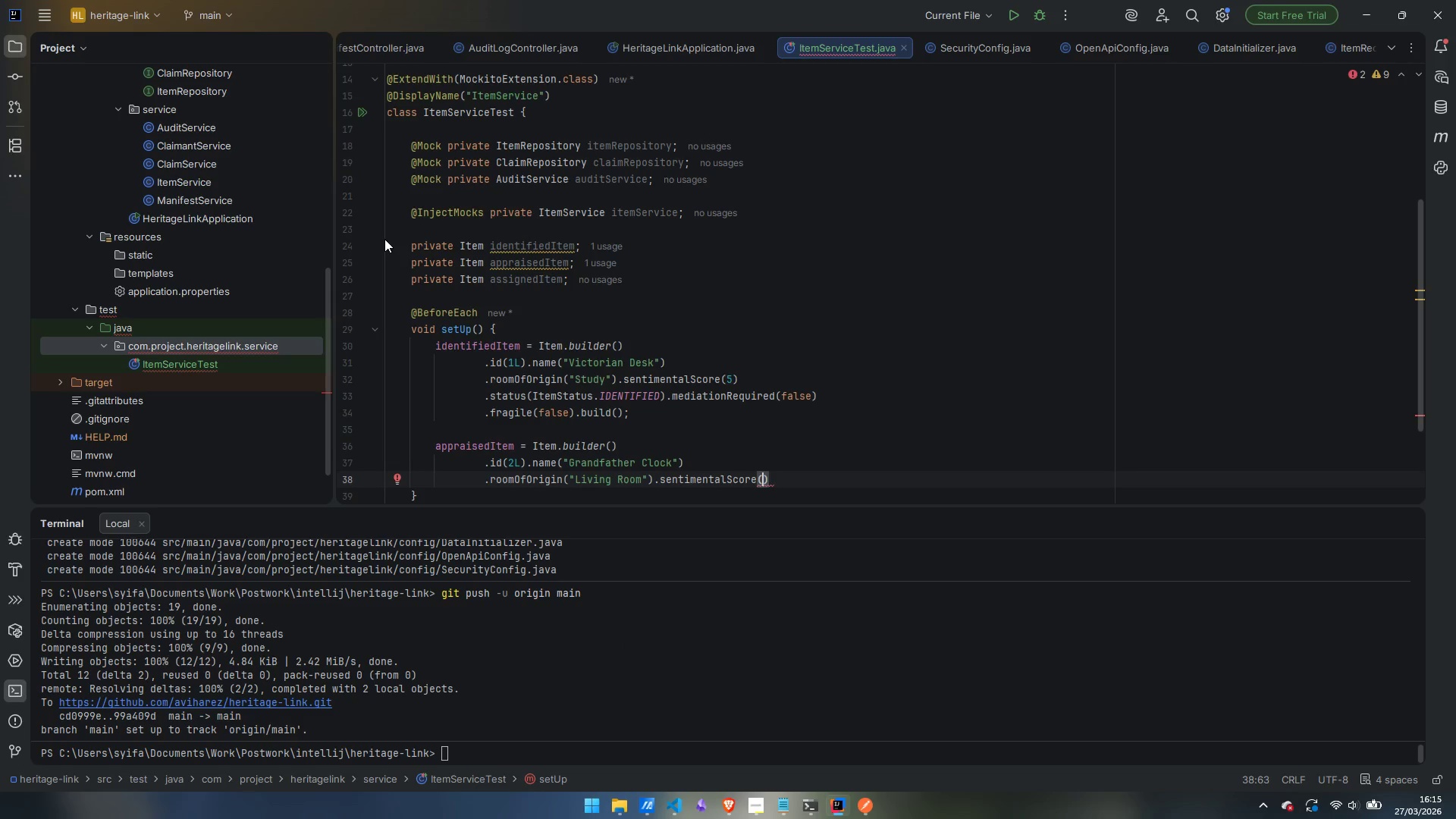 
key(7)
 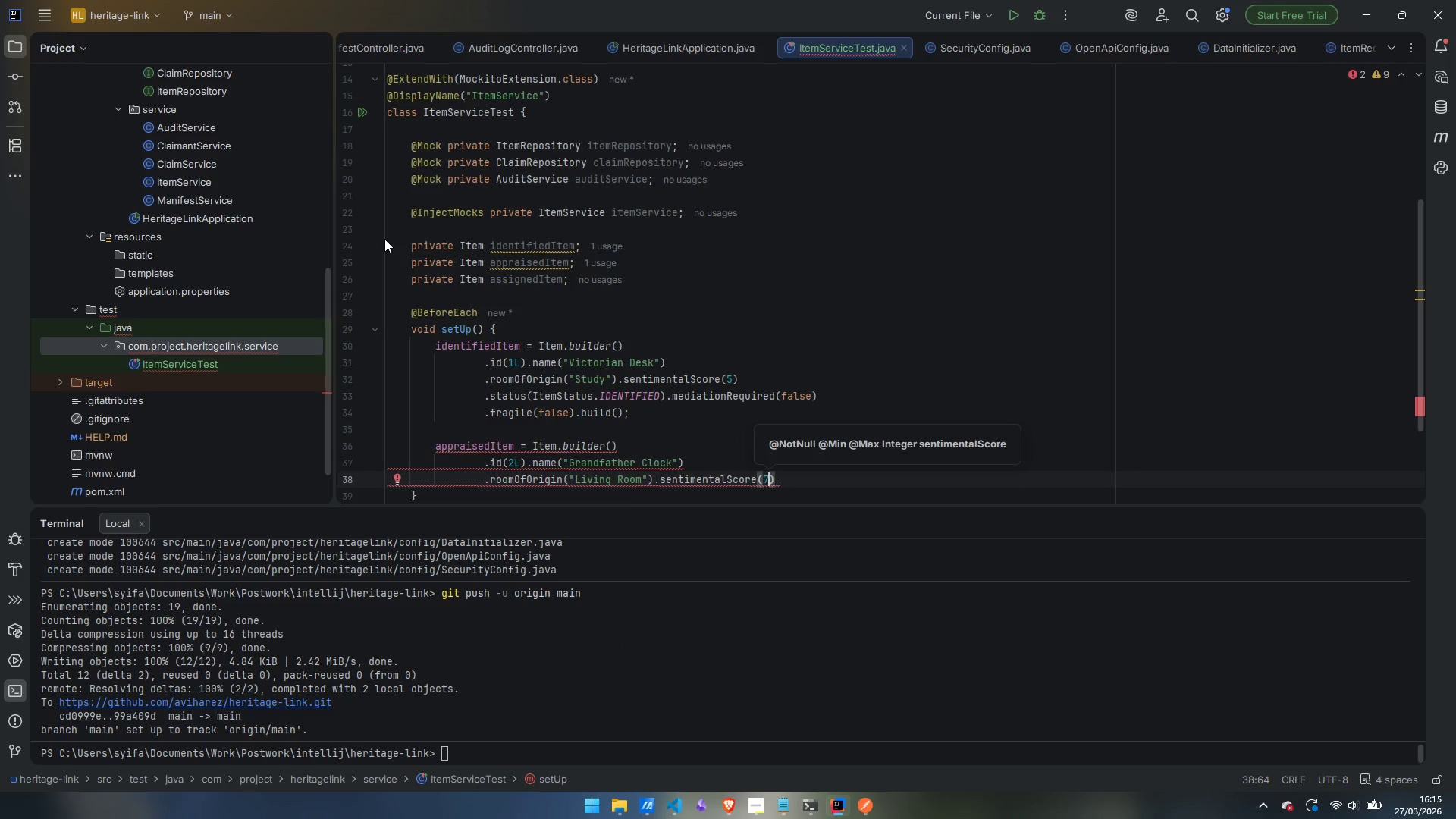 
key(ArrowRight)
 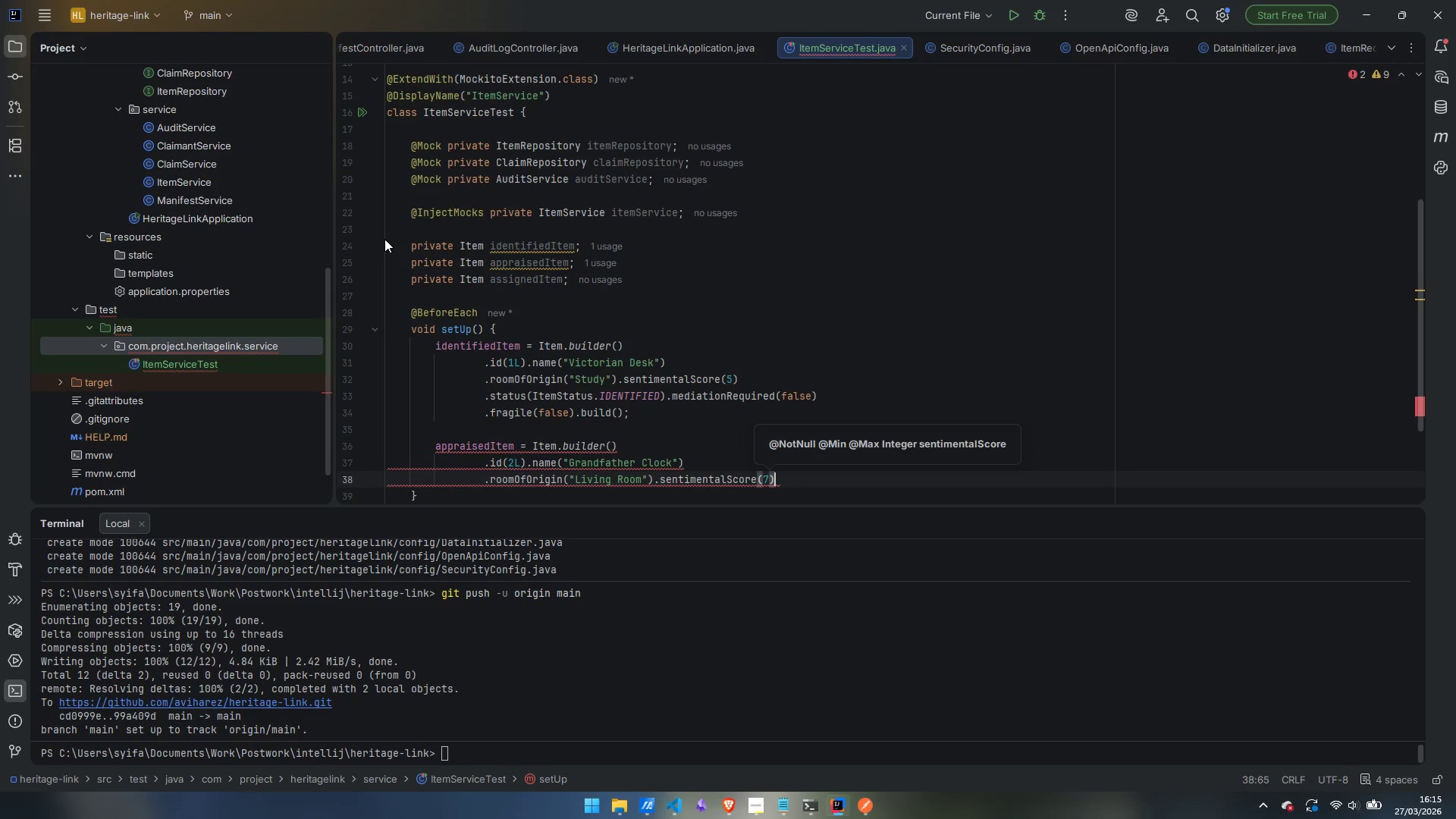 
key(Enter)
 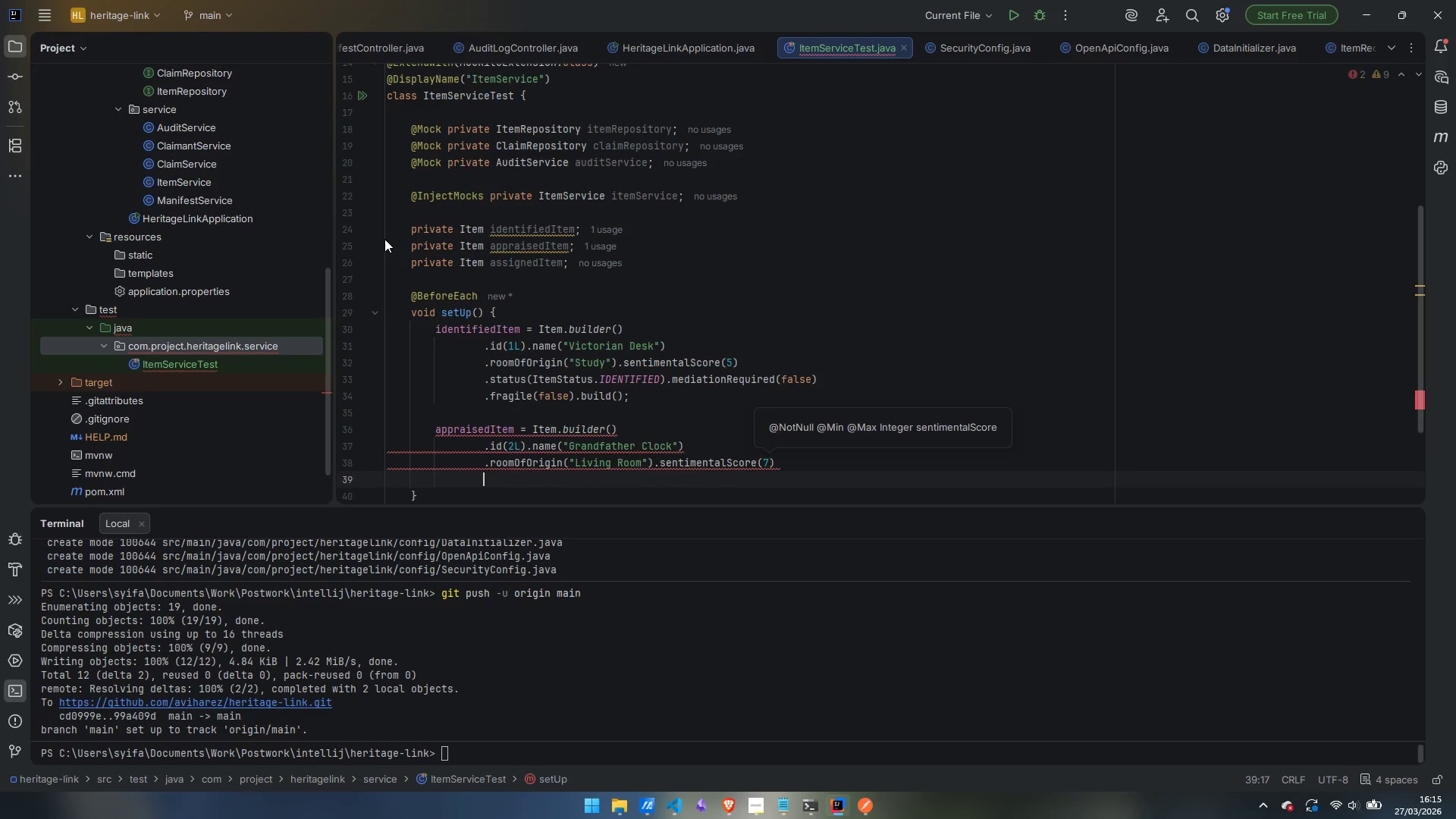 
type(.es)
 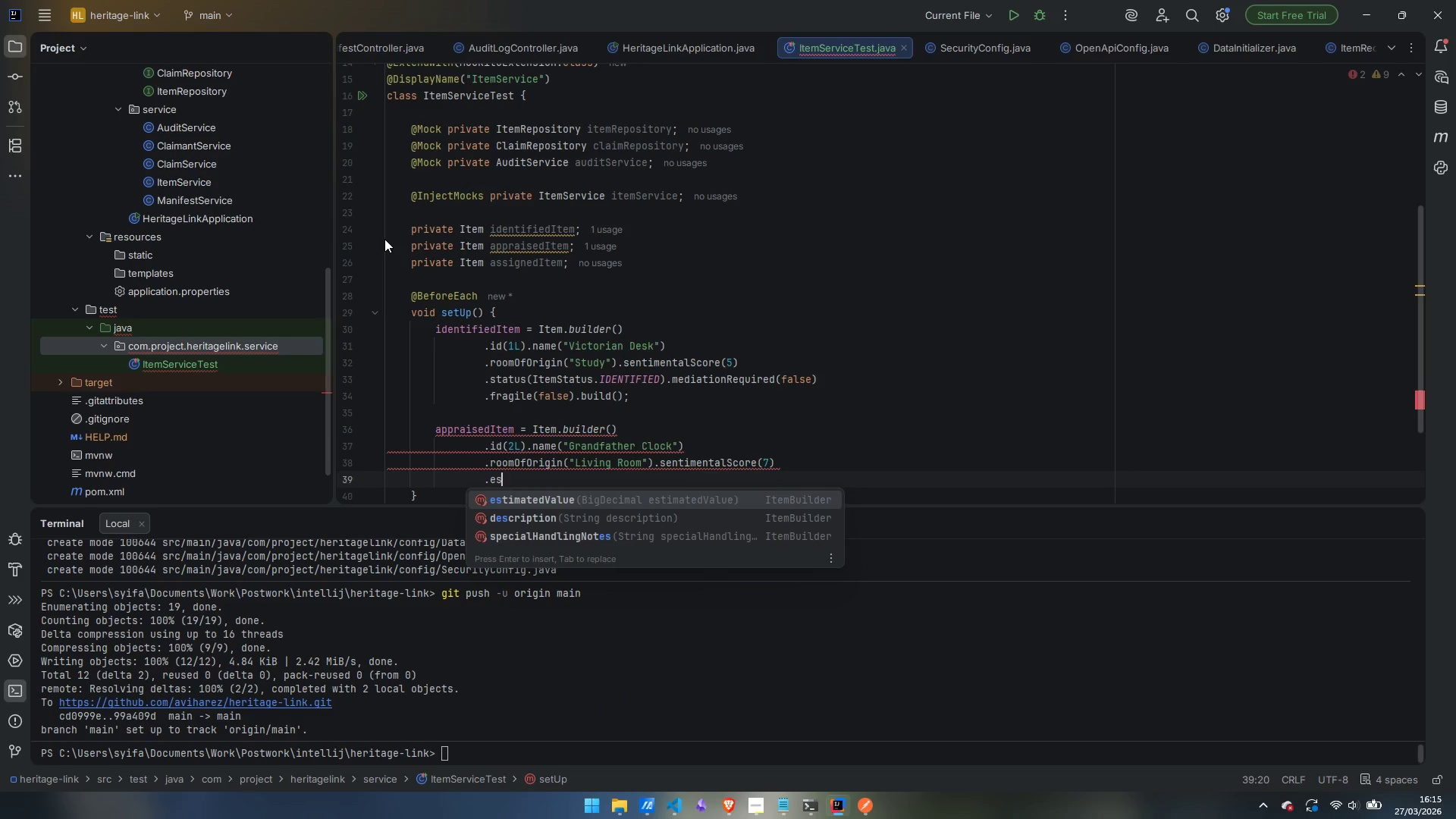 
key(Enter)
 